 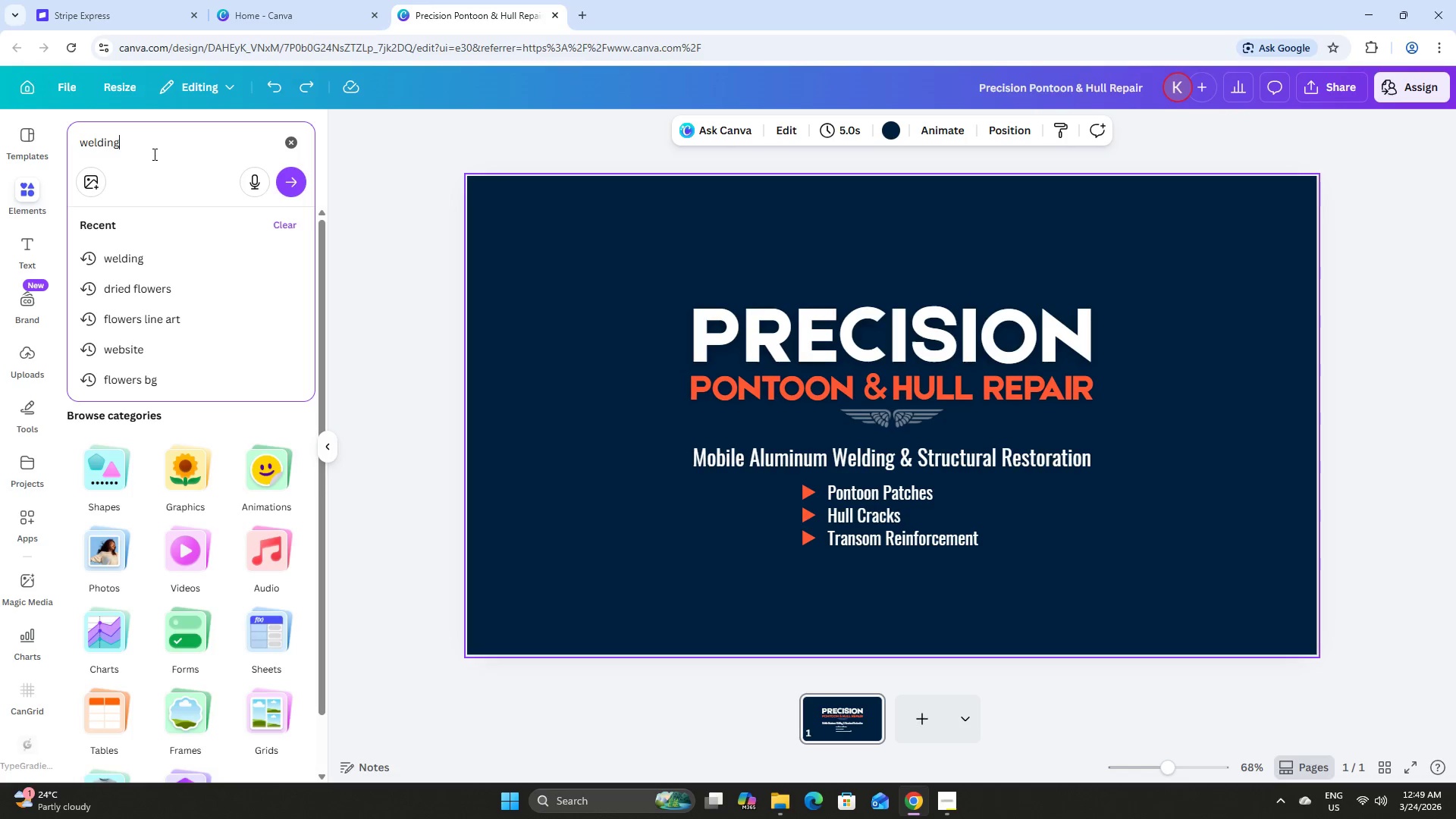 
key(Enter)
 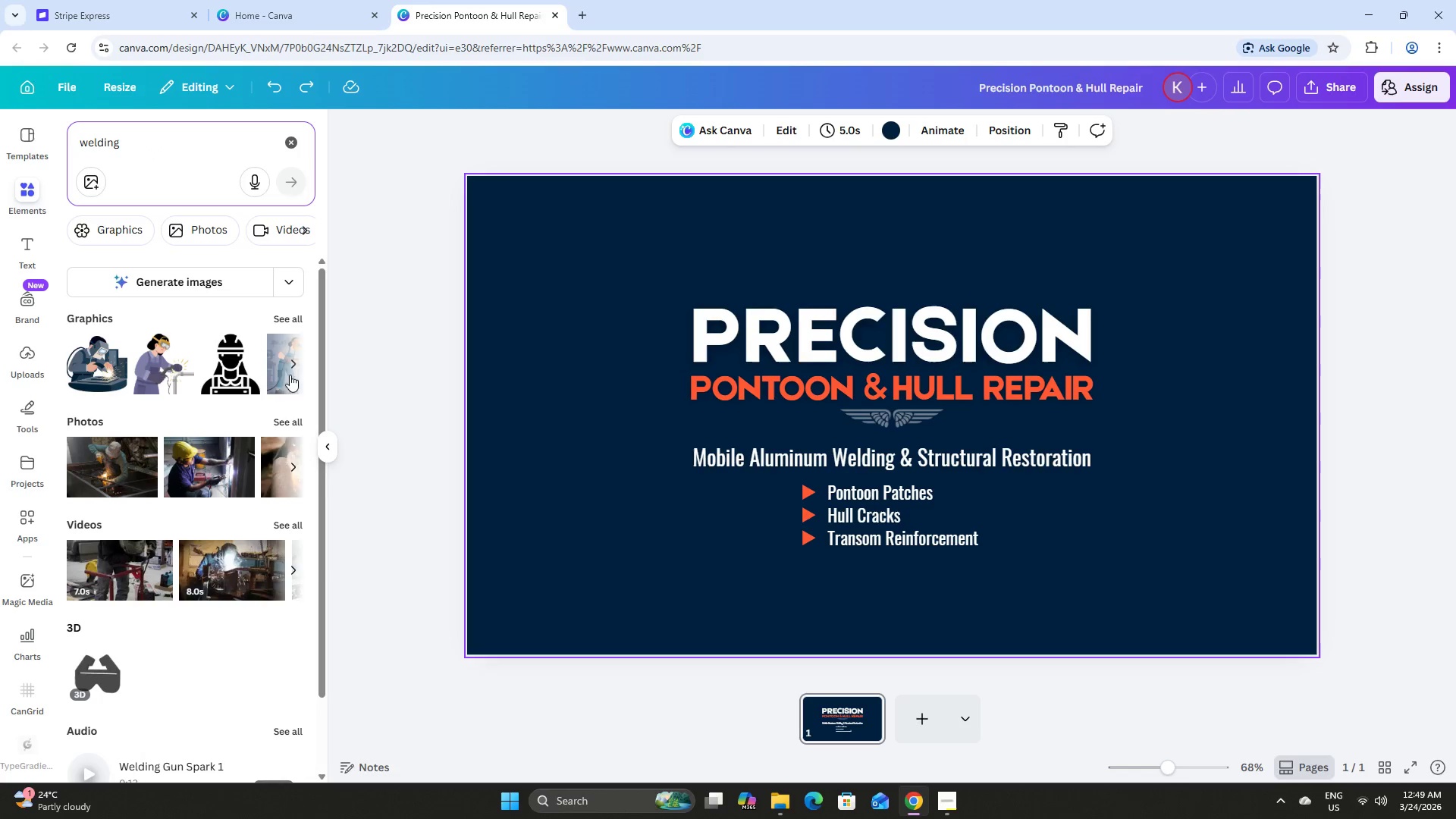 
left_click([295, 417])
 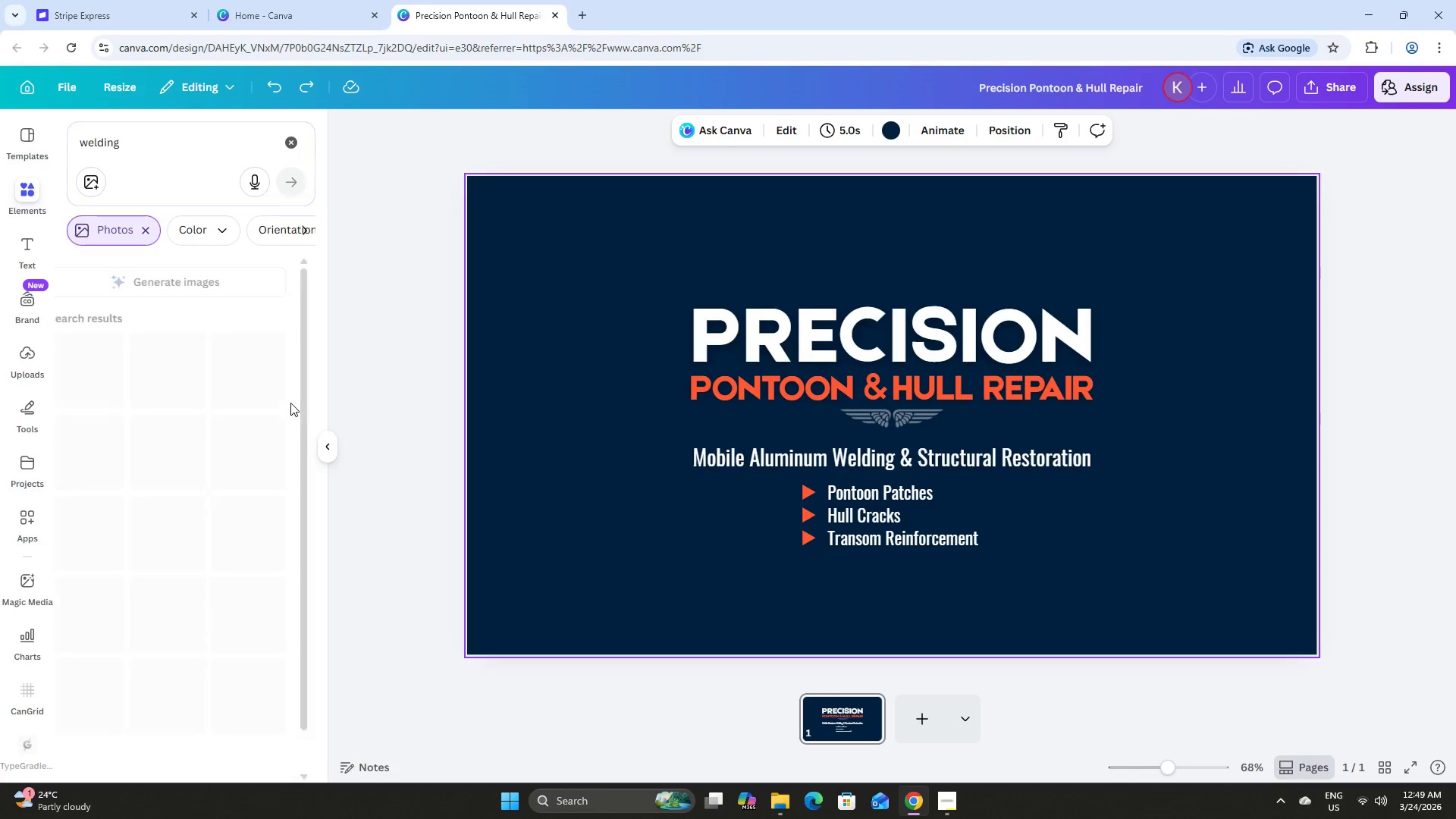 
mouse_move([246, 345])
 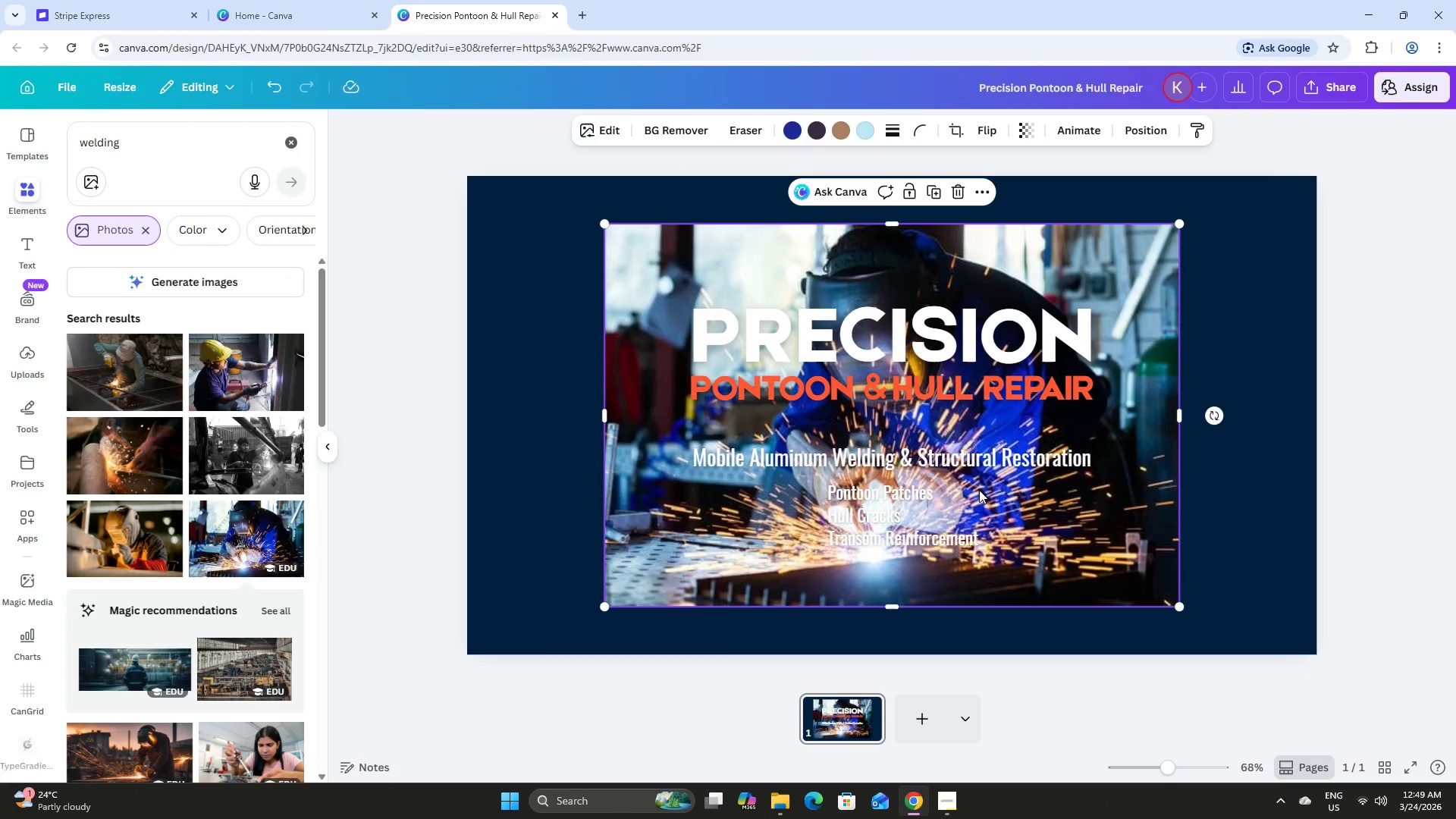 
left_click_drag(start_coordinate=[1136, 492], to_coordinate=[789, 445])
 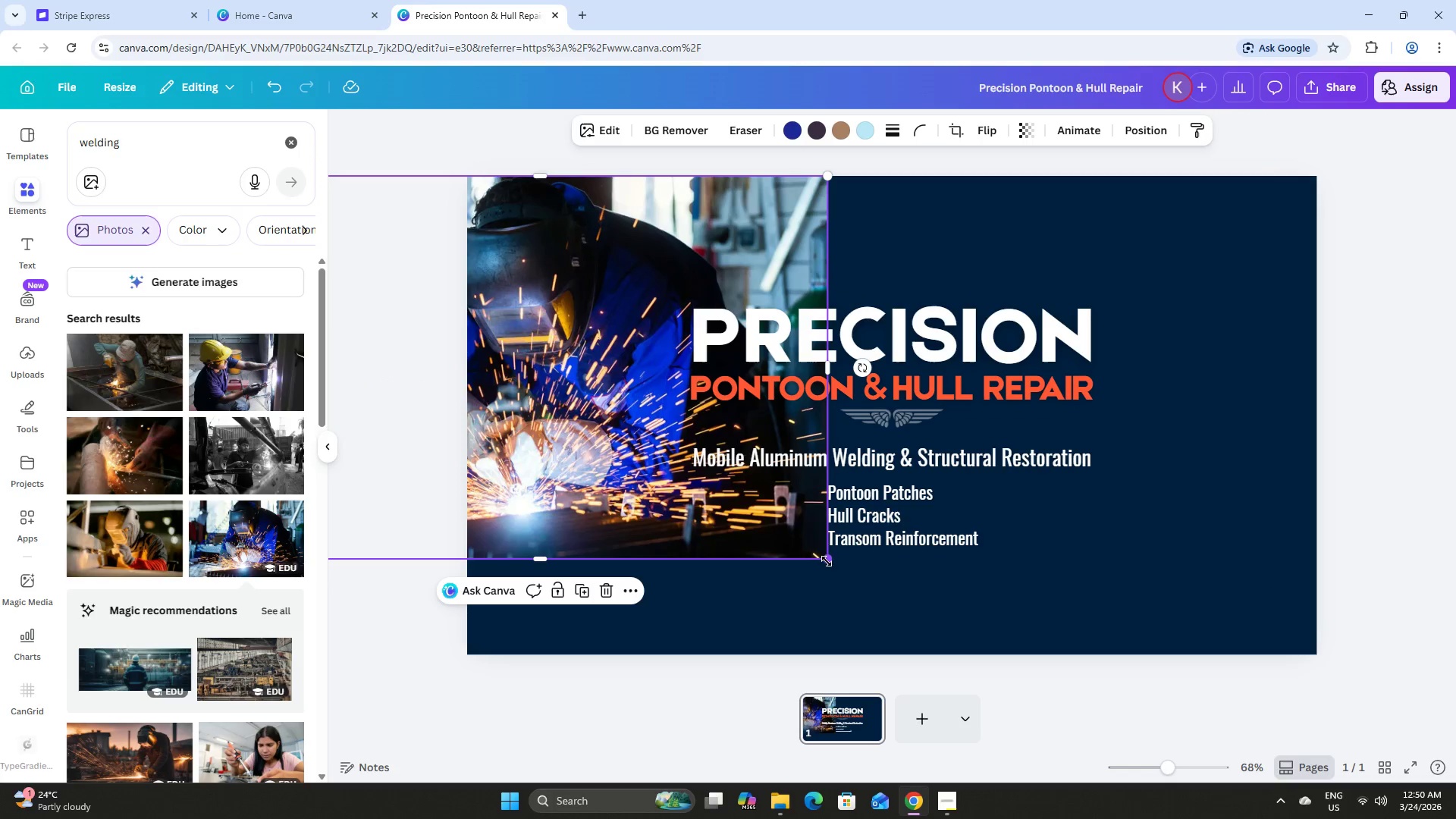 
left_click_drag(start_coordinate=[826, 560], to_coordinate=[954, 678])
 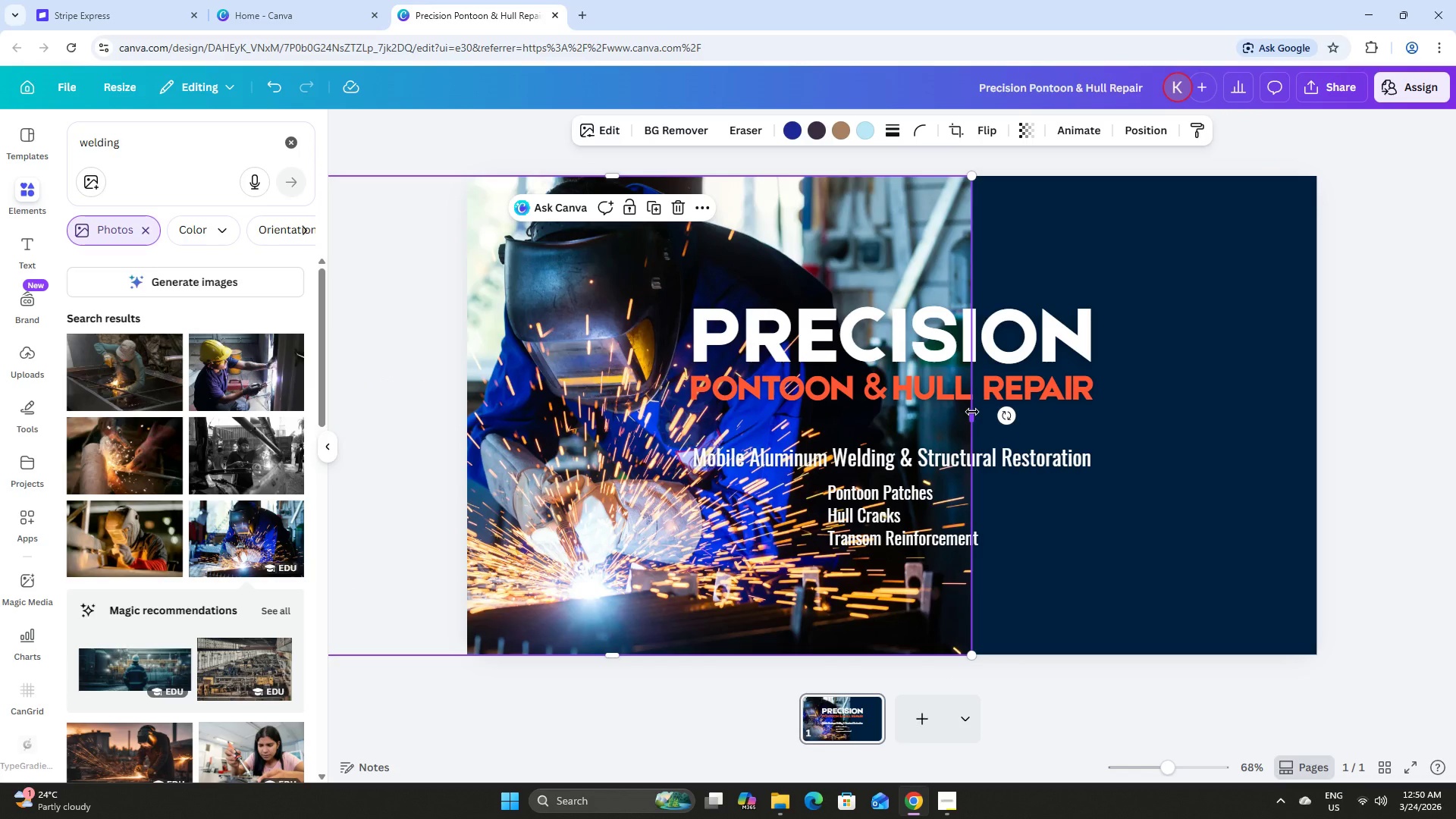 
left_click_drag(start_coordinate=[972, 412], to_coordinate=[954, 442])
 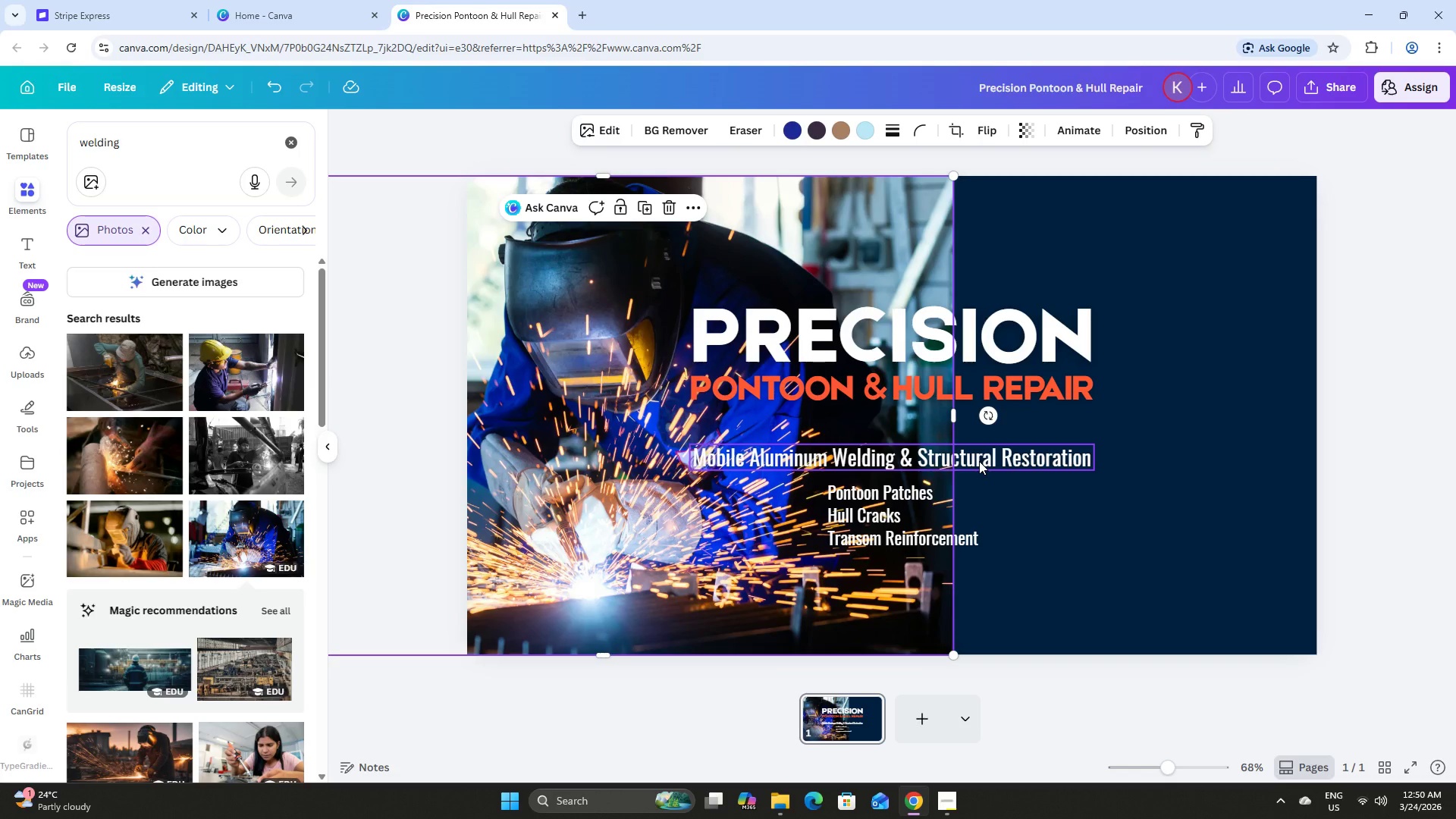 
key(Control+Z)
 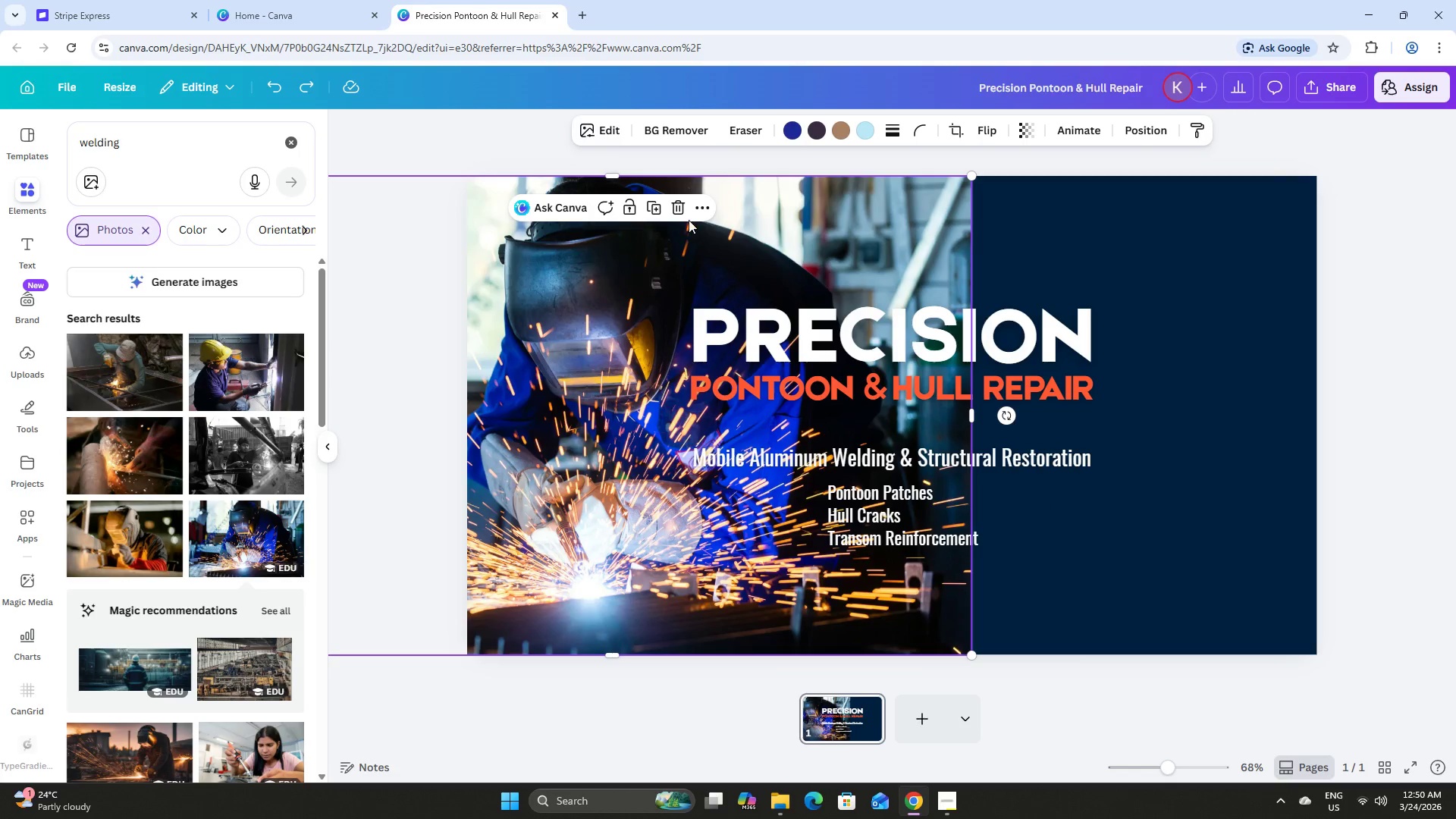 
left_click_drag(start_coordinate=[694, 212], to_coordinate=[951, 241])
 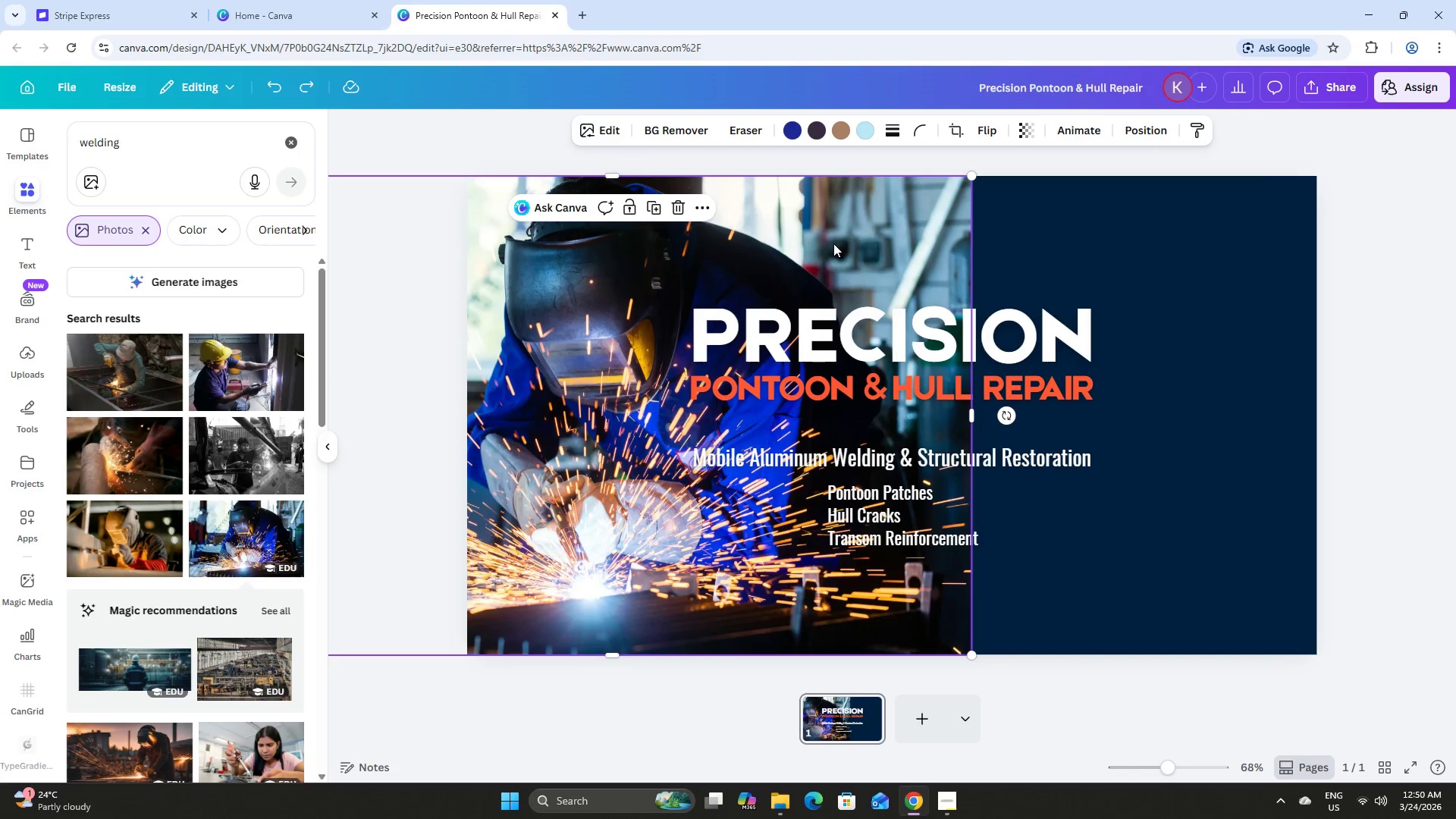 
left_click_drag(start_coordinate=[833, 243], to_coordinate=[1395, 243])
 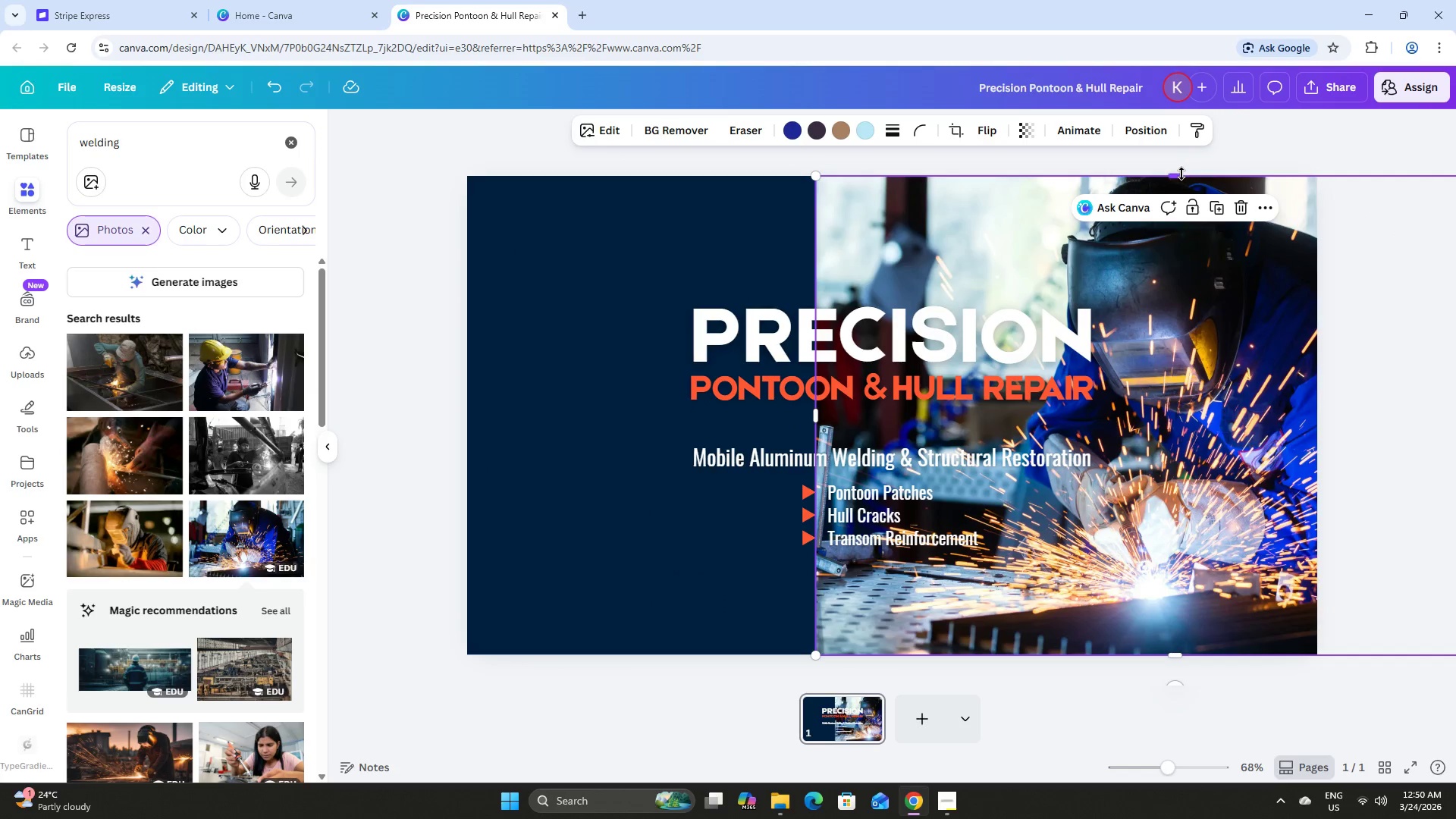 
left_click_drag(start_coordinate=[1179, 175], to_coordinate=[1184, 177])
 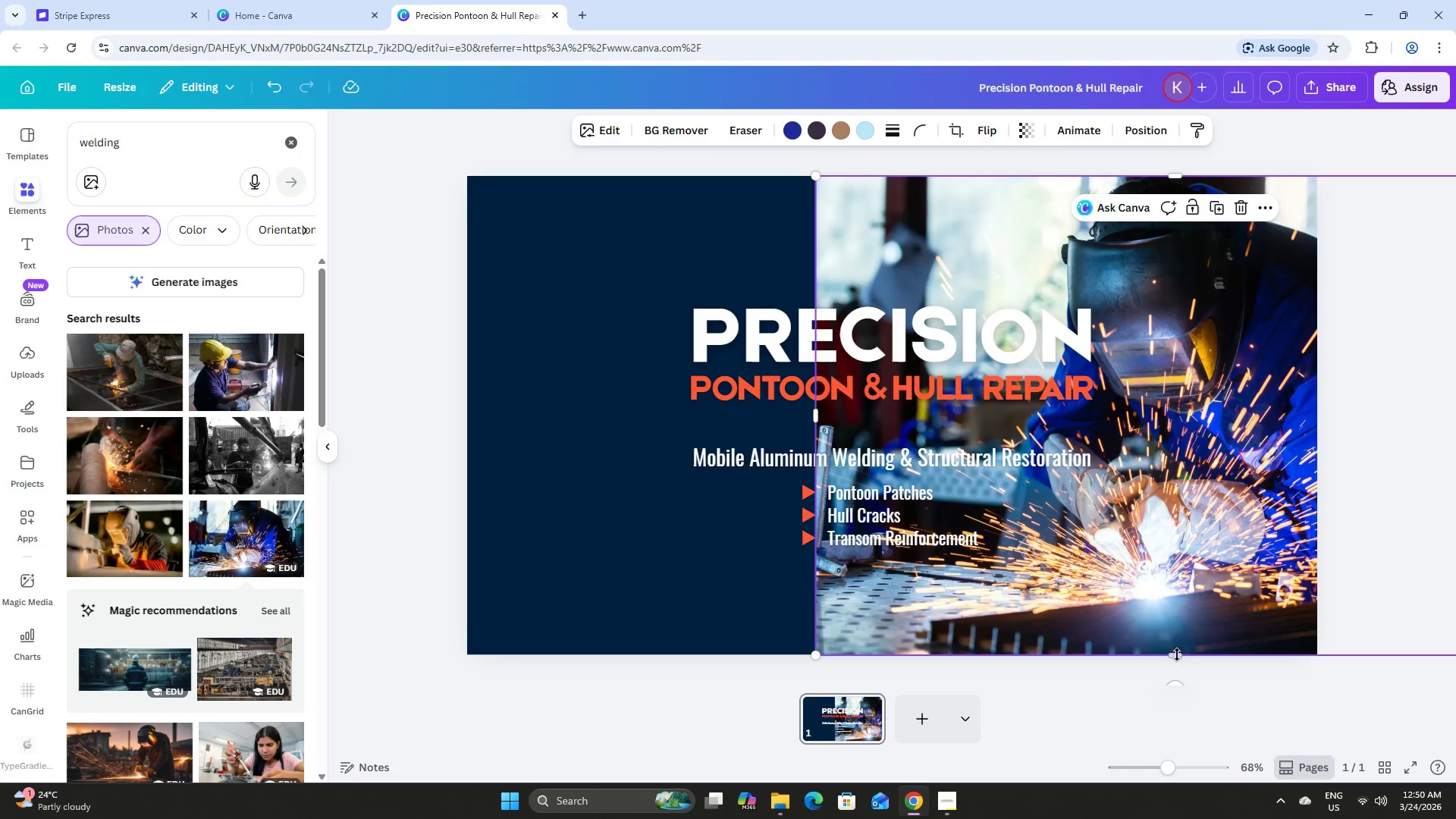 
left_click_drag(start_coordinate=[1177, 654], to_coordinate=[1184, 653])
 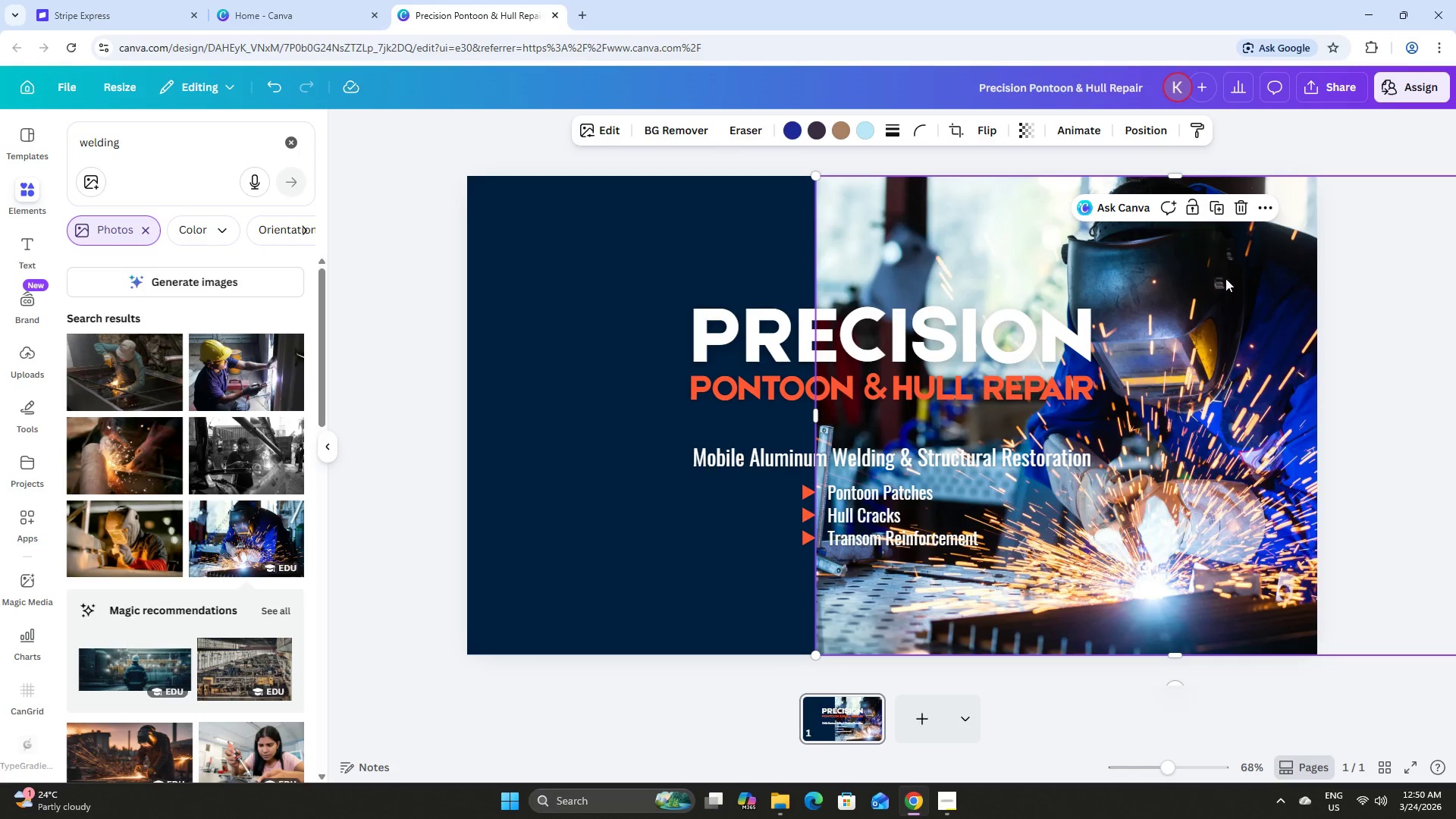 
left_click_drag(start_coordinate=[1225, 278], to_coordinate=[1289, 278])
 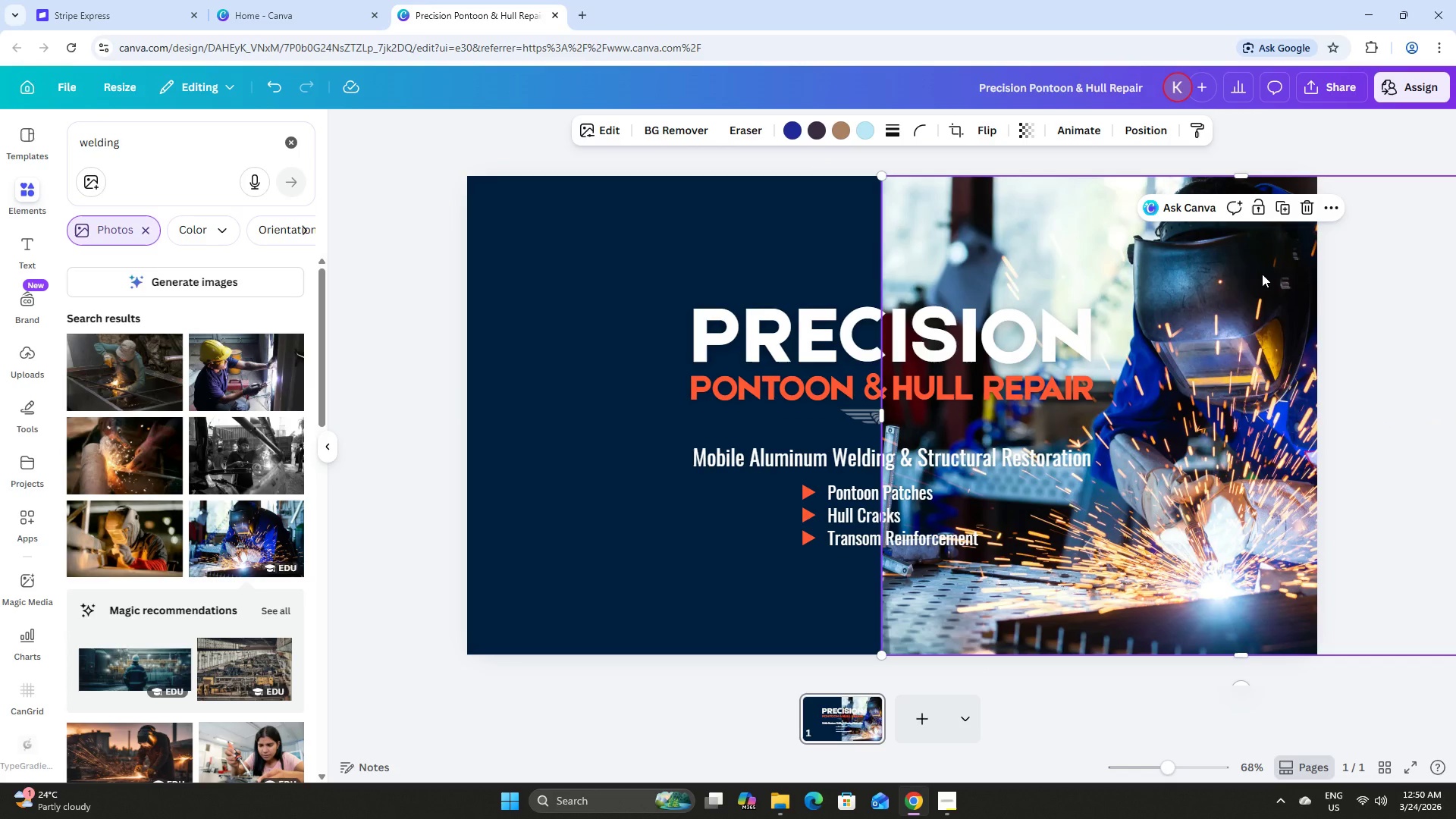 
left_click([1262, 274])
 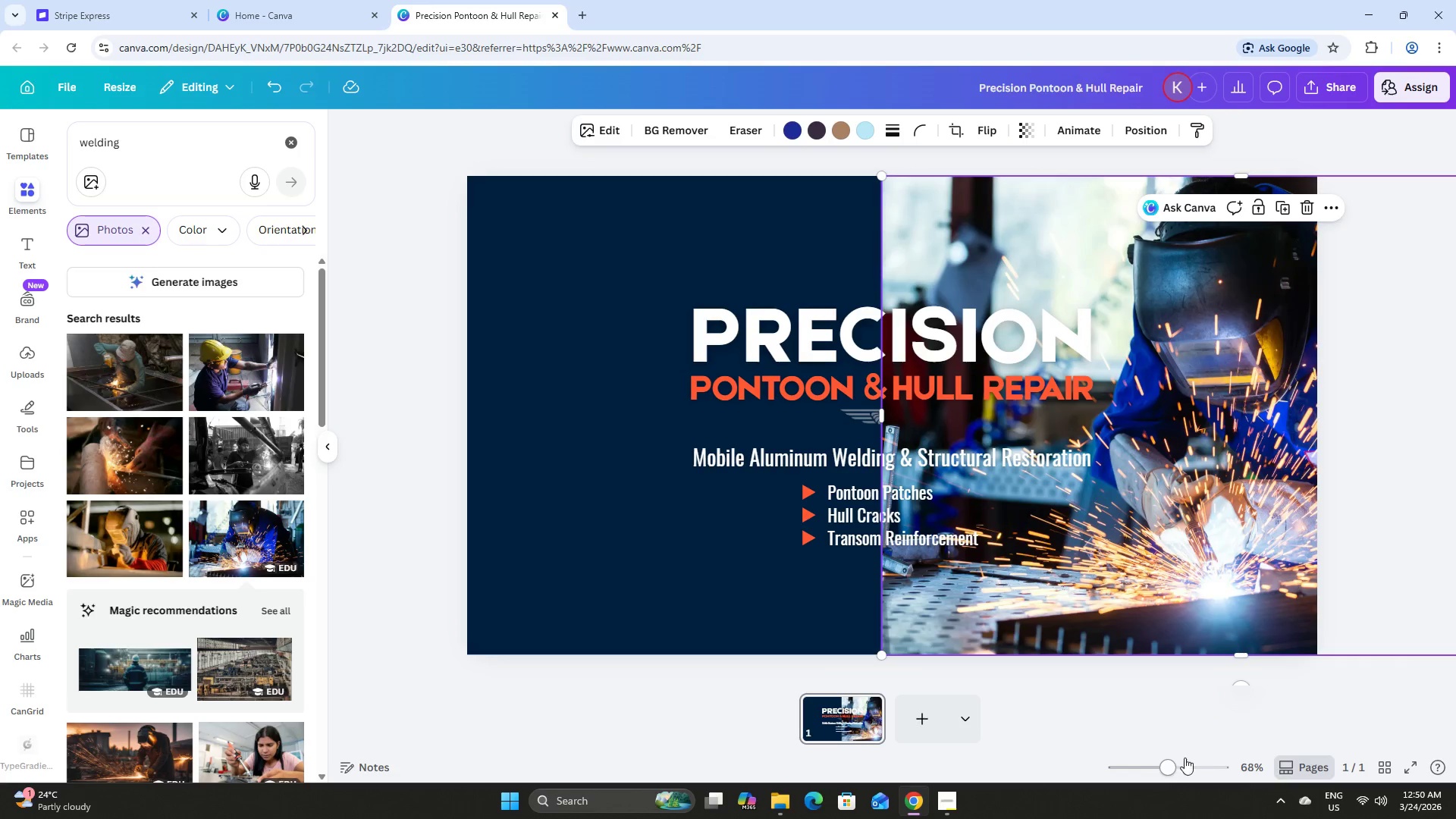 
left_click_drag(start_coordinate=[1178, 761], to_coordinate=[1160, 758])
 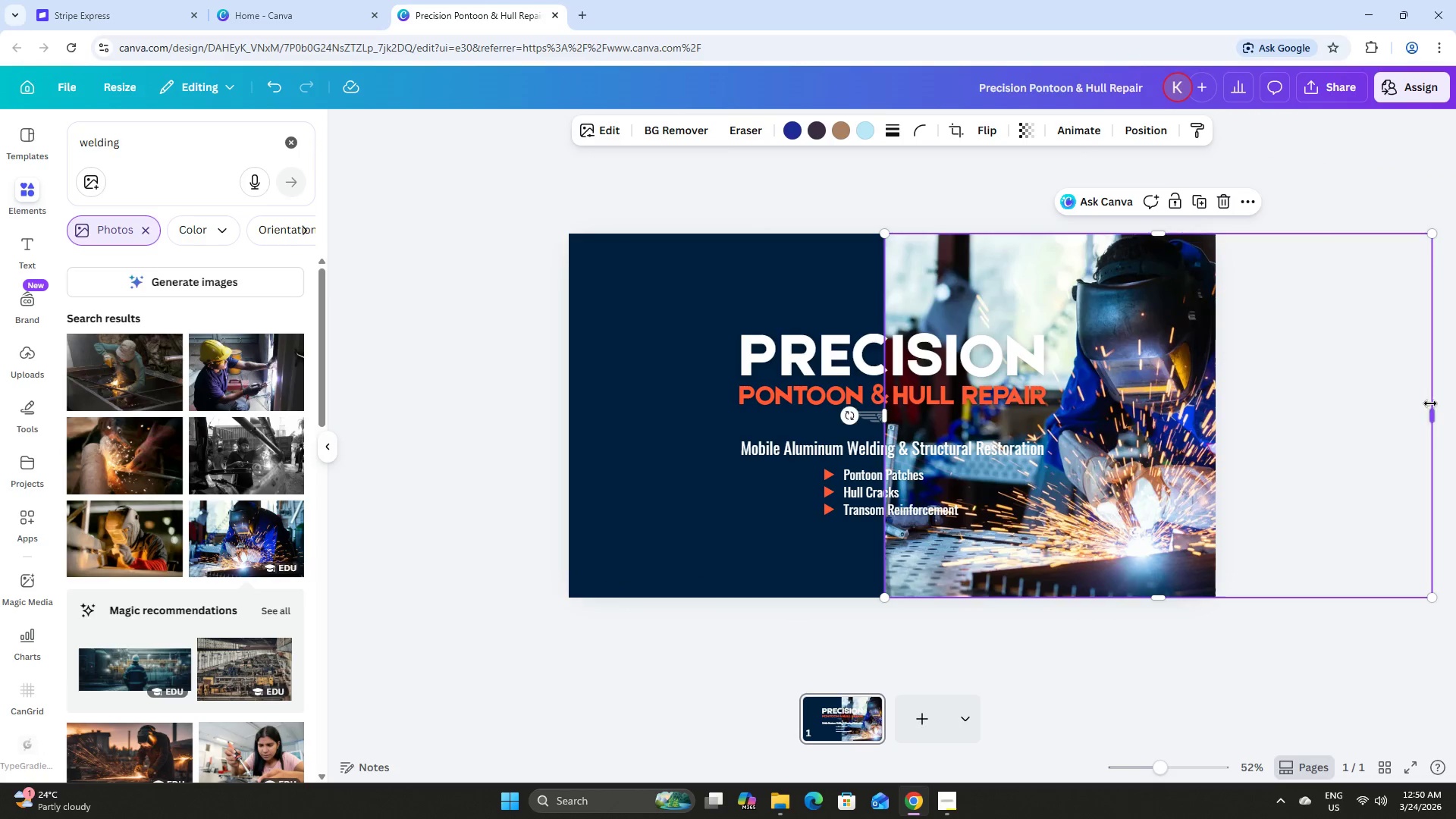 
left_click_drag(start_coordinate=[1432, 410], to_coordinate=[1219, 424])
 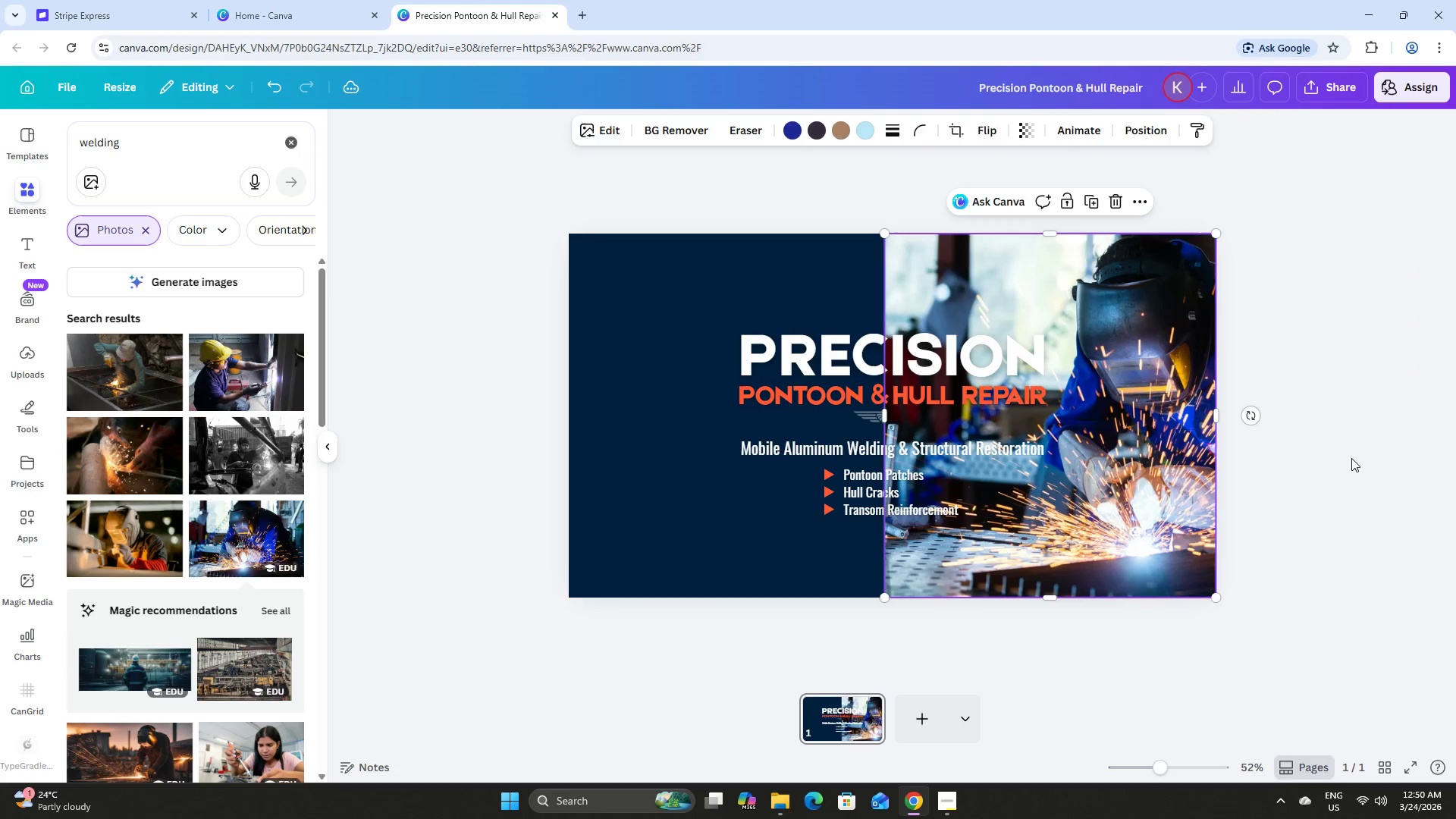 
left_click([1351, 458])
 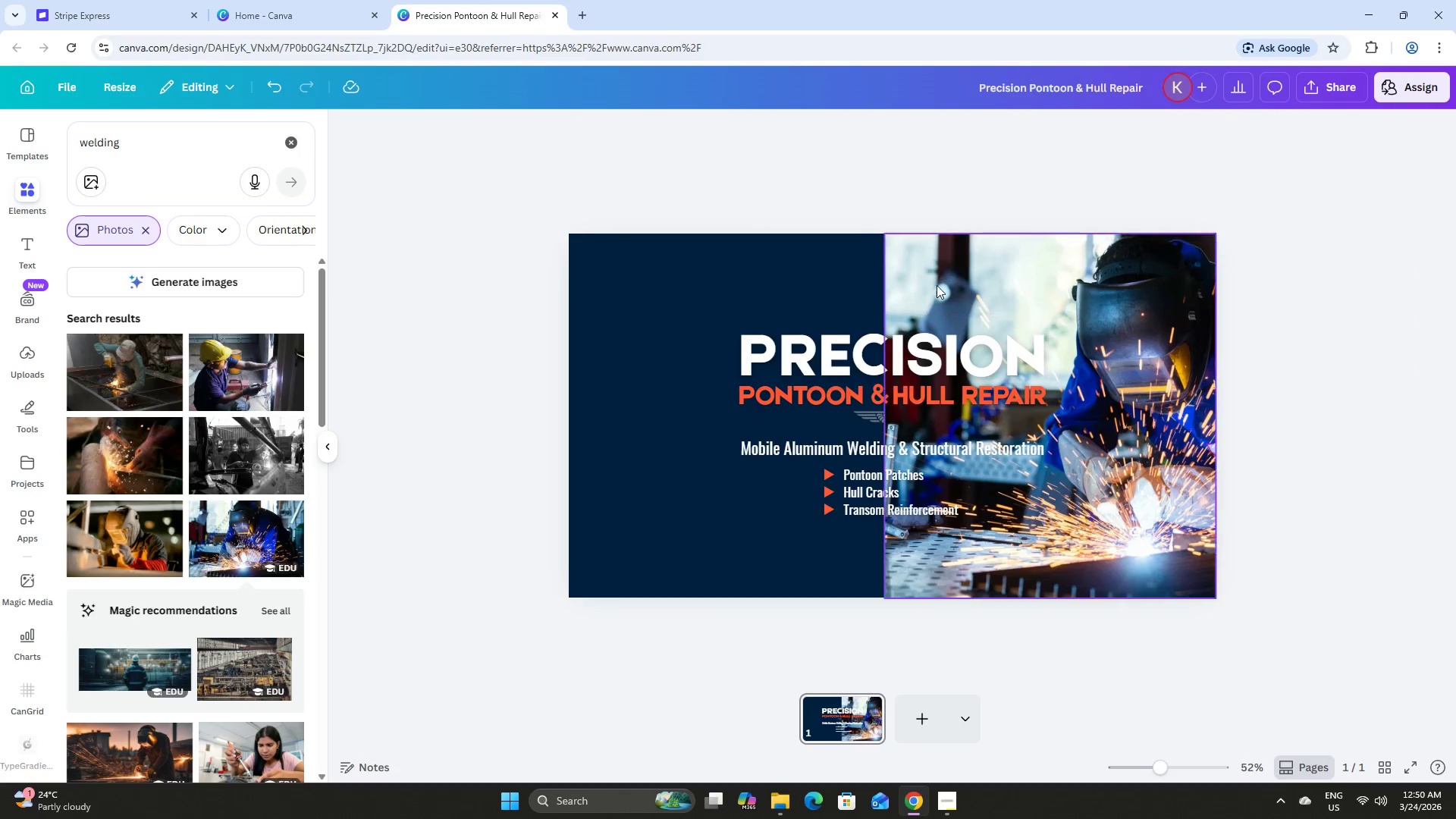 
left_click([914, 256])
 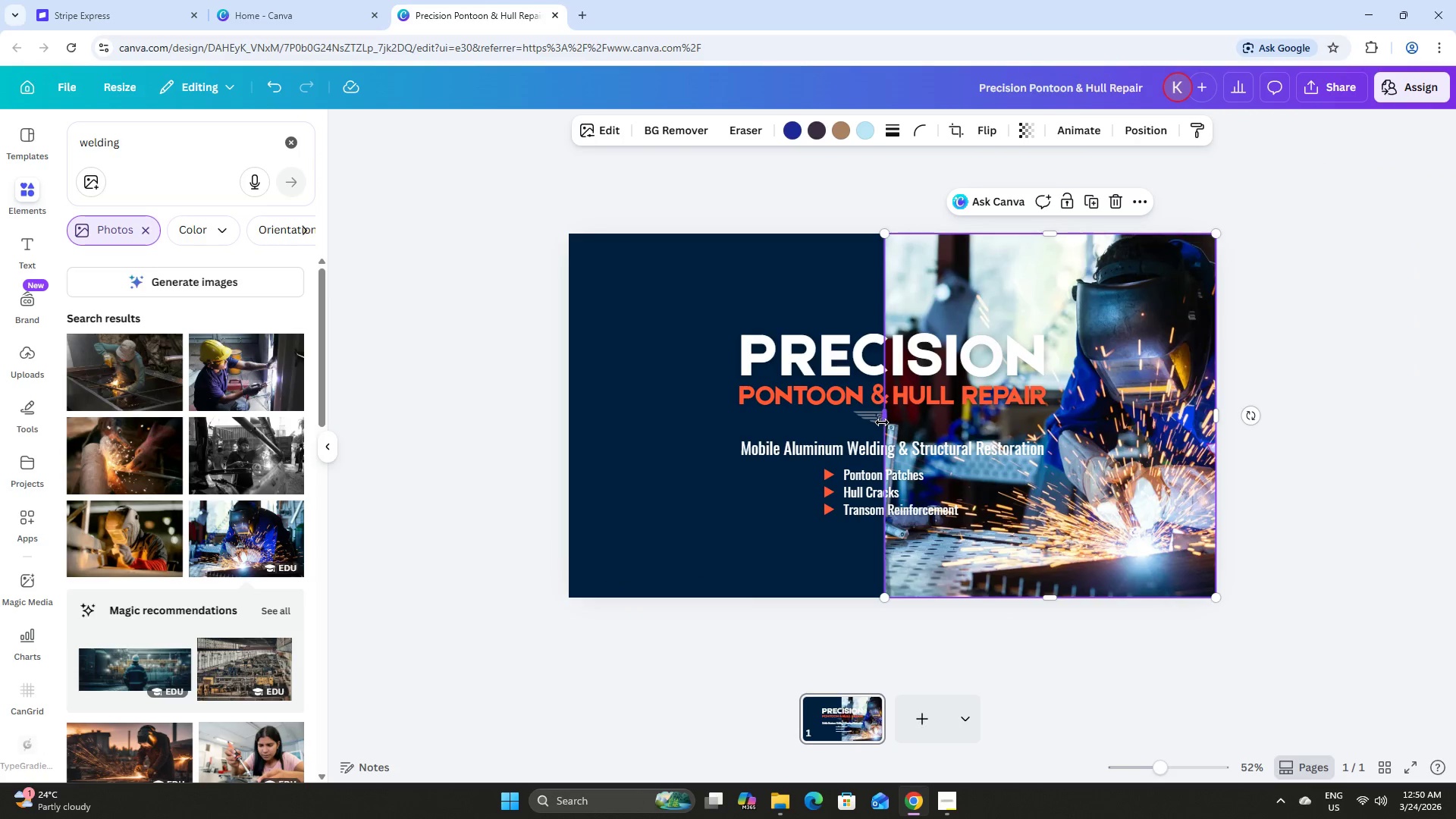 
left_click_drag(start_coordinate=[886, 418], to_coordinate=[1056, 443])
 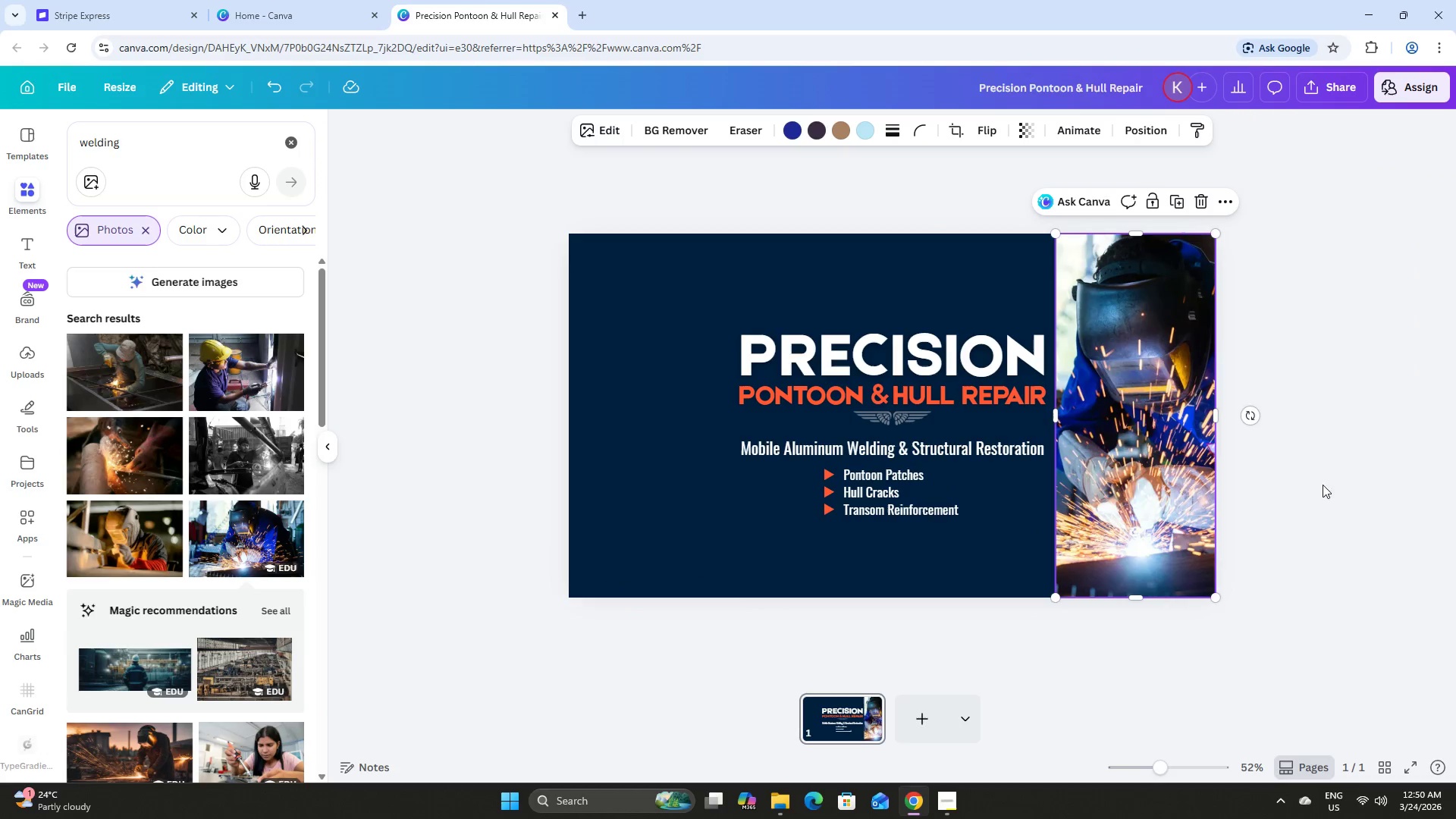 
left_click([1333, 485])
 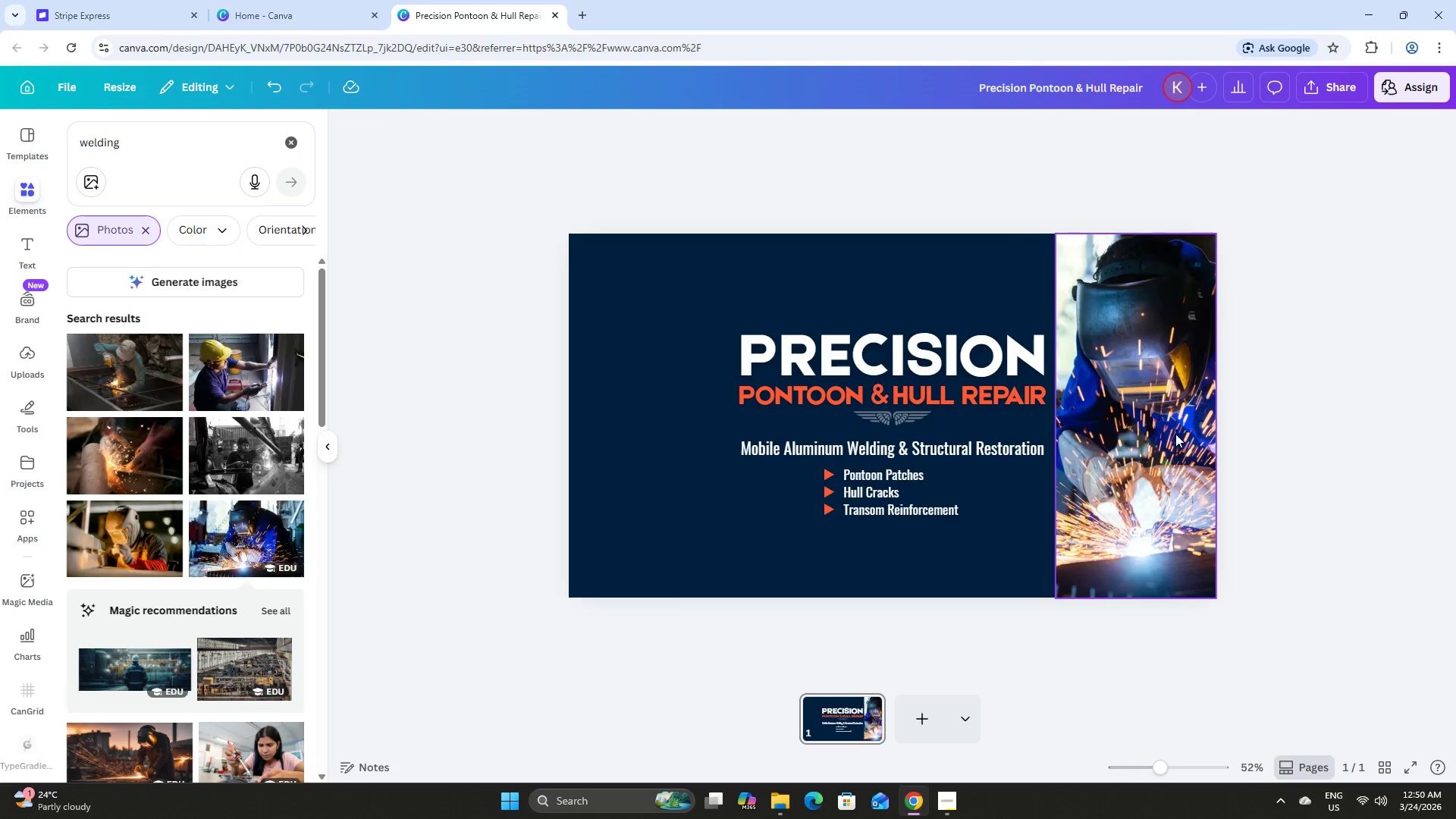 
double_click([1175, 434])
 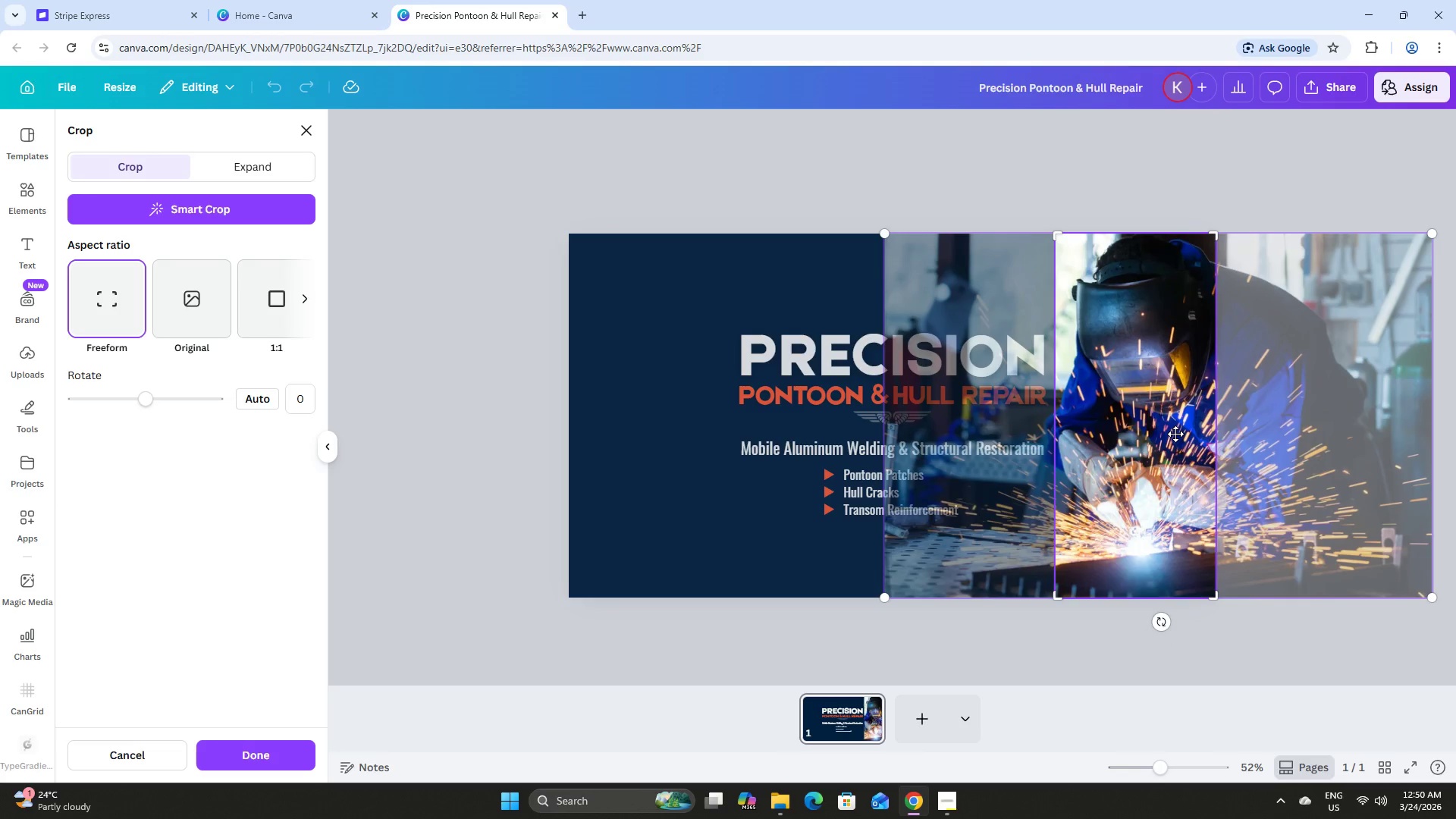 
left_click_drag(start_coordinate=[1175, 434], to_coordinate=[1200, 441])
 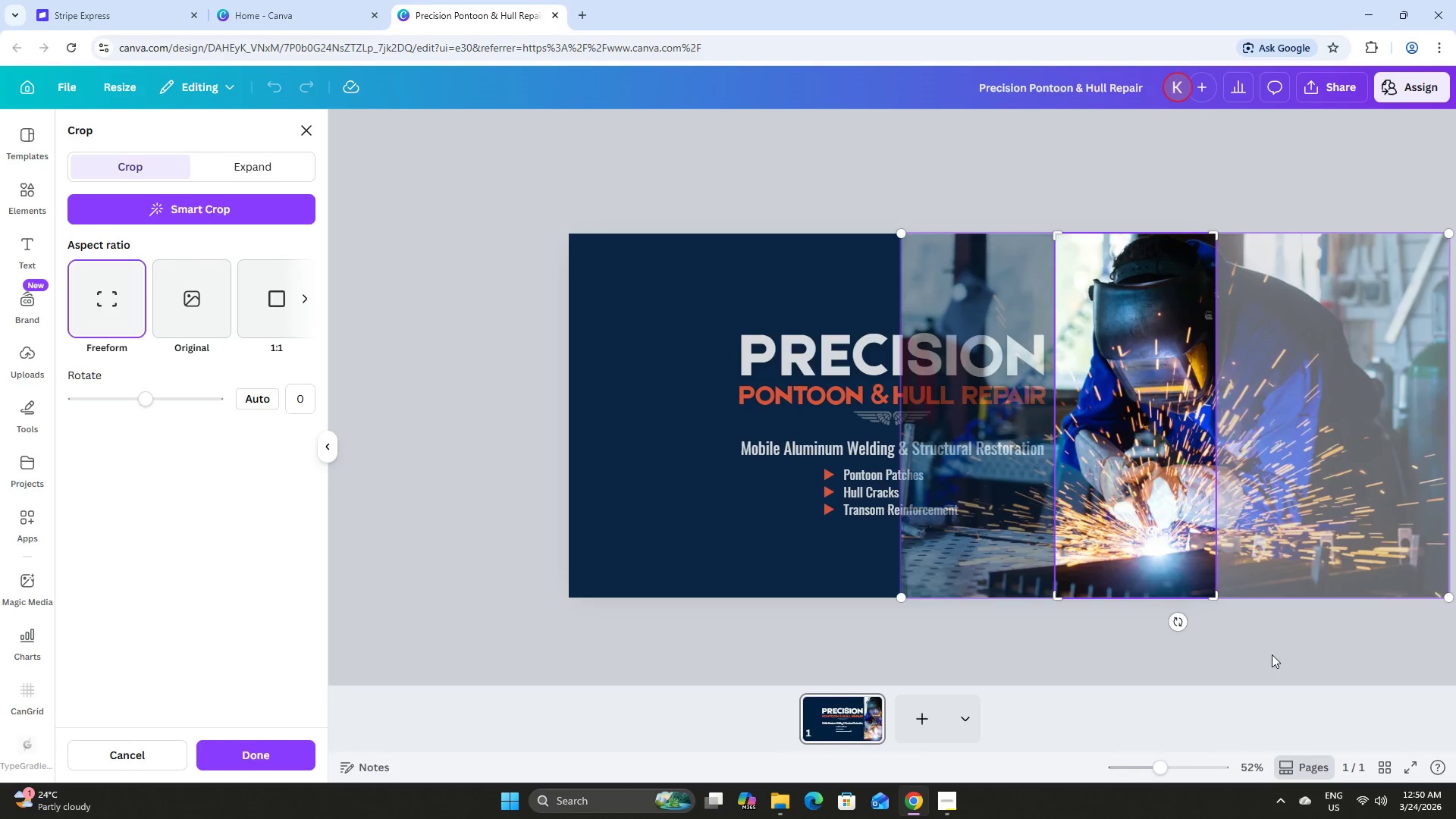 
left_click([1272, 654])
 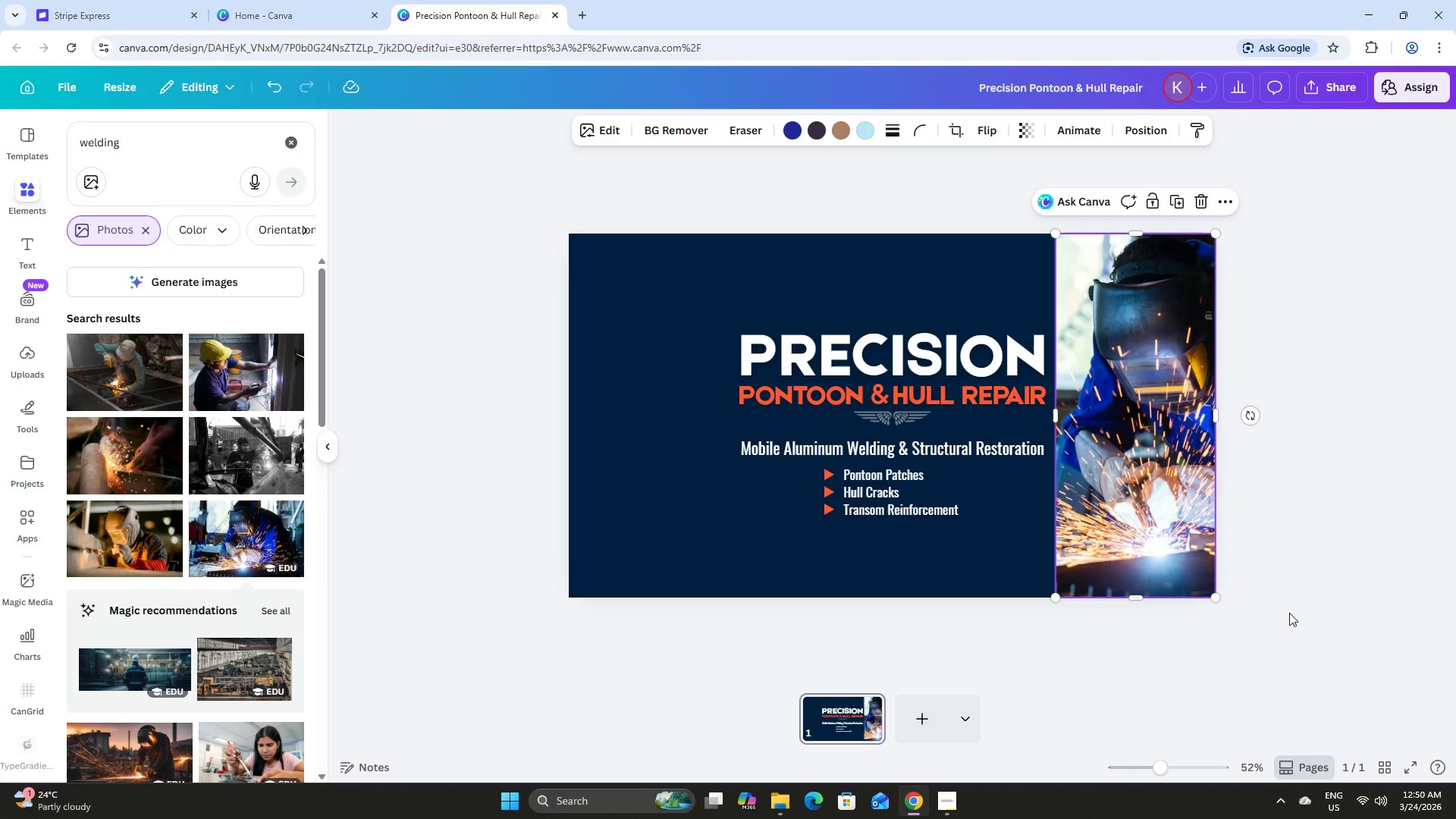 
left_click_drag(start_coordinate=[1308, 589], to_coordinate=[1308, 585])
 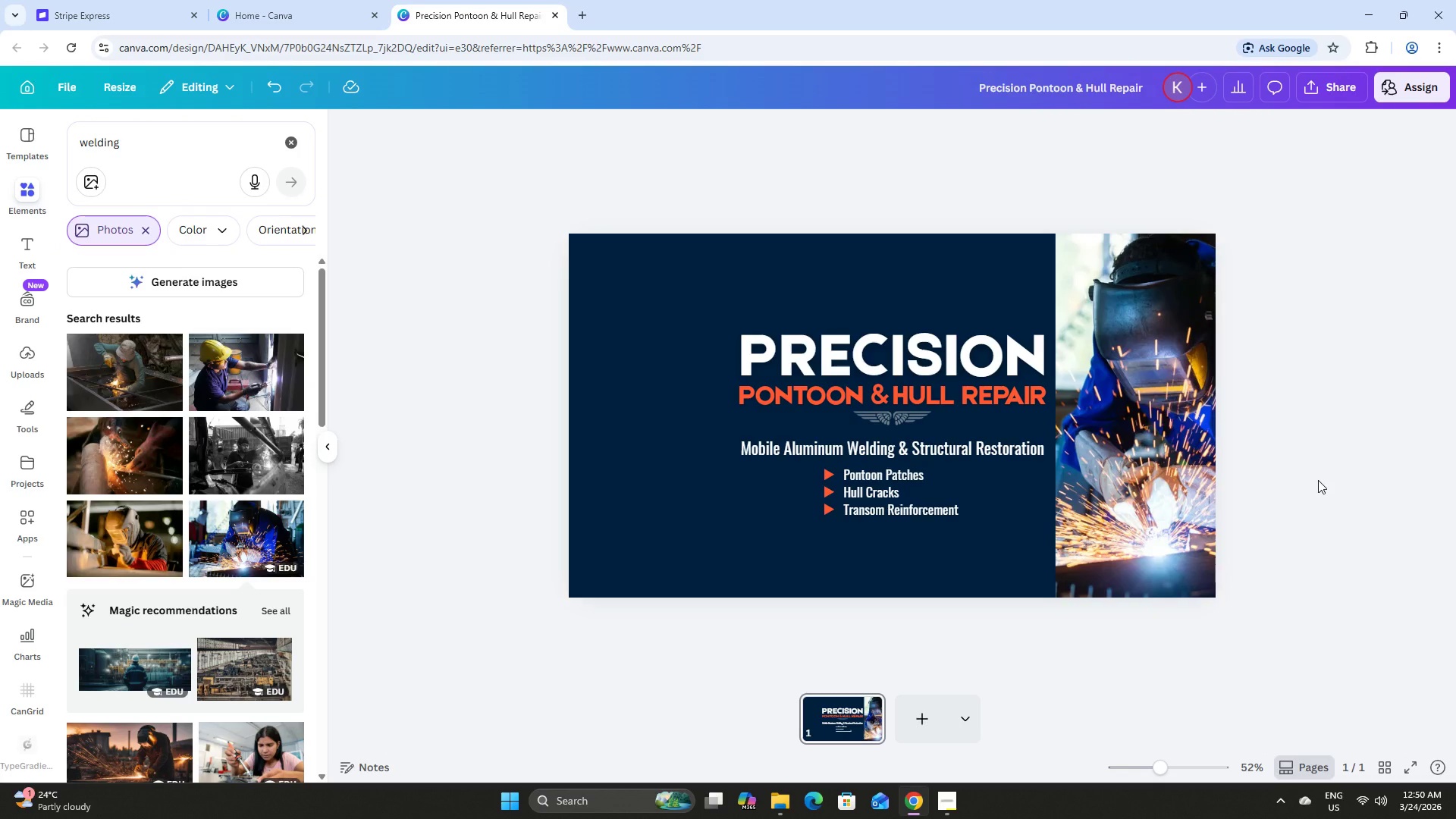 
left_click([1120, 422])
 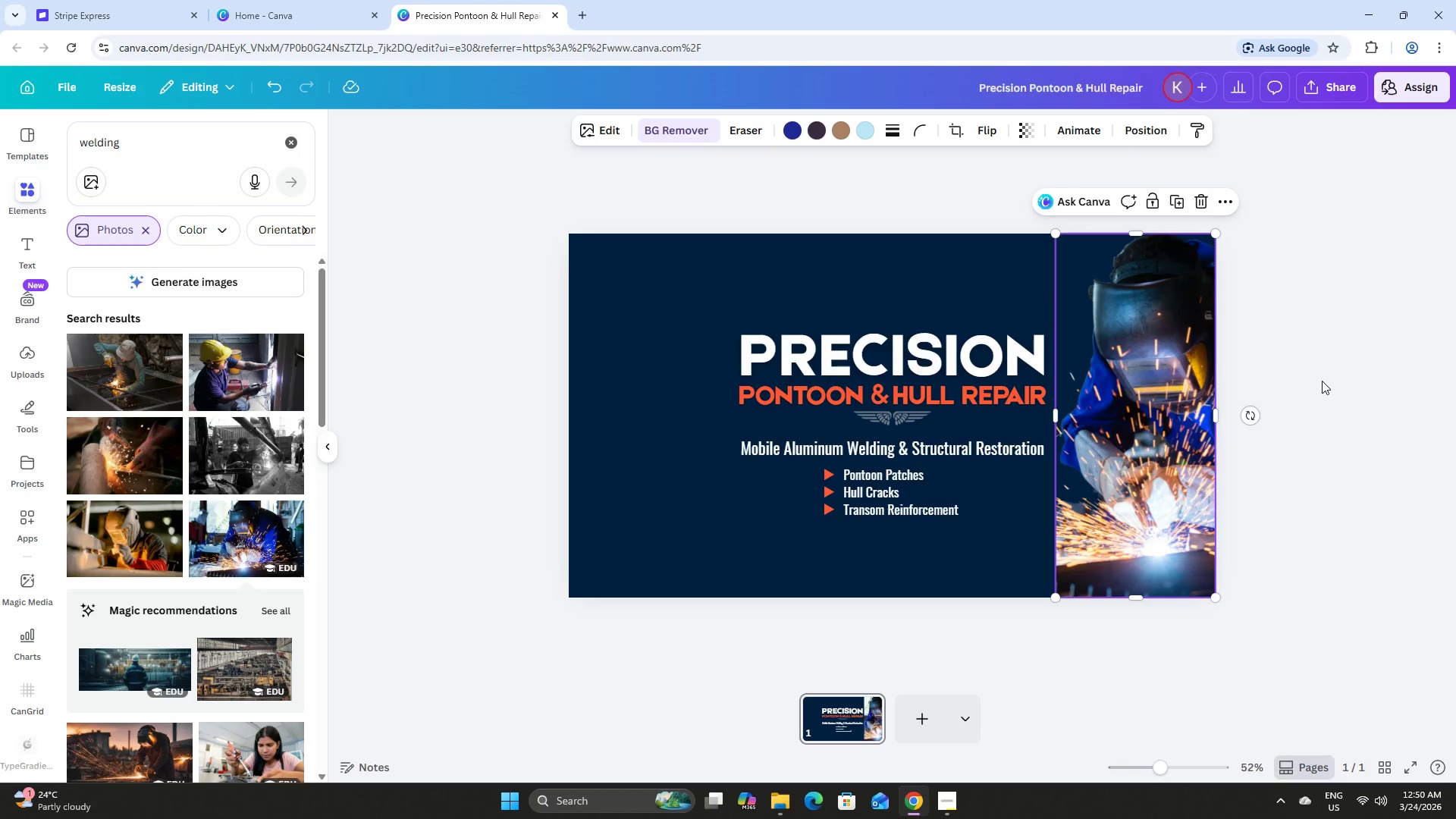 
left_click([1326, 381])
 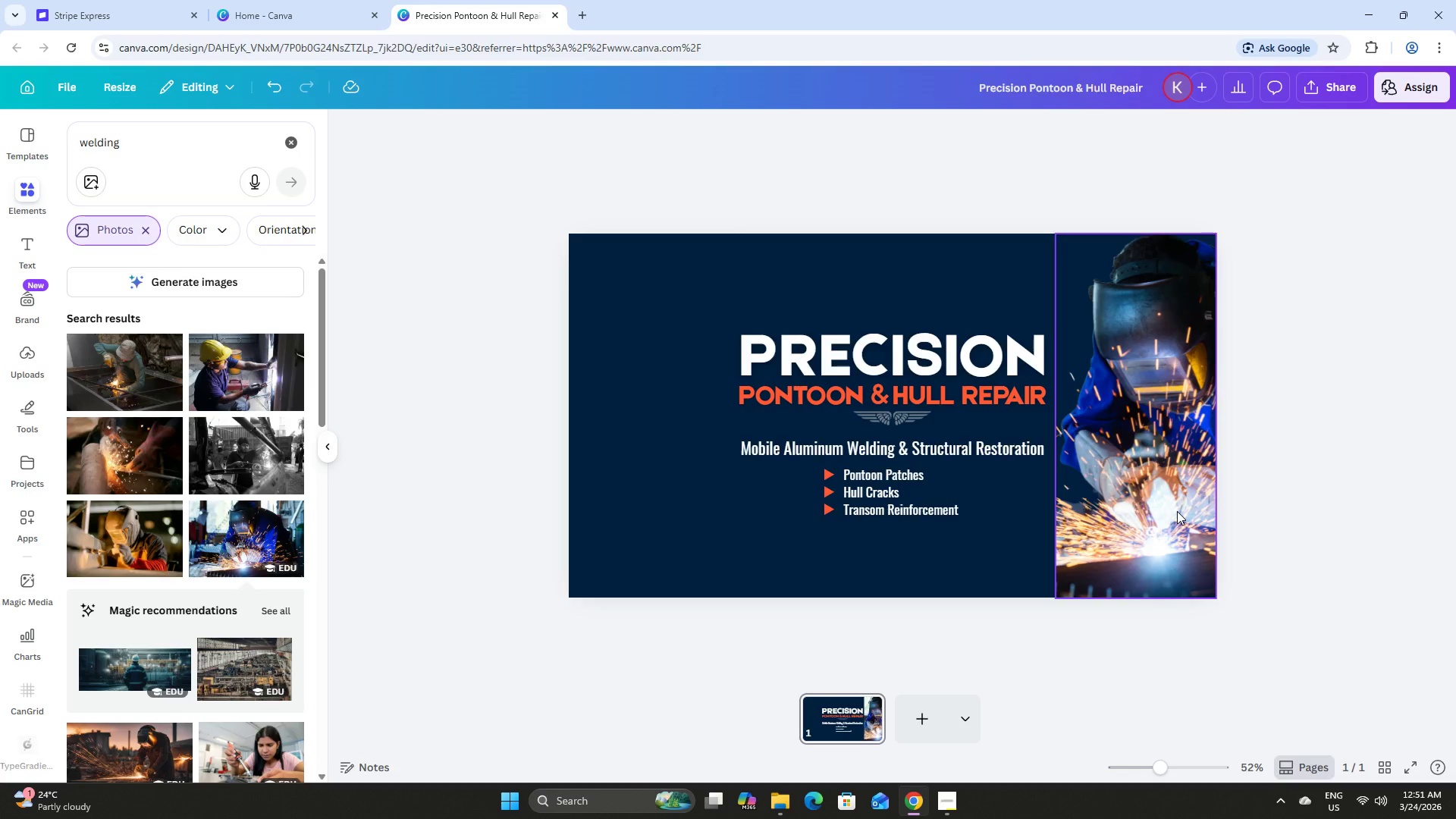 
wait(6.98)
 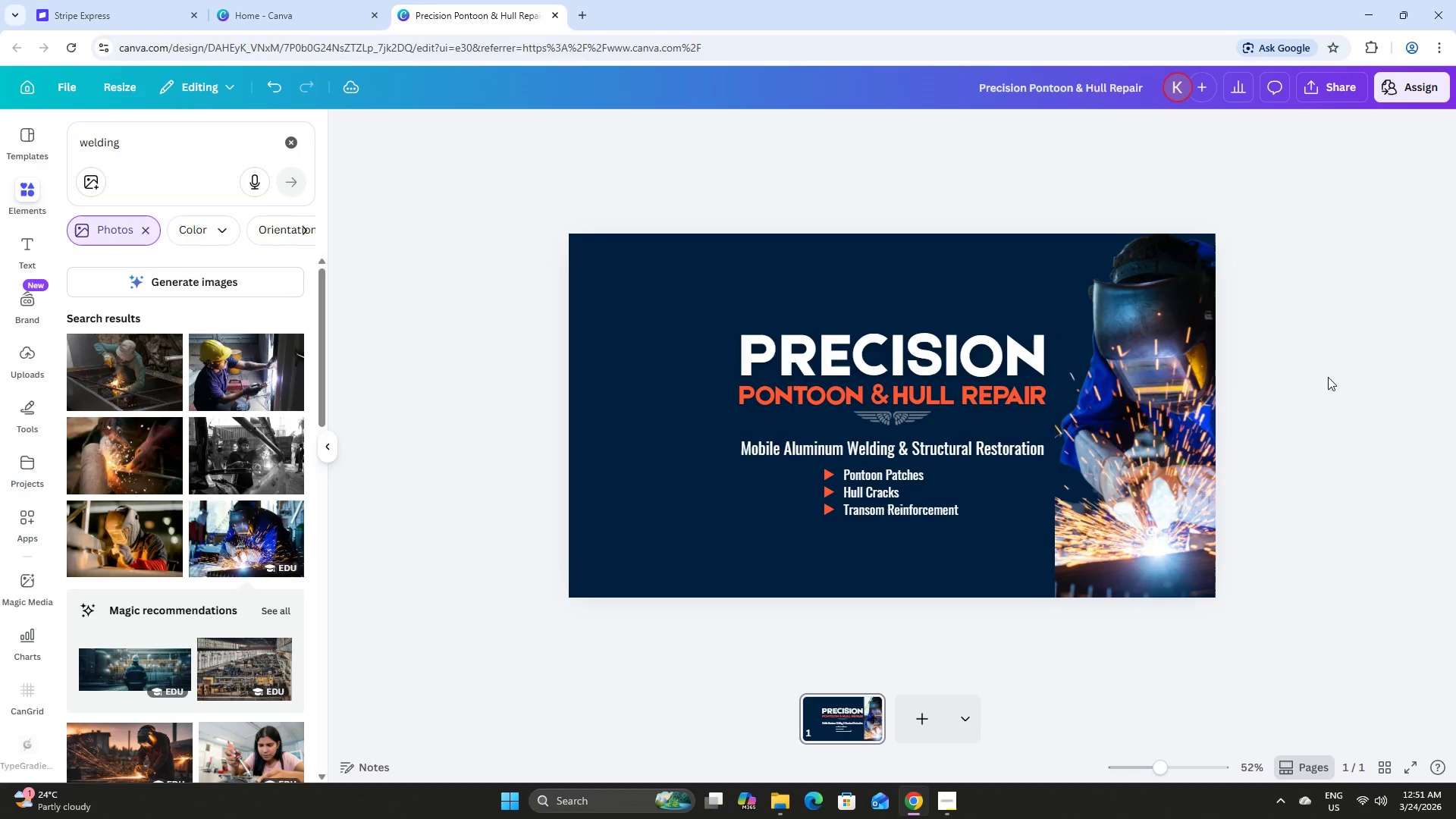 
left_click([1177, 511])
 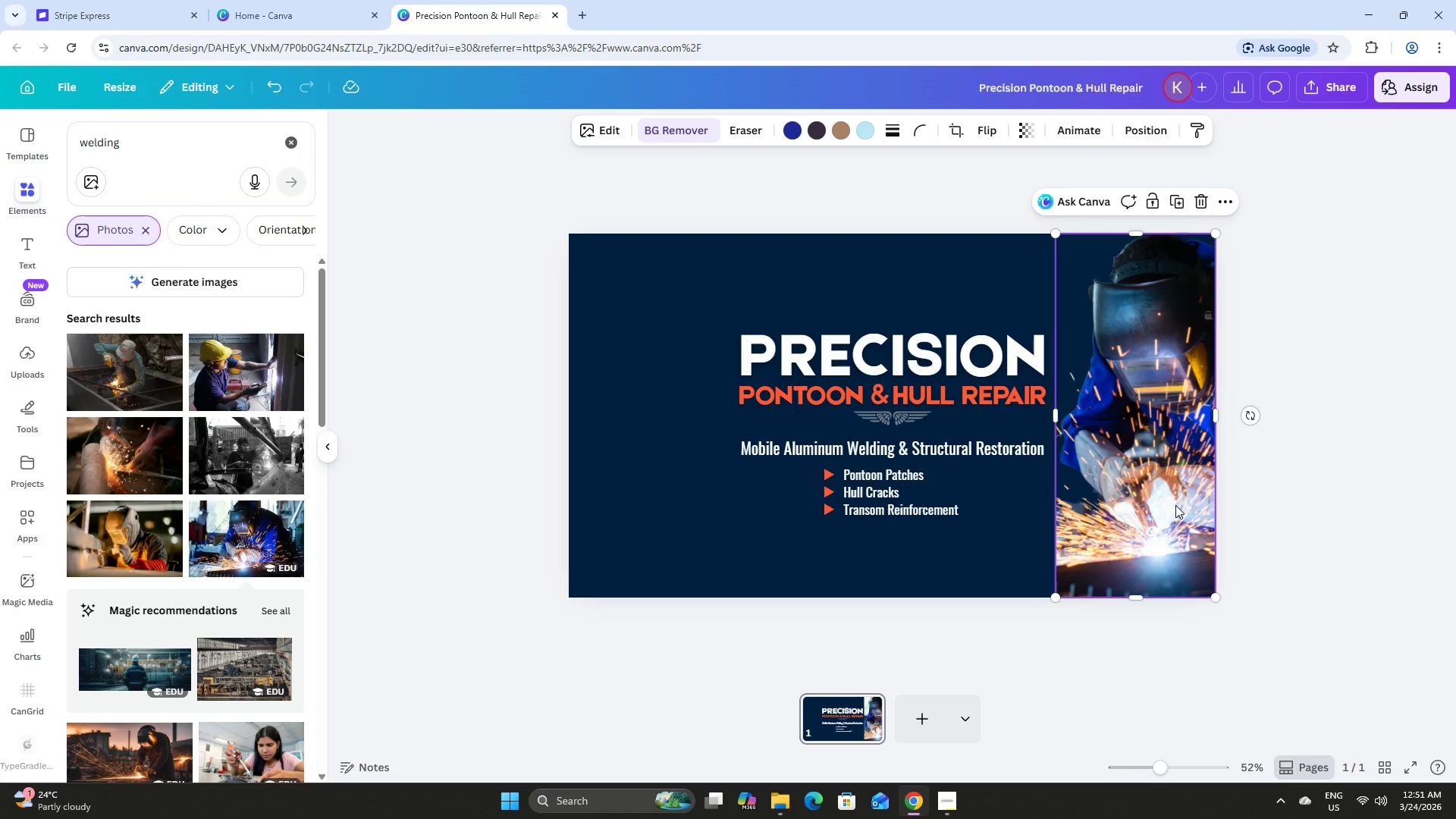 
left_click([1301, 489])
 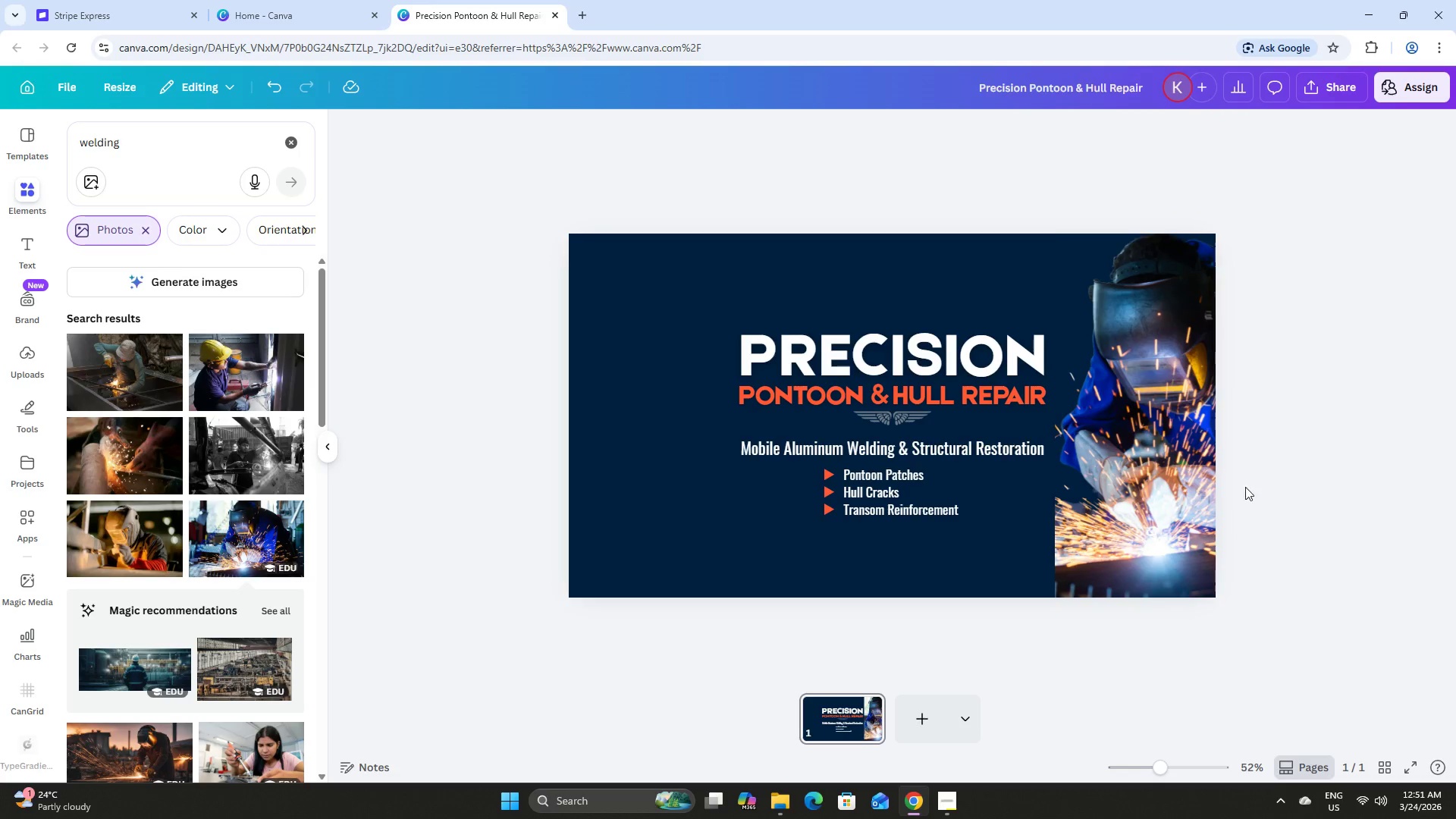 
left_click([1194, 485])
 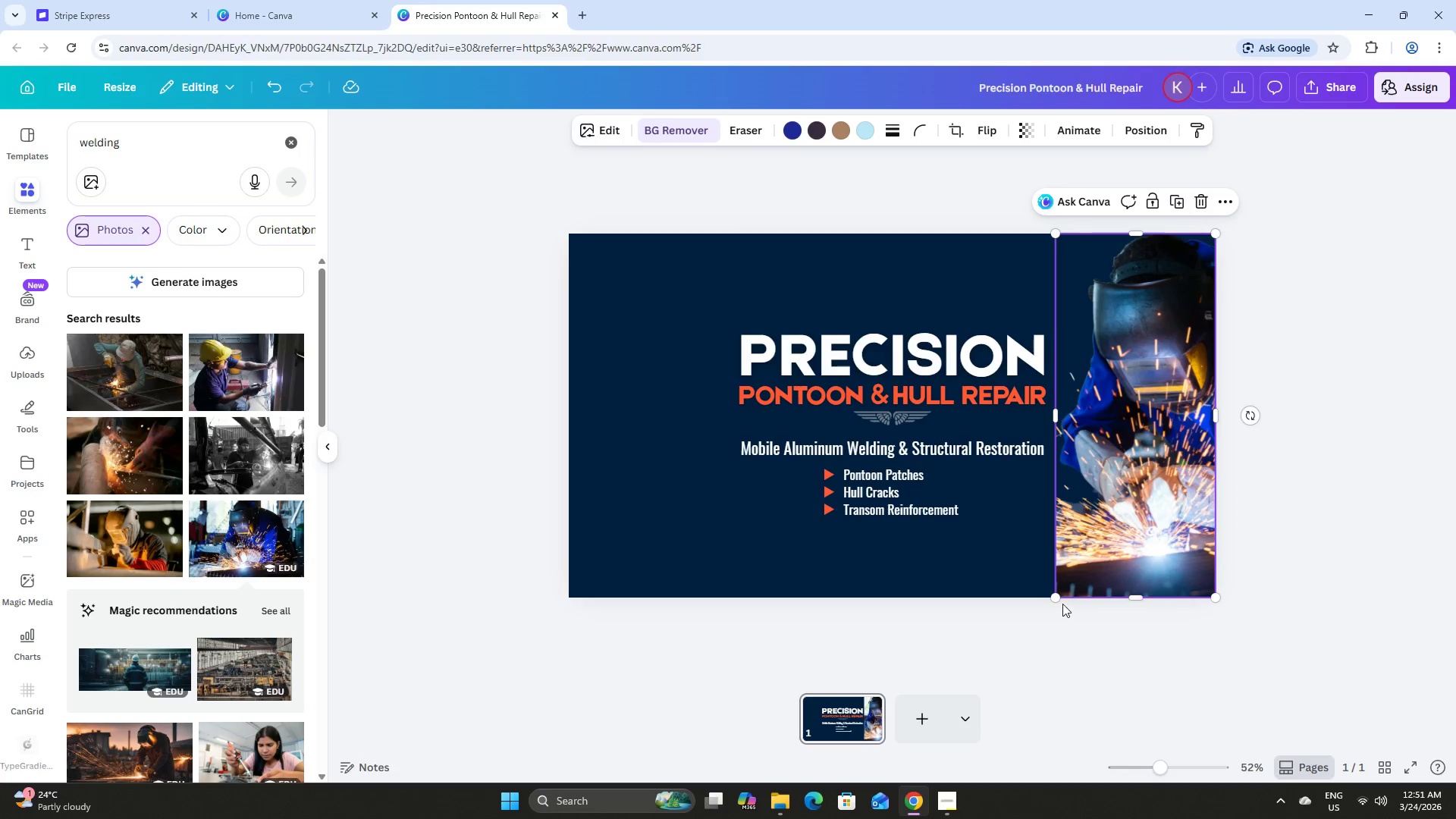 
left_click_drag(start_coordinate=[1056, 598], to_coordinate=[1057, 687])
 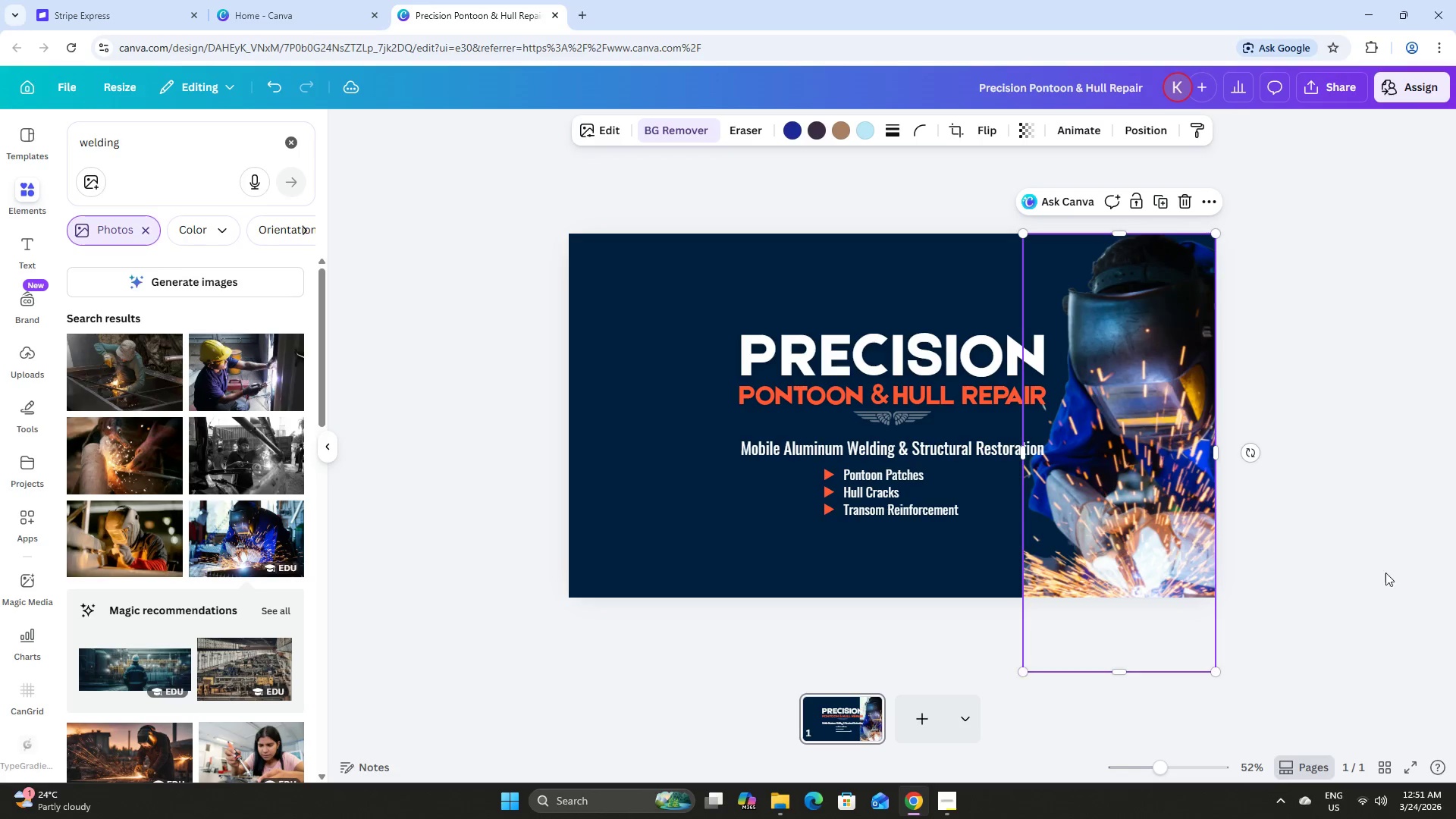 
left_click([1410, 568])
 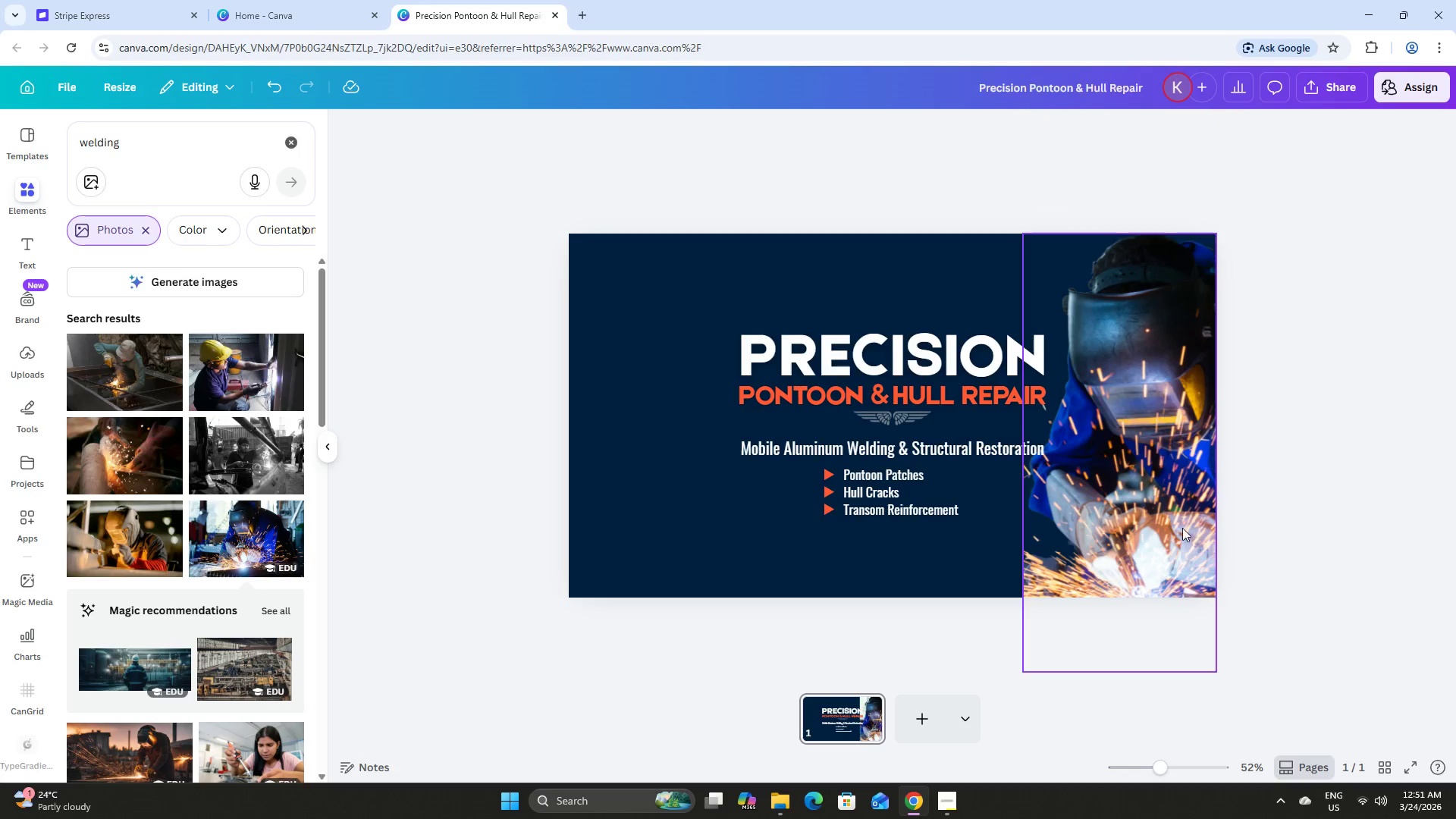 
left_click_drag(start_coordinate=[1180, 527], to_coordinate=[1182, 522])
 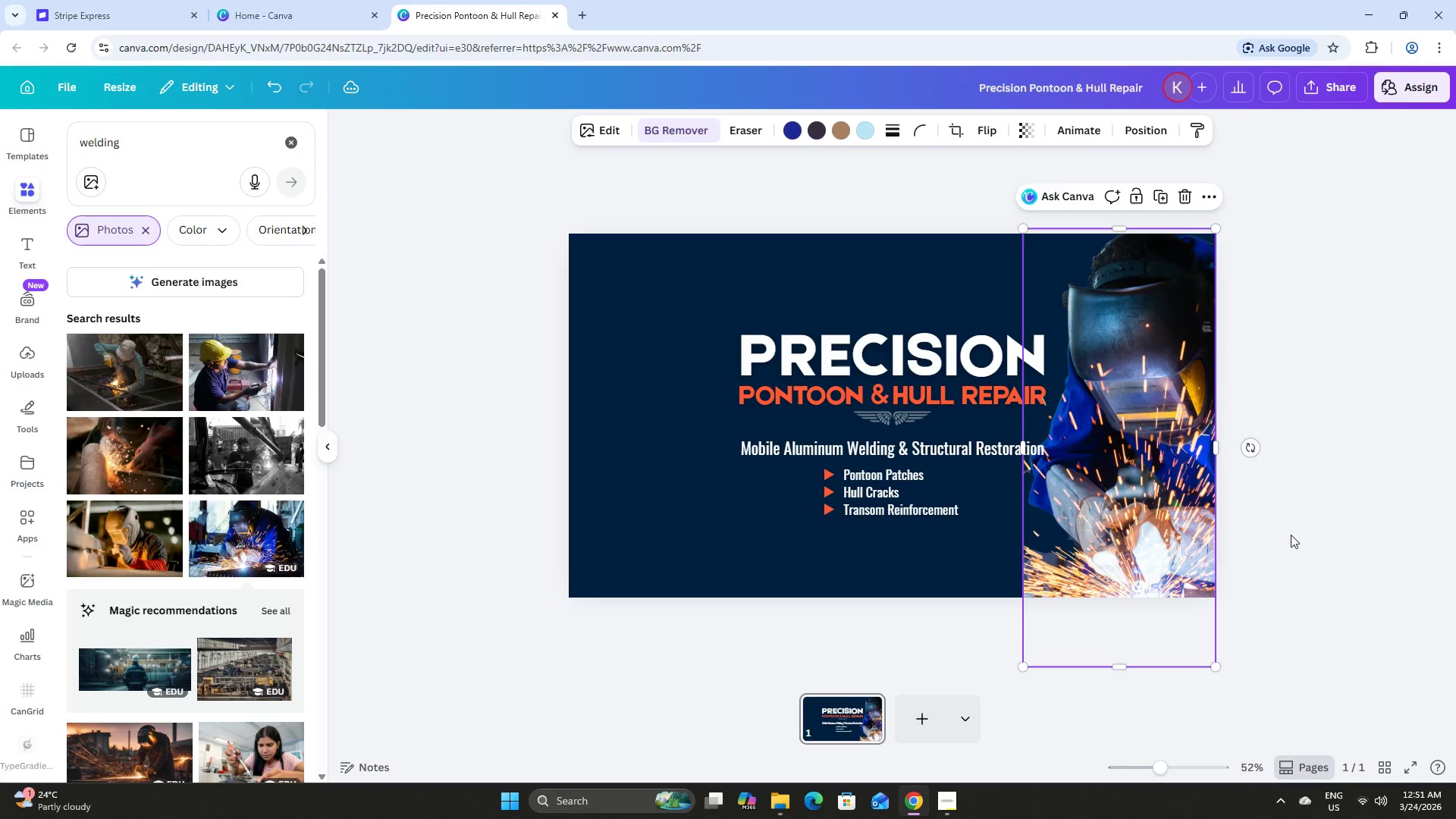 
left_click([1291, 535])
 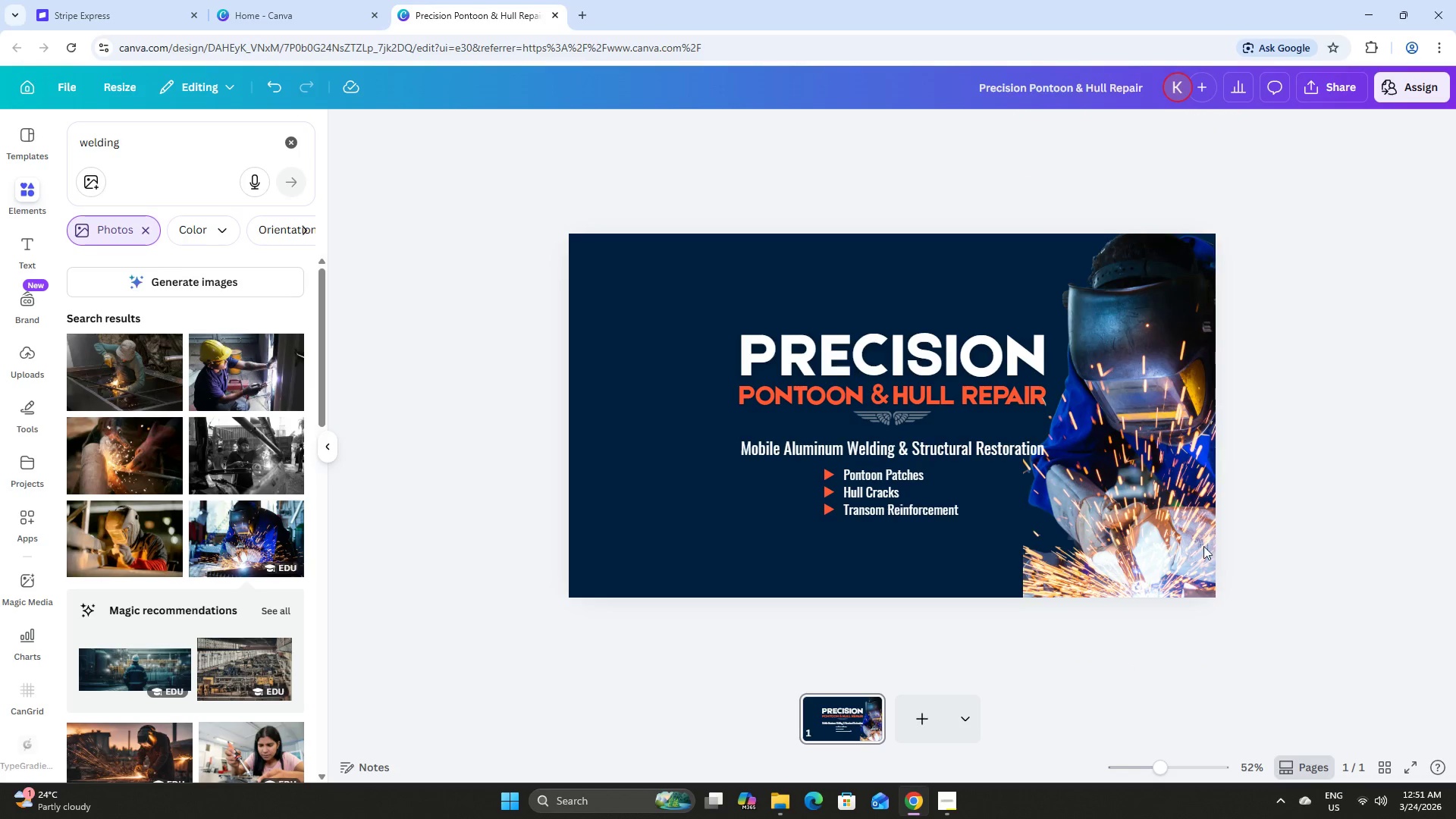 
left_click([1142, 548])
 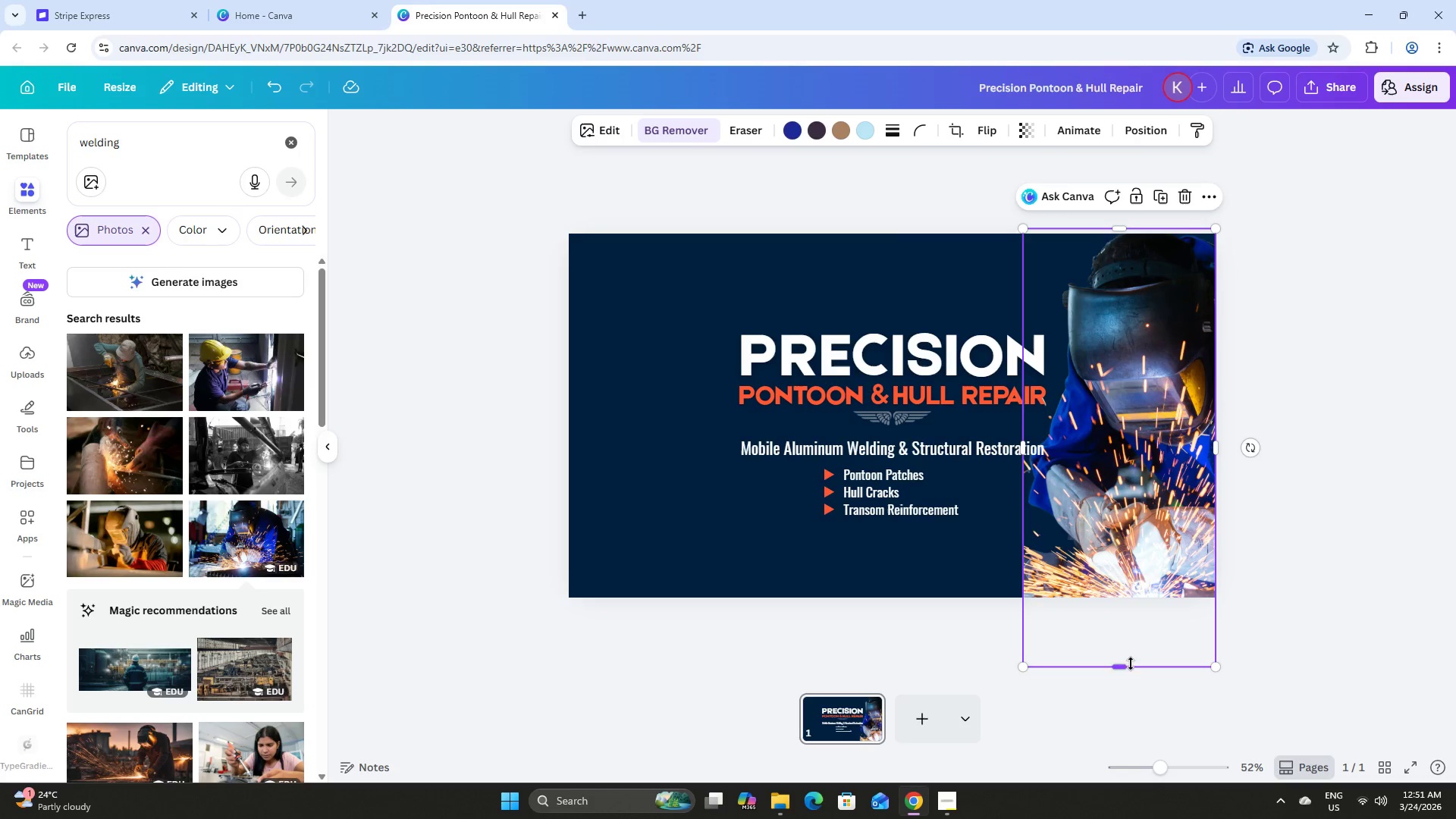 
left_click_drag(start_coordinate=[1127, 665], to_coordinate=[1132, 600])
 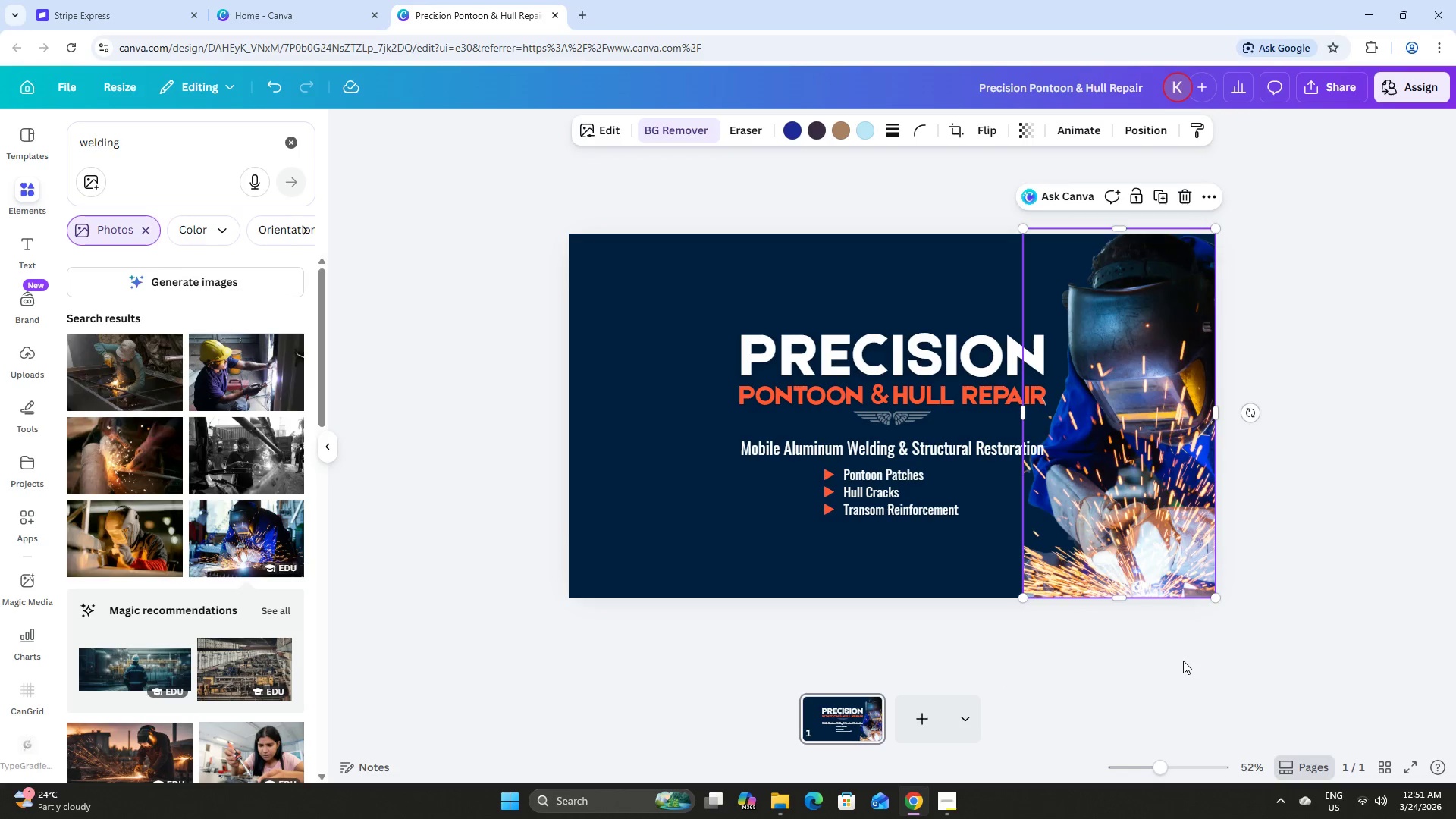 
key(Control+Z)
 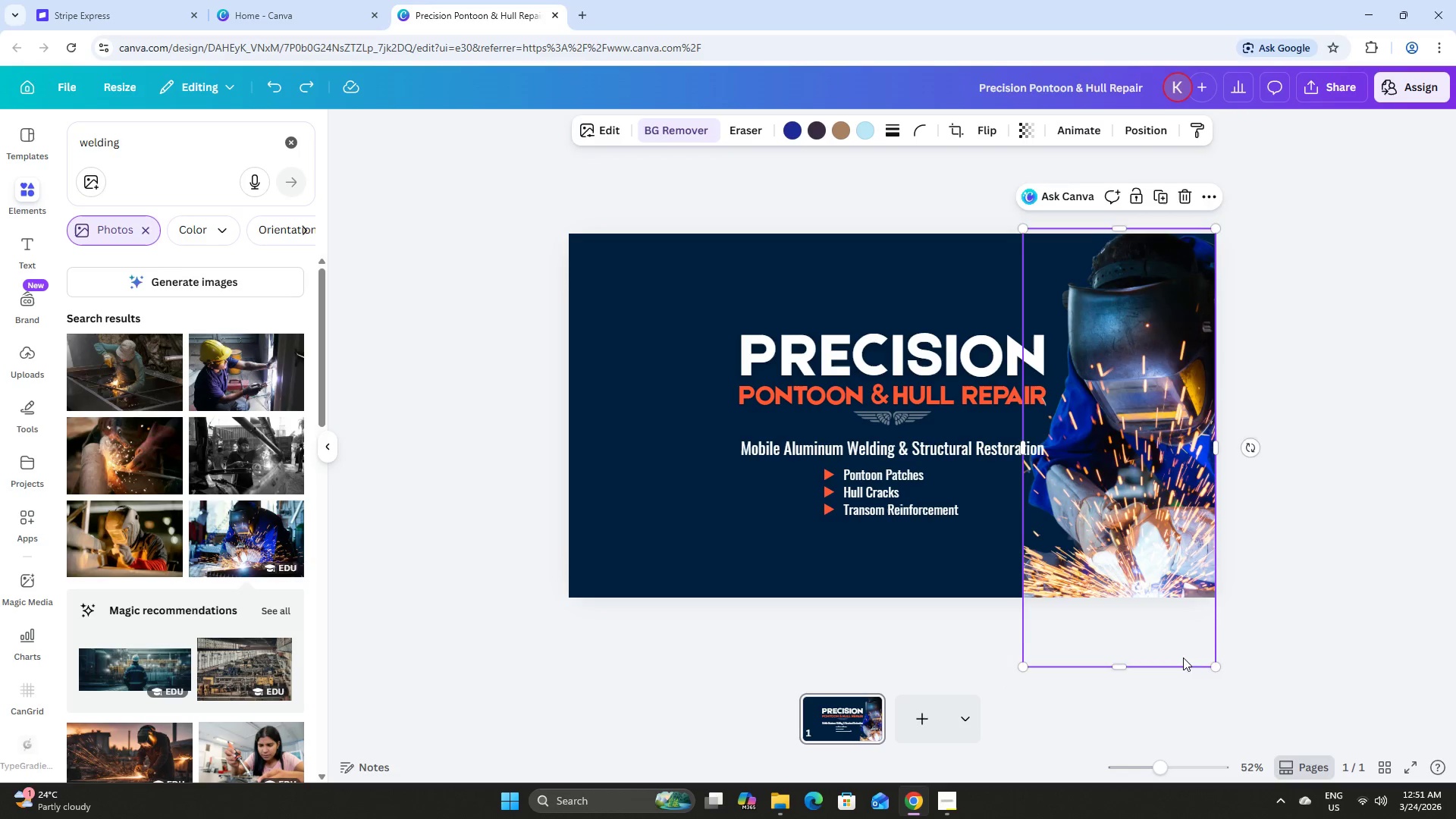 
key(Control+Z)
 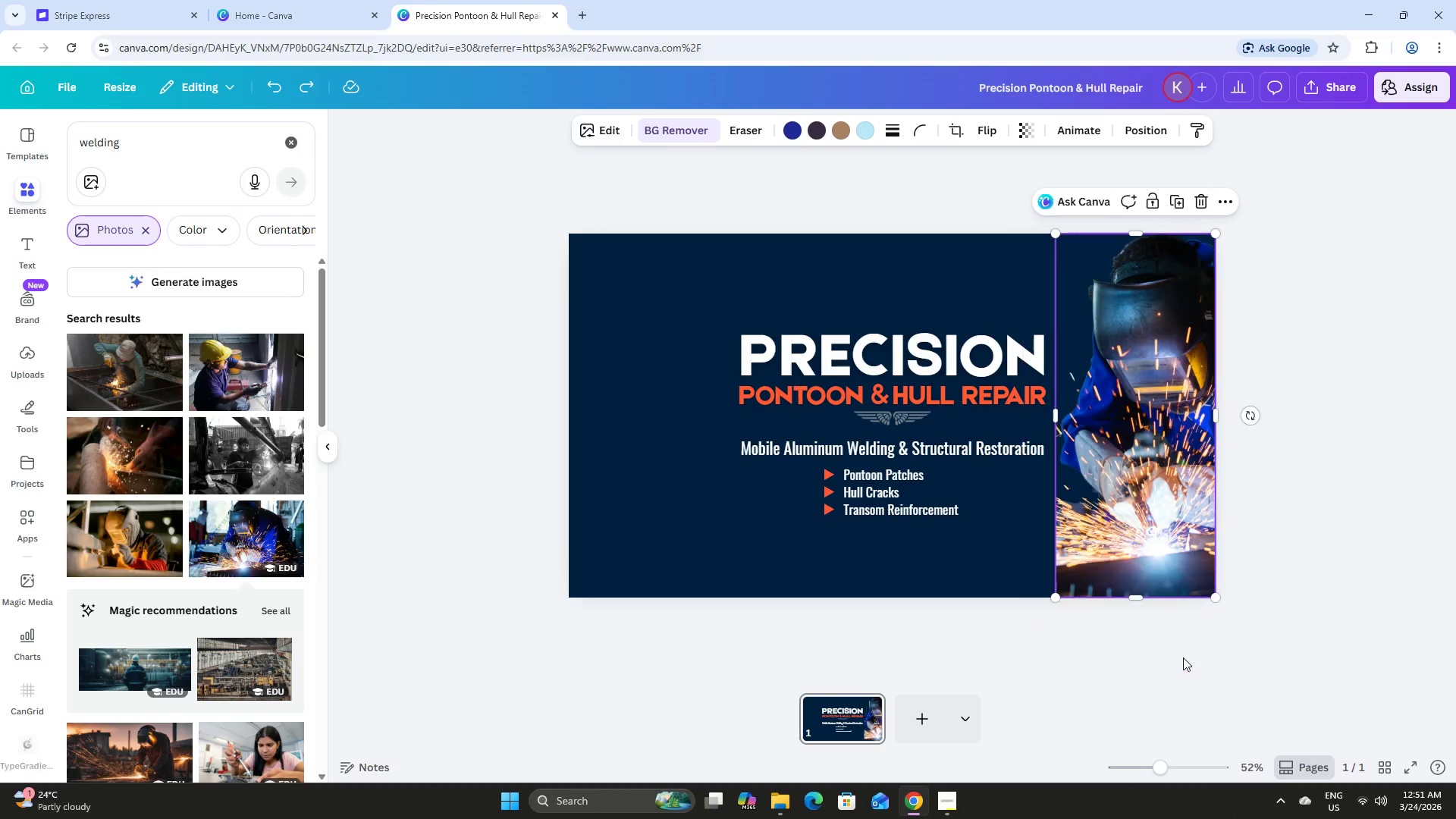 
key(Control+Z)
 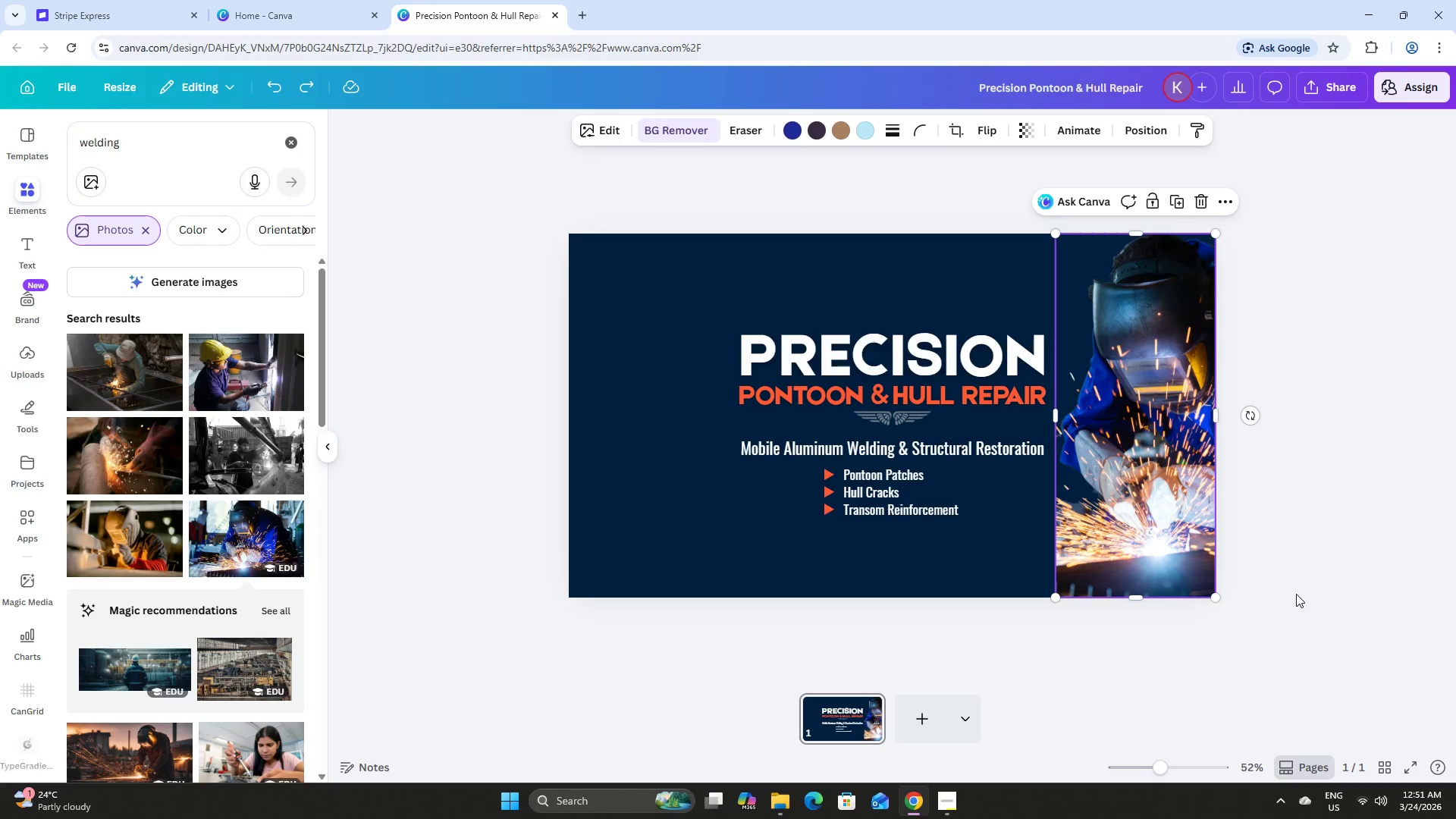 
left_click([1296, 583])
 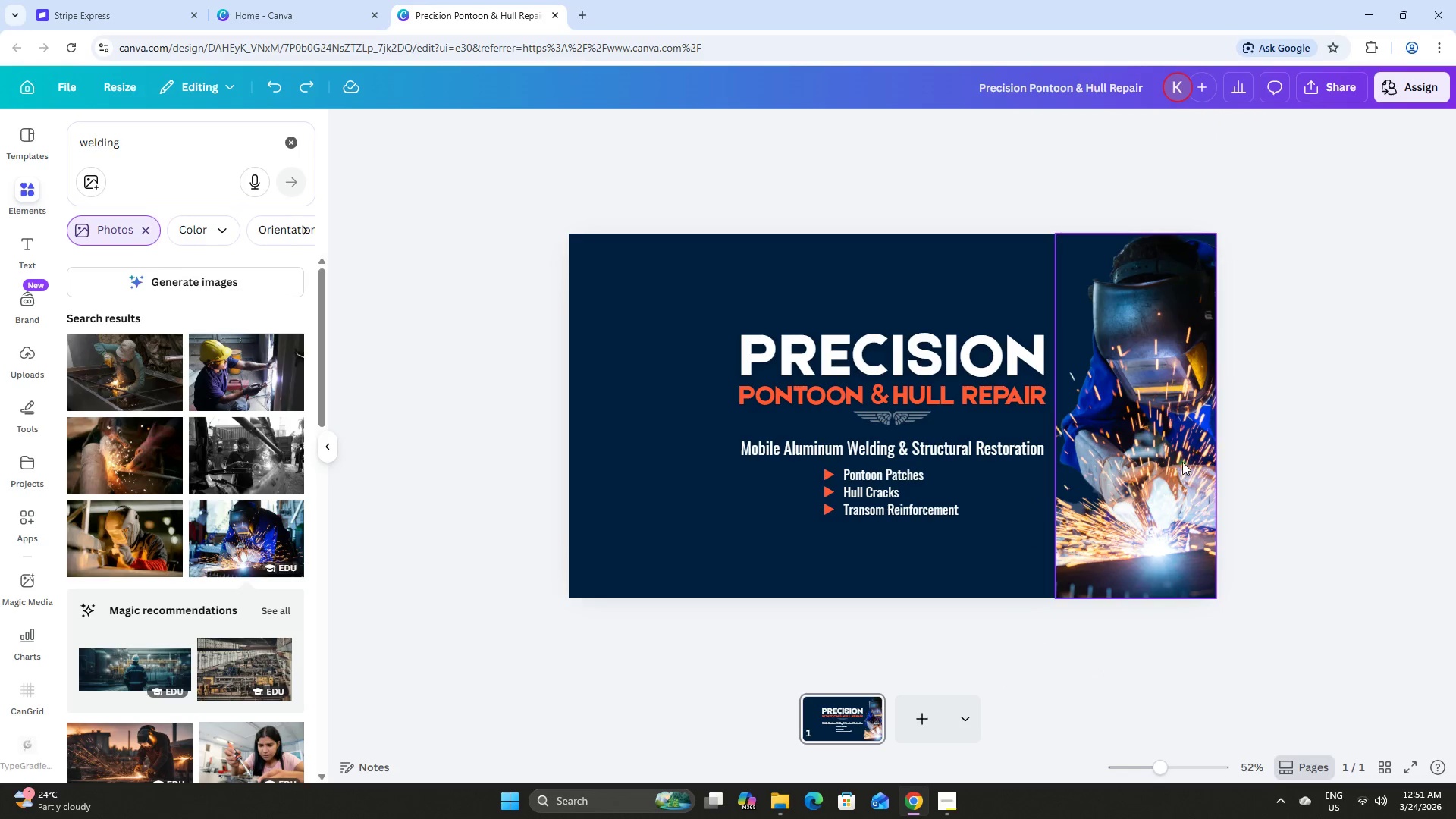 
left_click([1182, 462])
 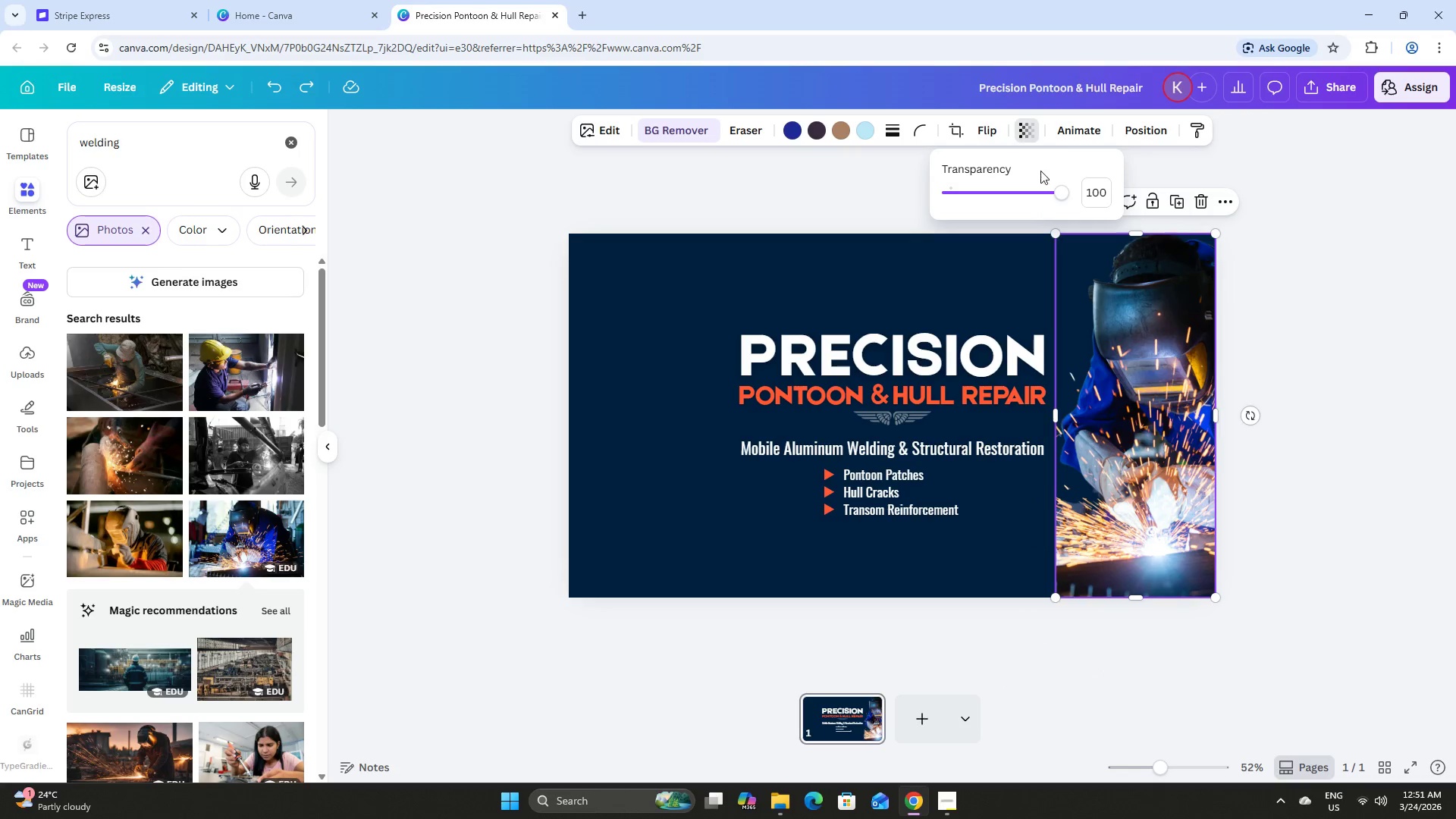 
left_click_drag(start_coordinate=[1048, 187], to_coordinate=[1172, 188])
 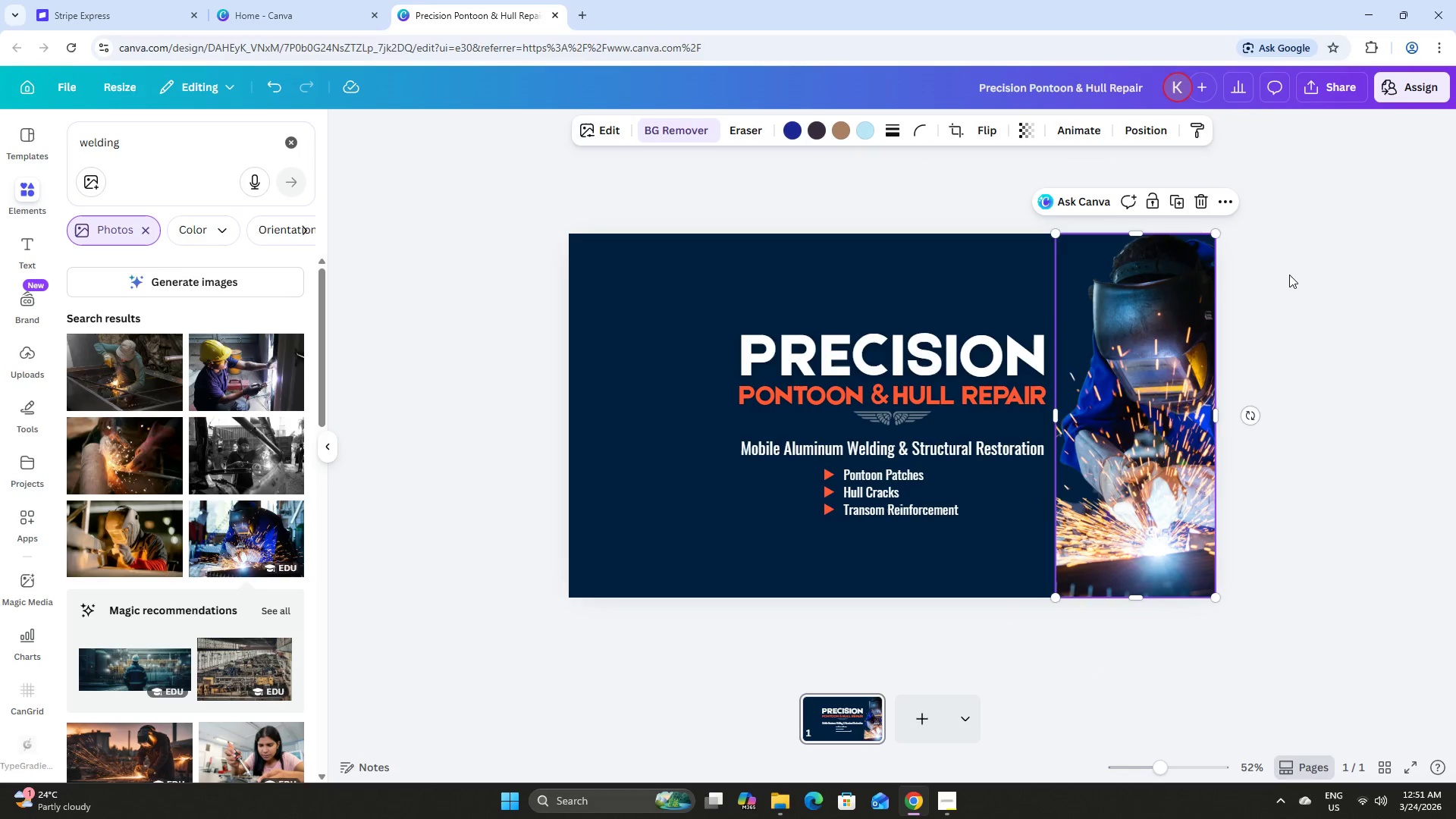 
double_click([1300, 278])
 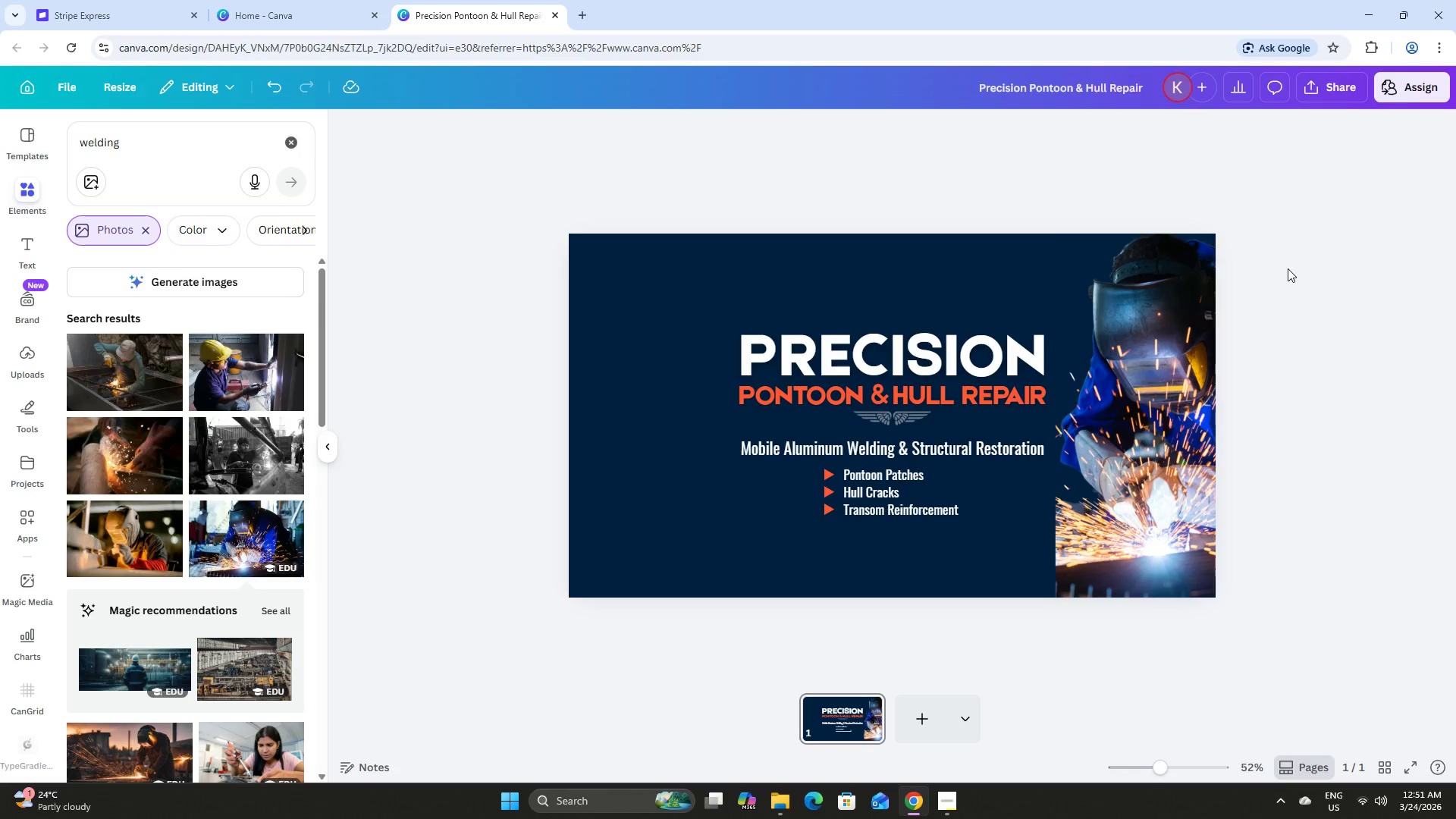 
wait(5.22)
 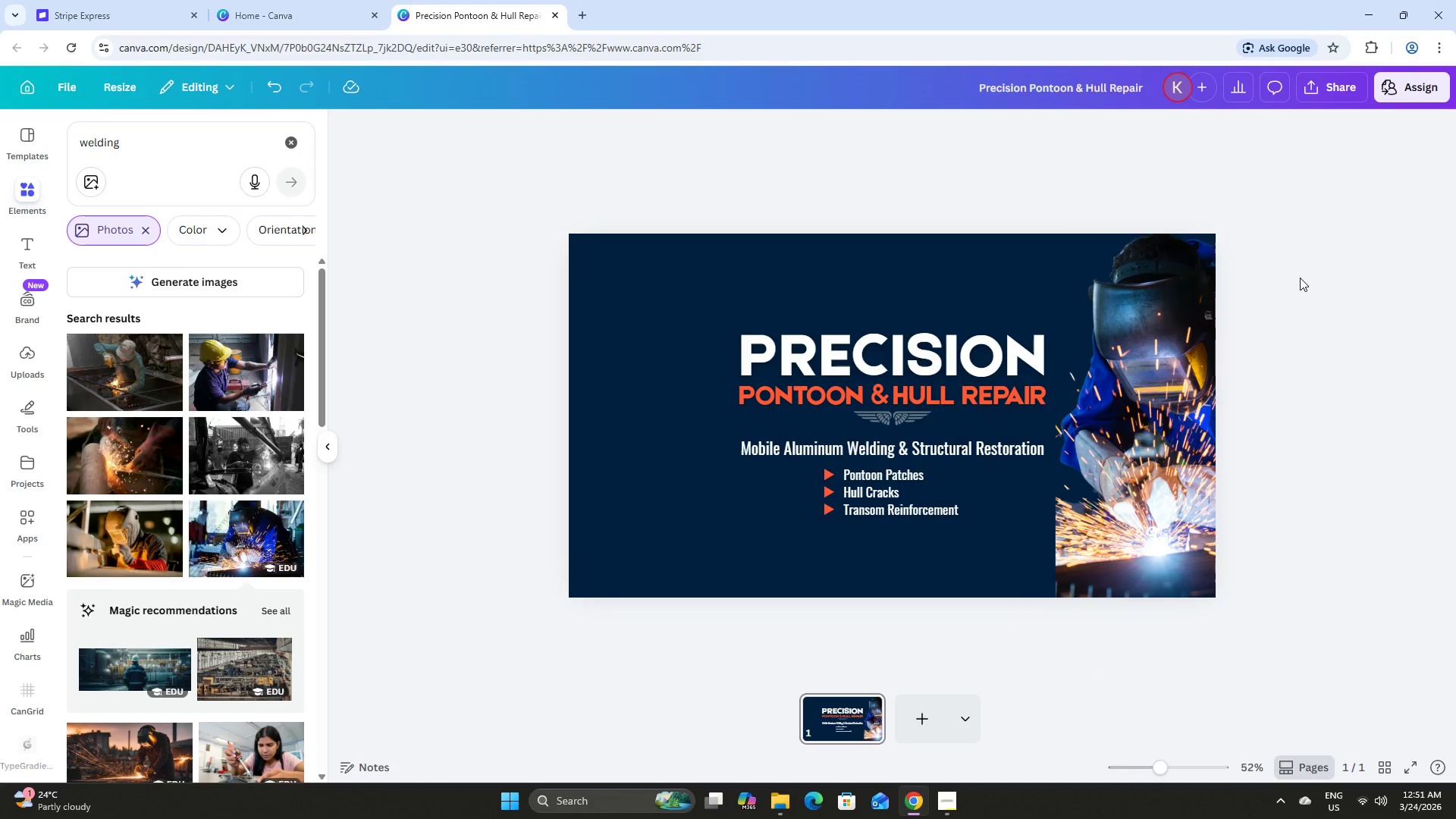 
left_click([155, 137])
 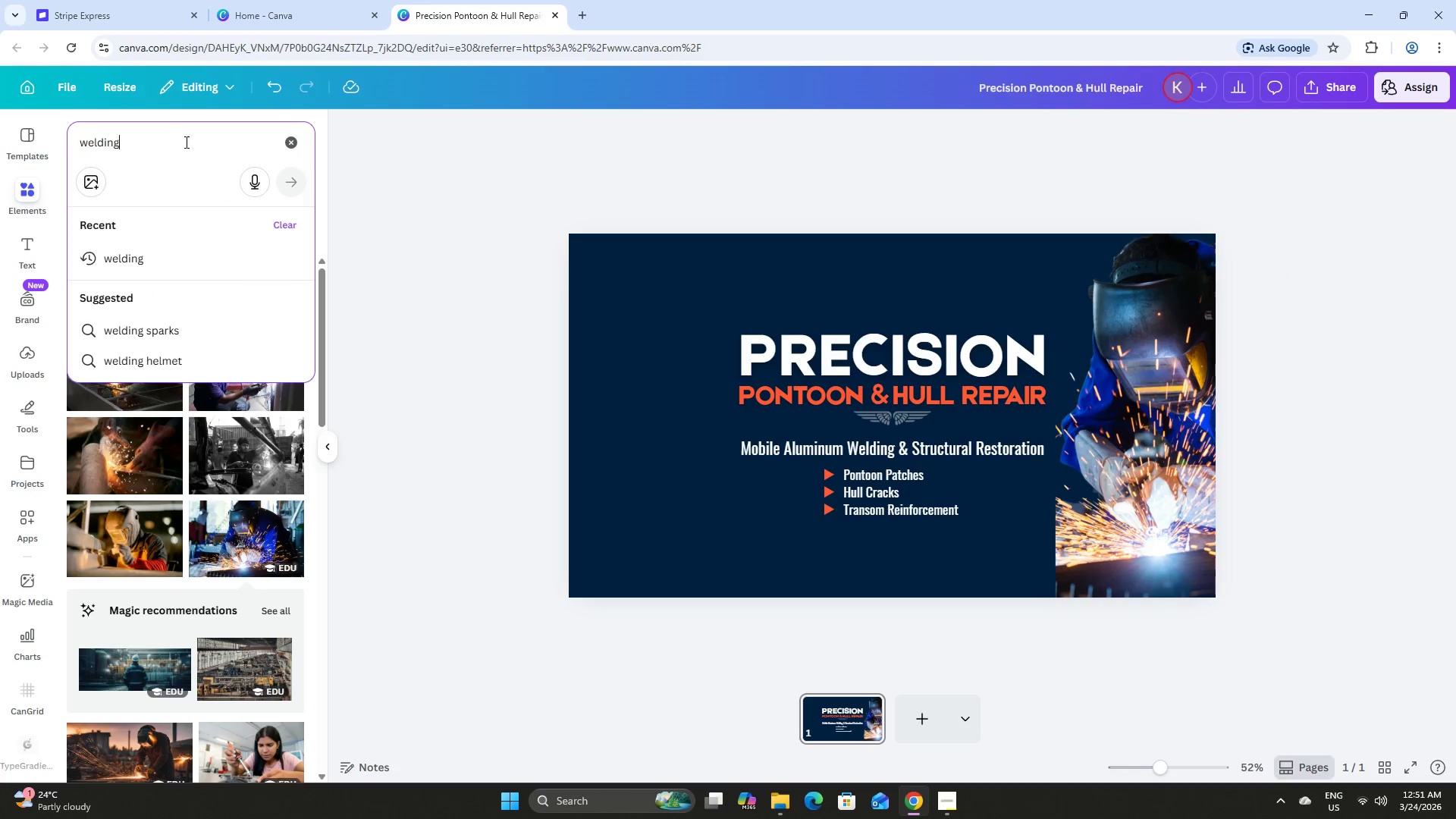 
left_click_drag(start_coordinate=[180, 143], to_coordinate=[64, 140])
 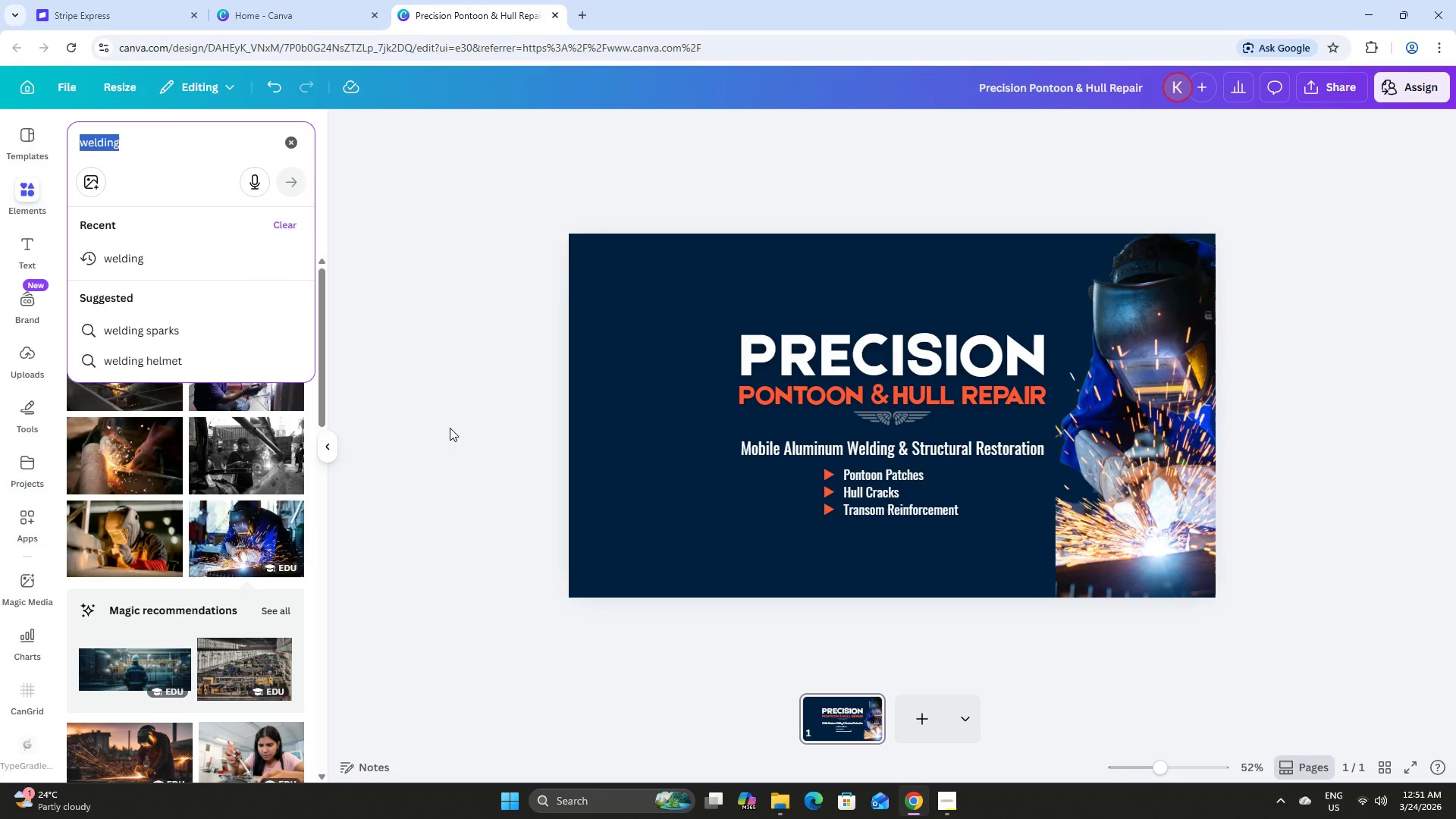 
scroll: coordinate [240, 538], scroll_direction: down, amount: 6.0
 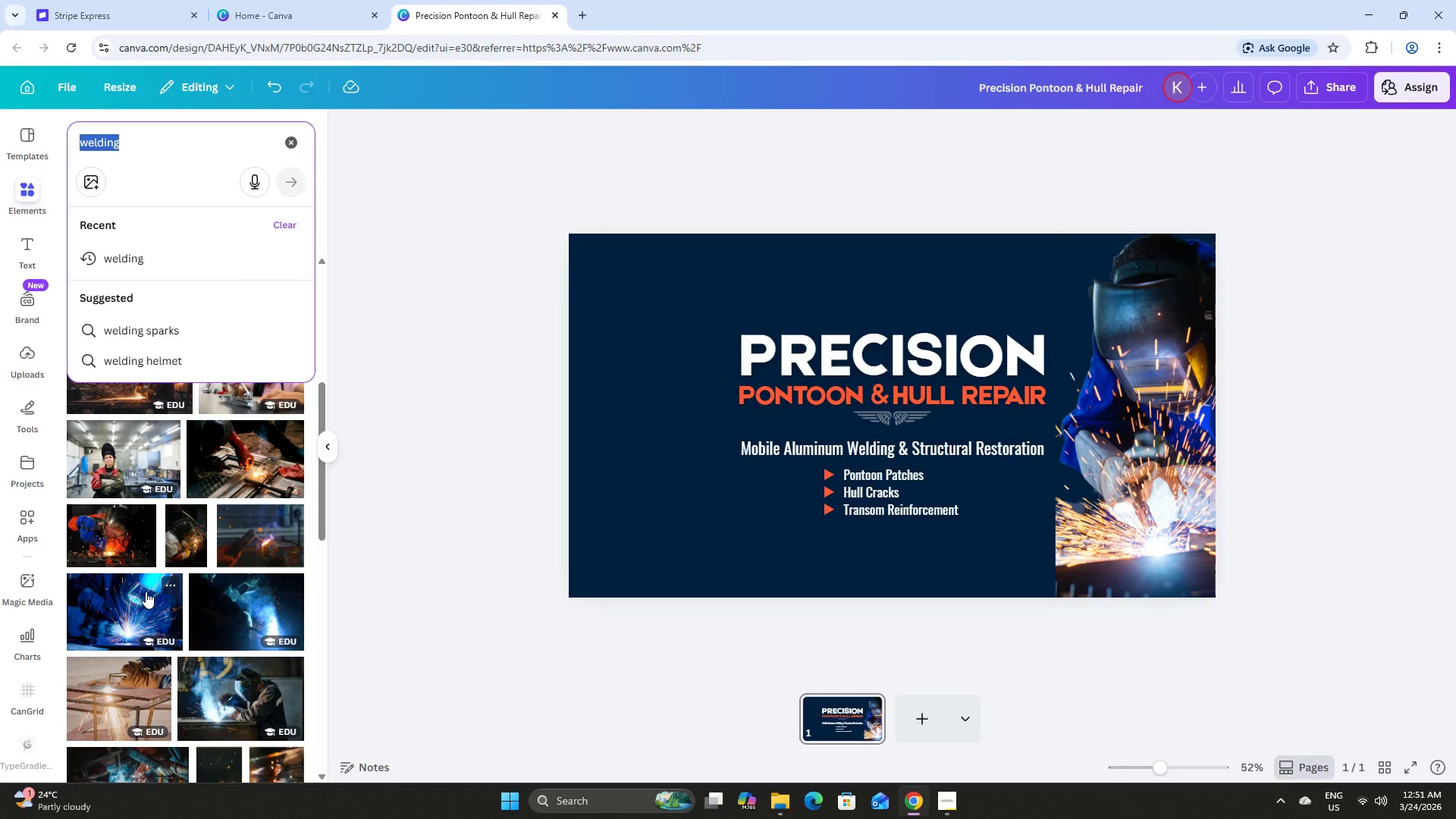 
left_click([146, 592])
 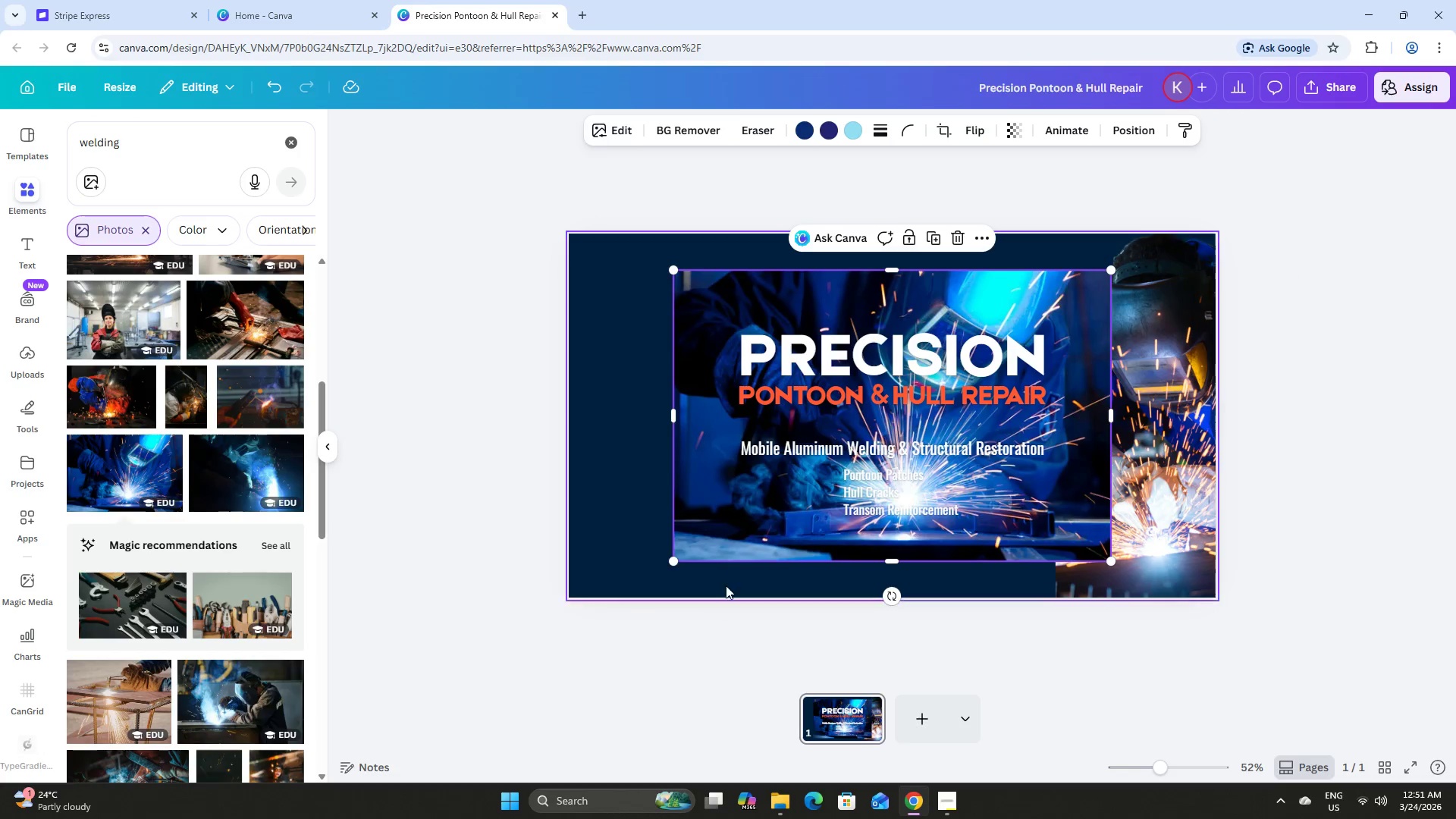 
left_click_drag(start_coordinate=[749, 535], to_coordinate=[507, 497])
 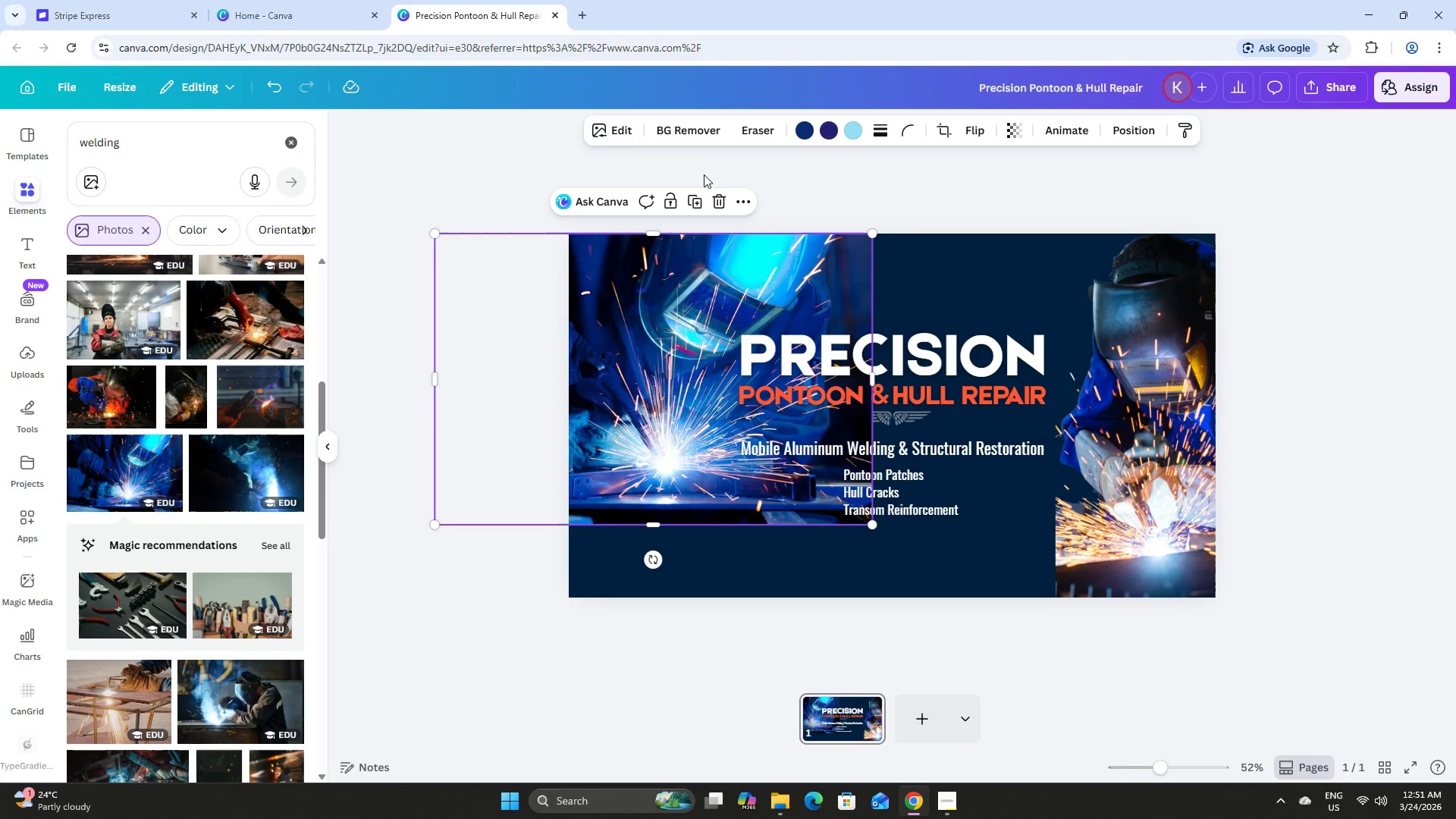 
left_click([696, 129])
 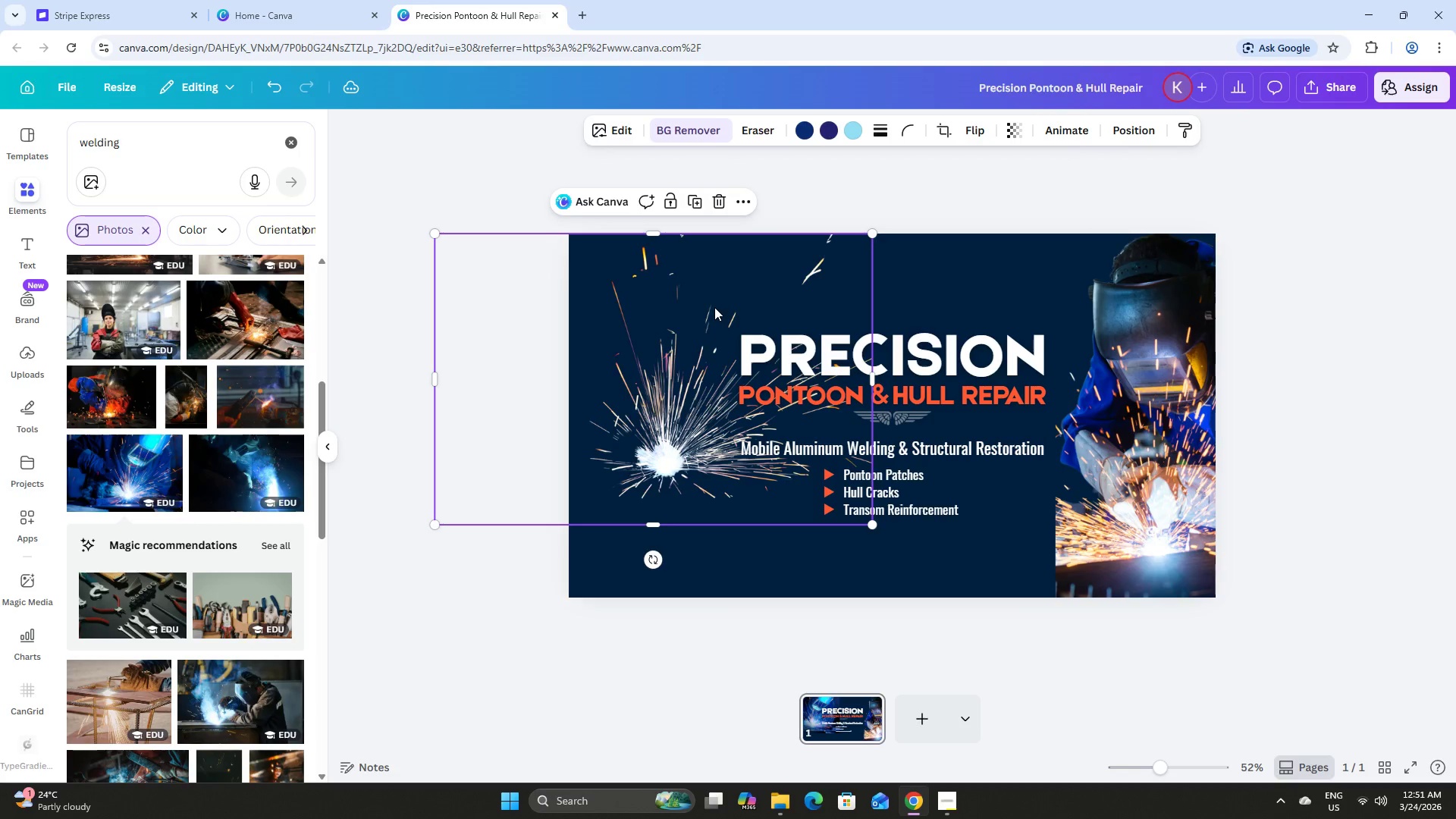 
key(Control+Z)
 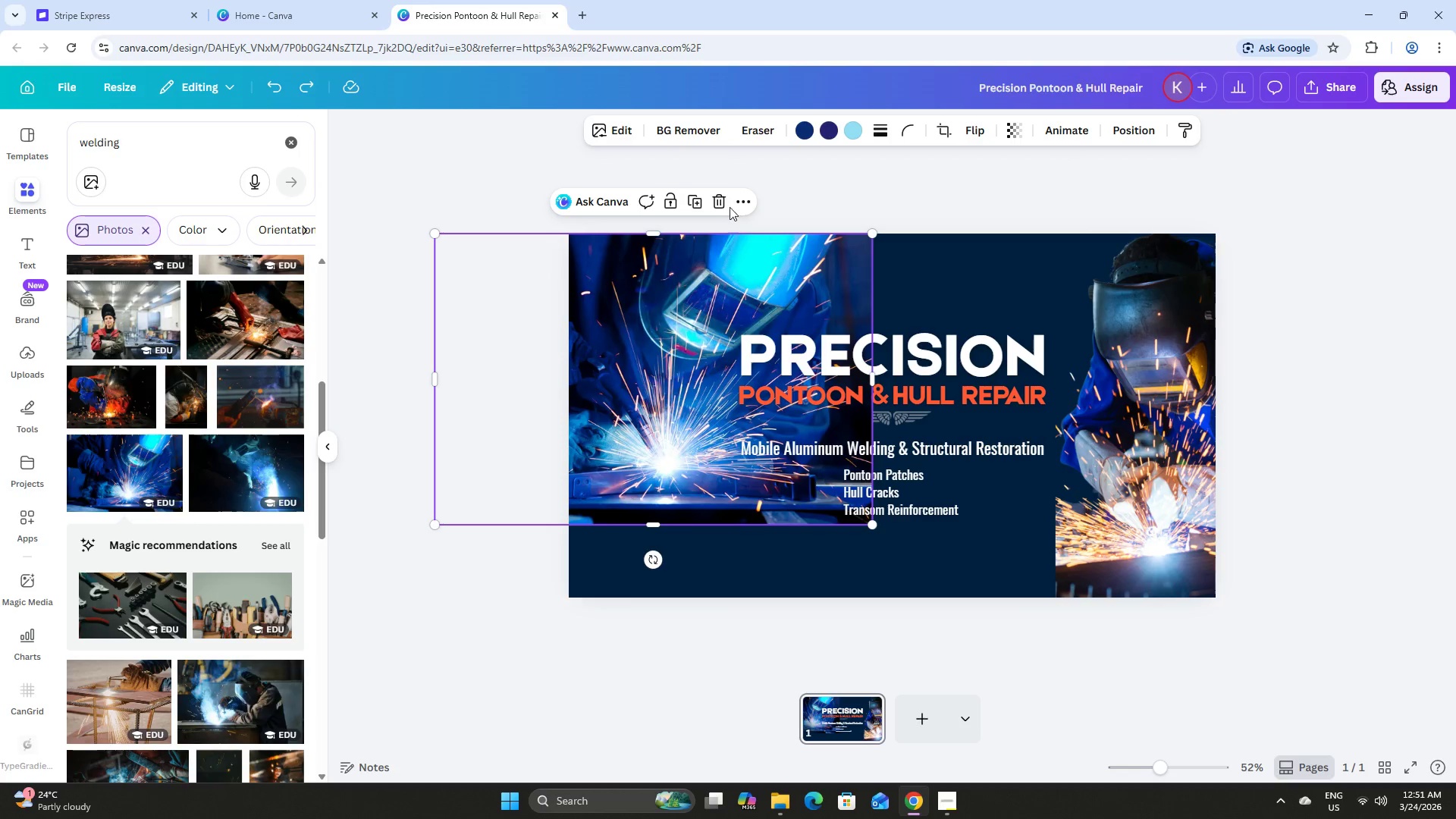 
left_click([718, 200])
 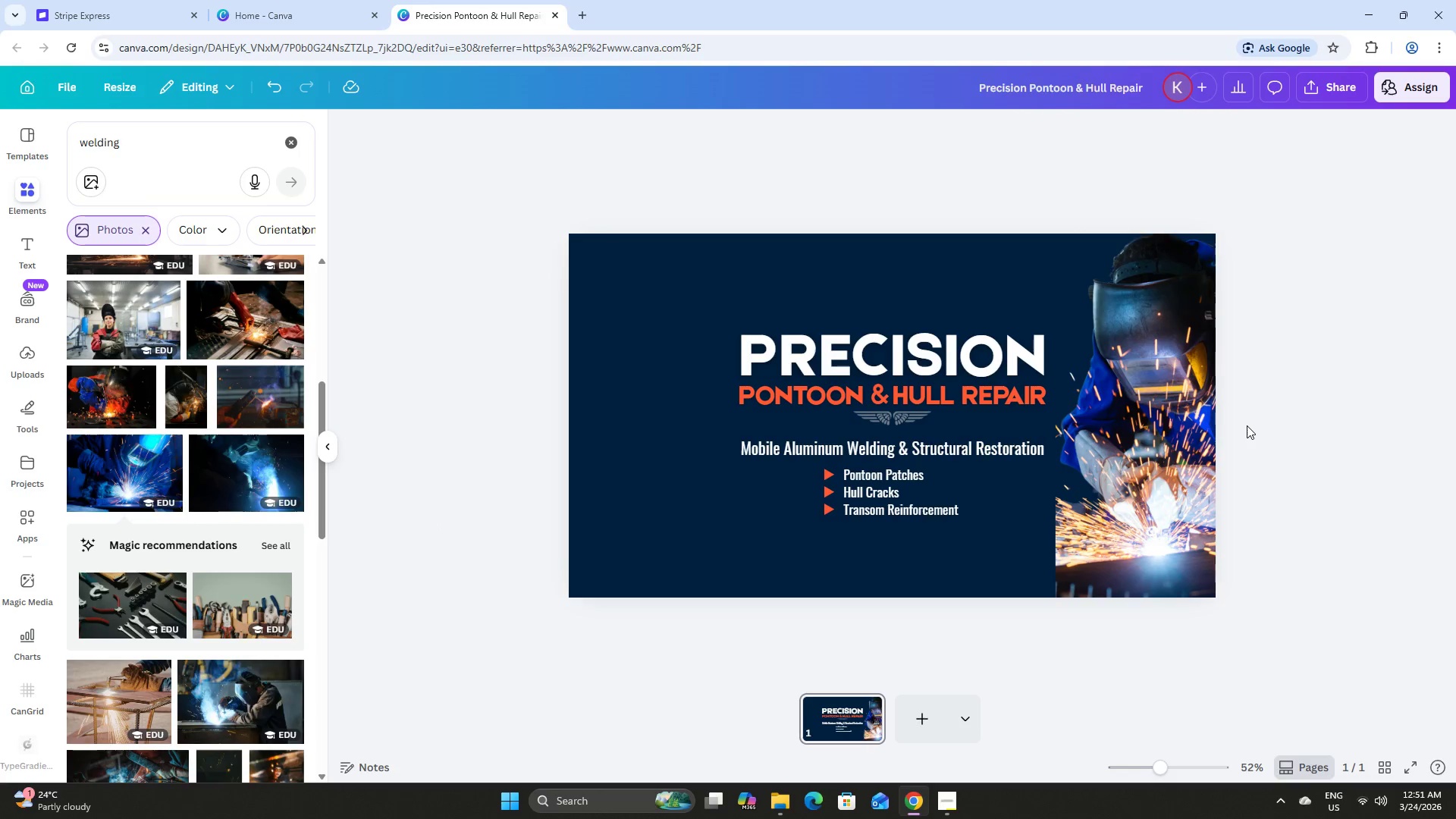 
left_click([1208, 414])
 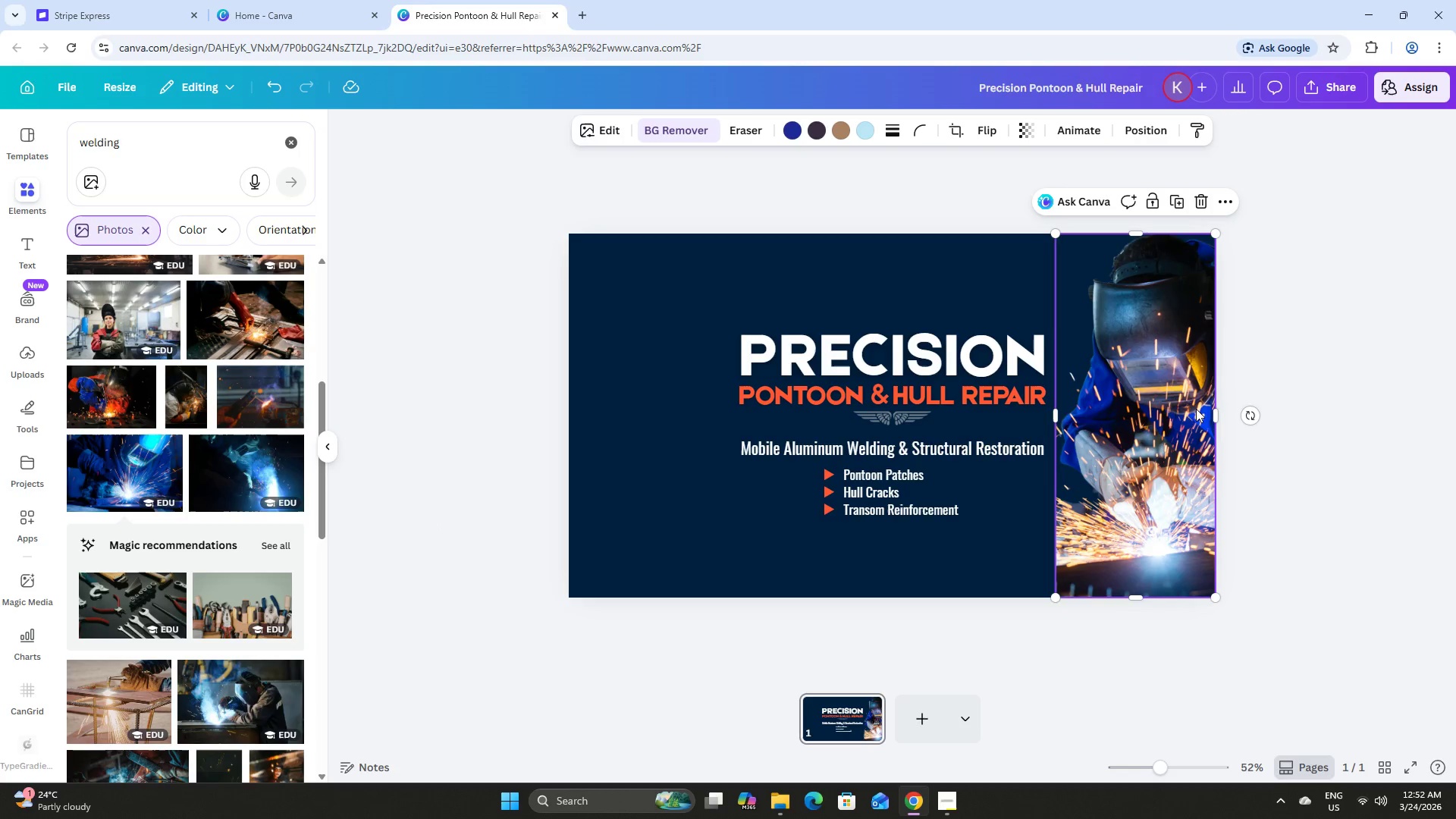 
left_click([1311, 372])
 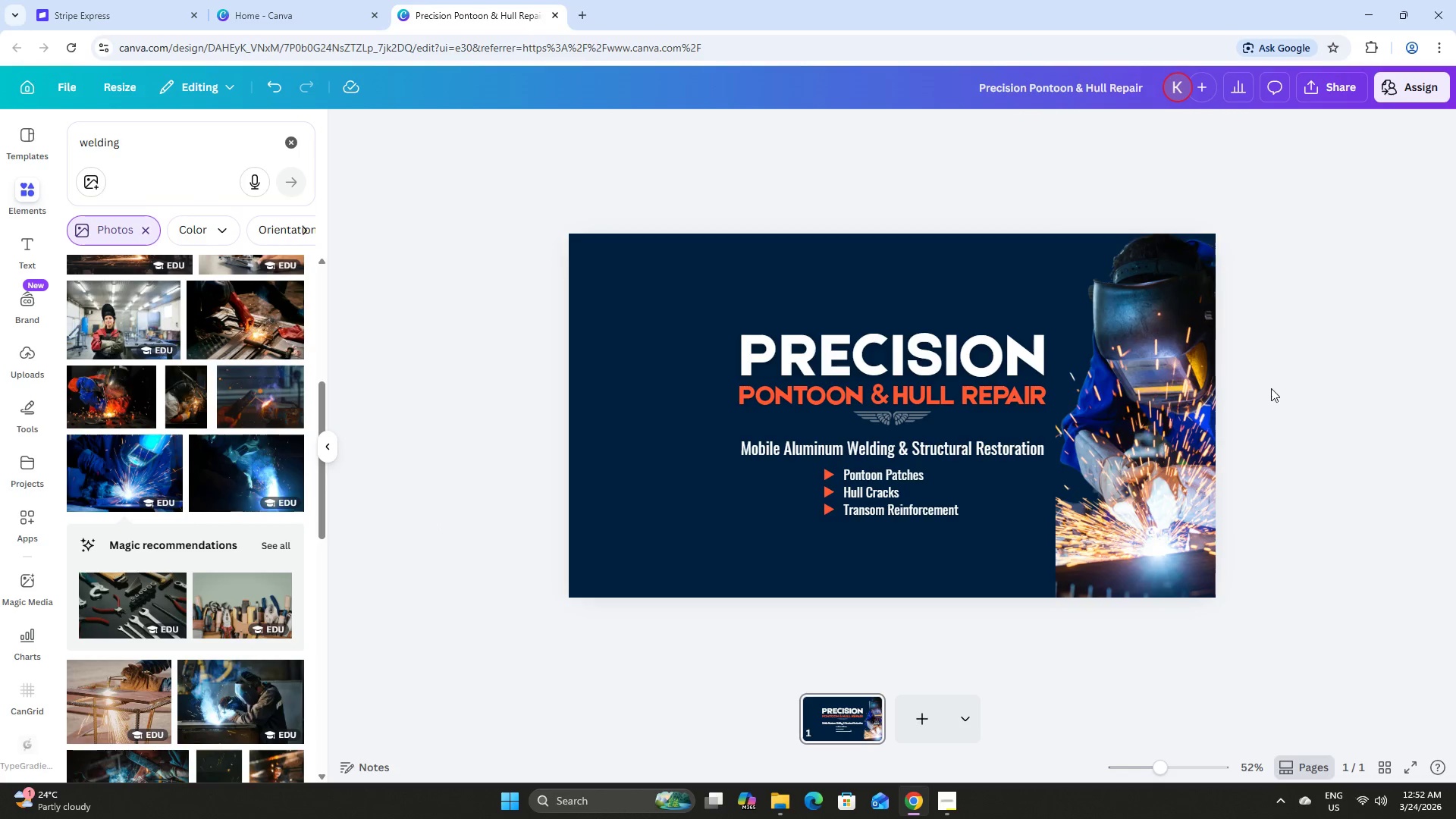 
left_click_drag(start_coordinate=[1178, 379], to_coordinate=[1181, 423])
 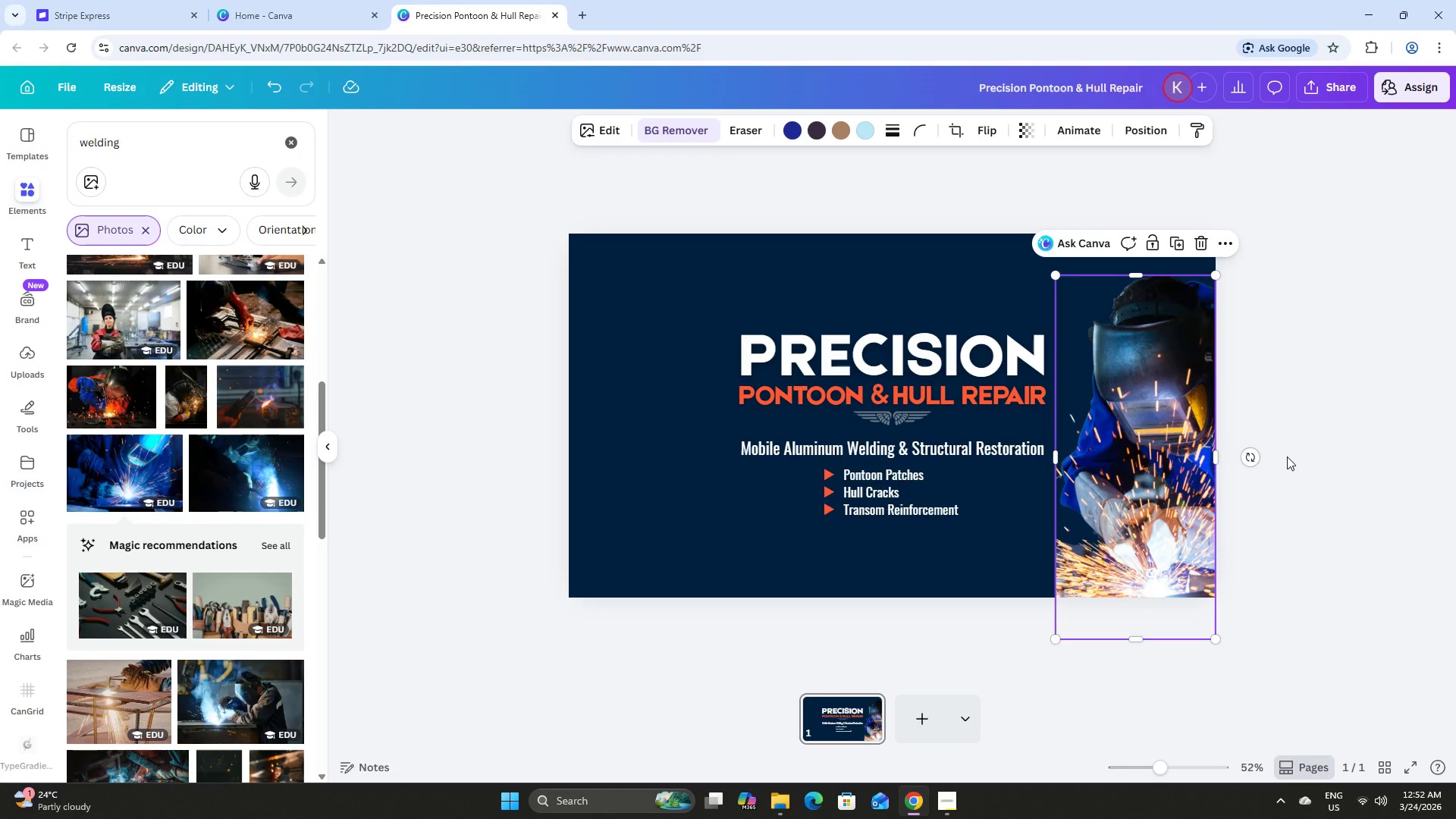 
left_click([1291, 458])
 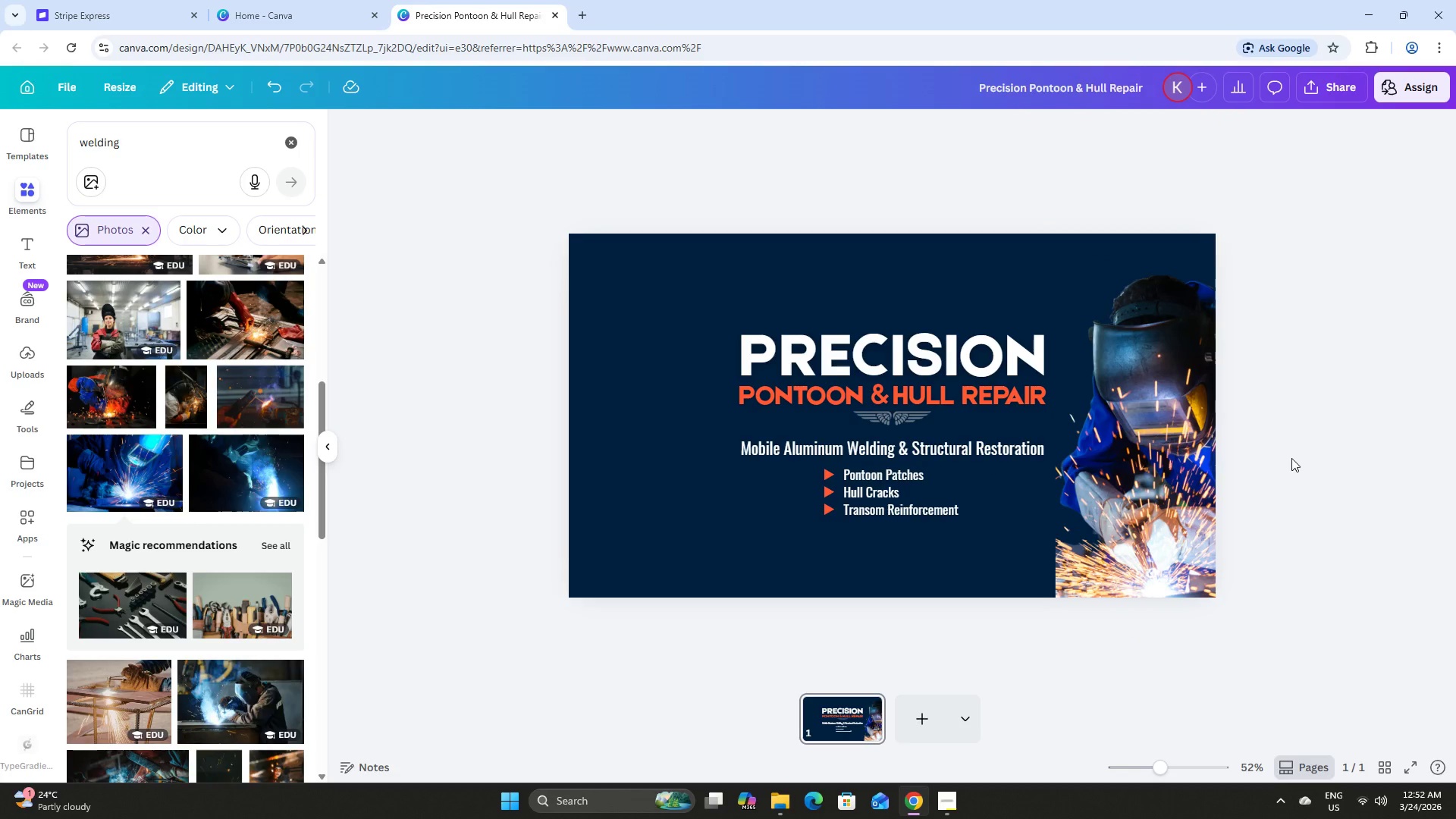 
left_click([1157, 470])
 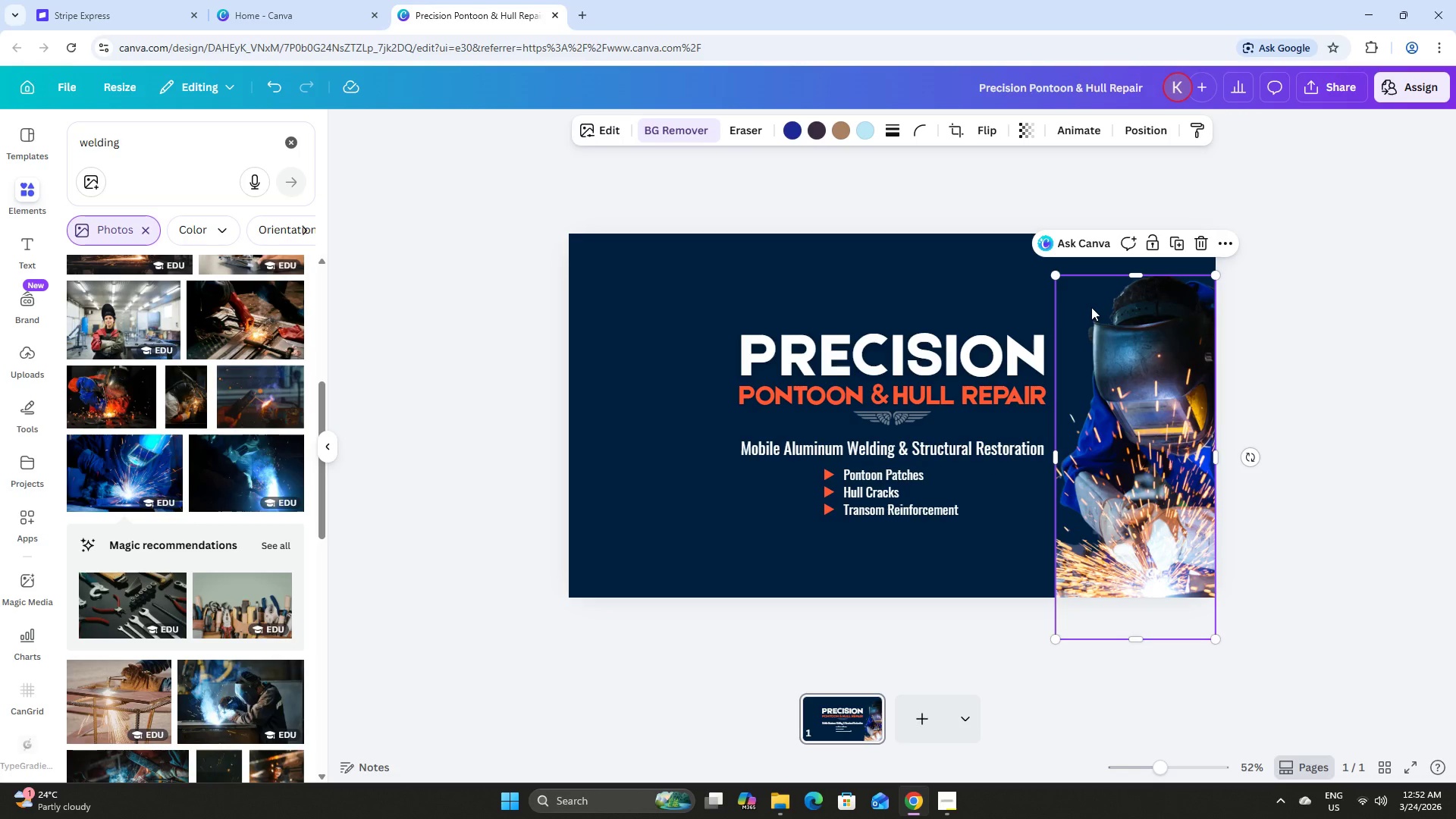 
left_click([1380, 369])
 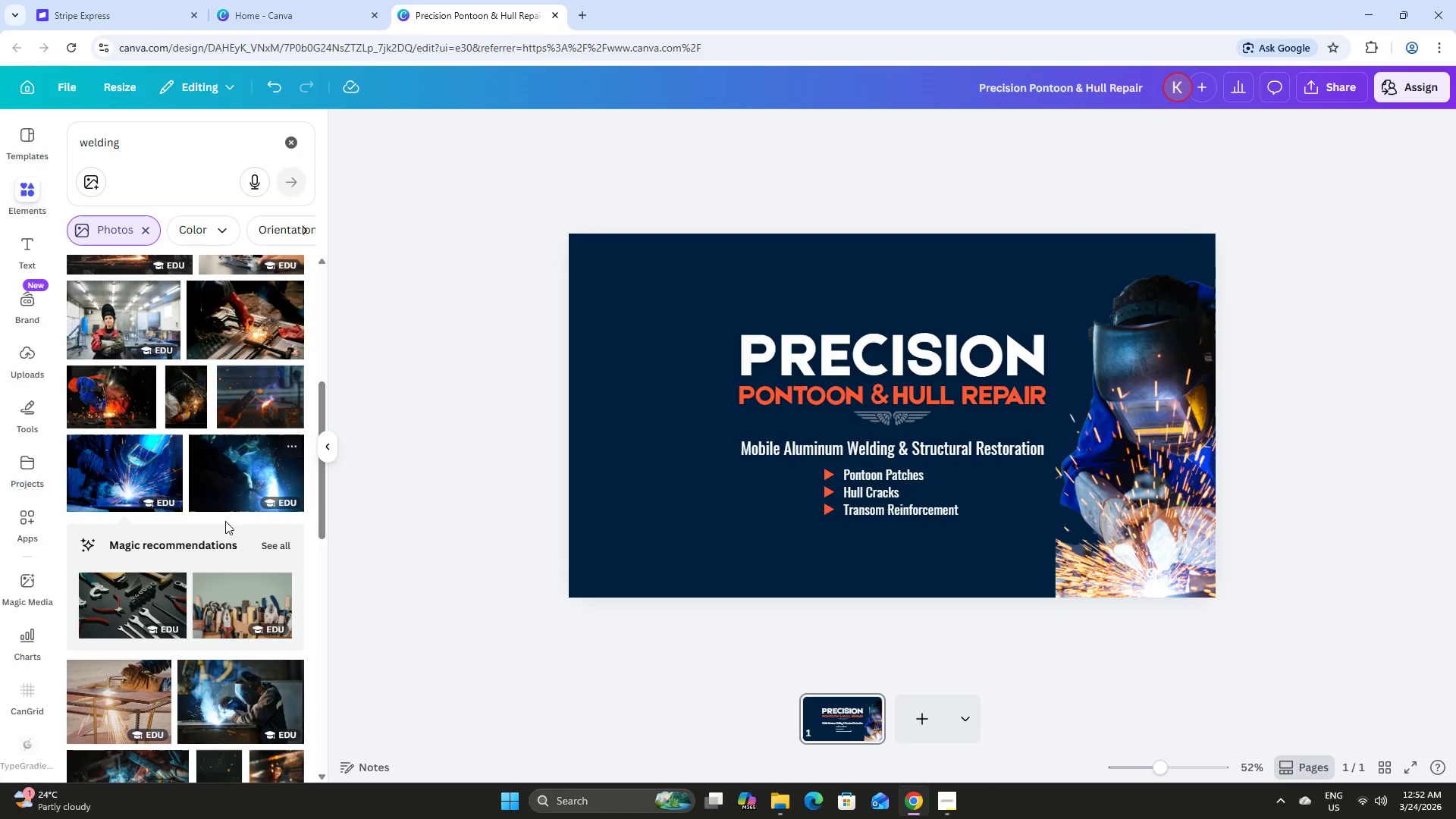 
scroll: coordinate [221, 485], scroll_direction: down, amount: 6.0
 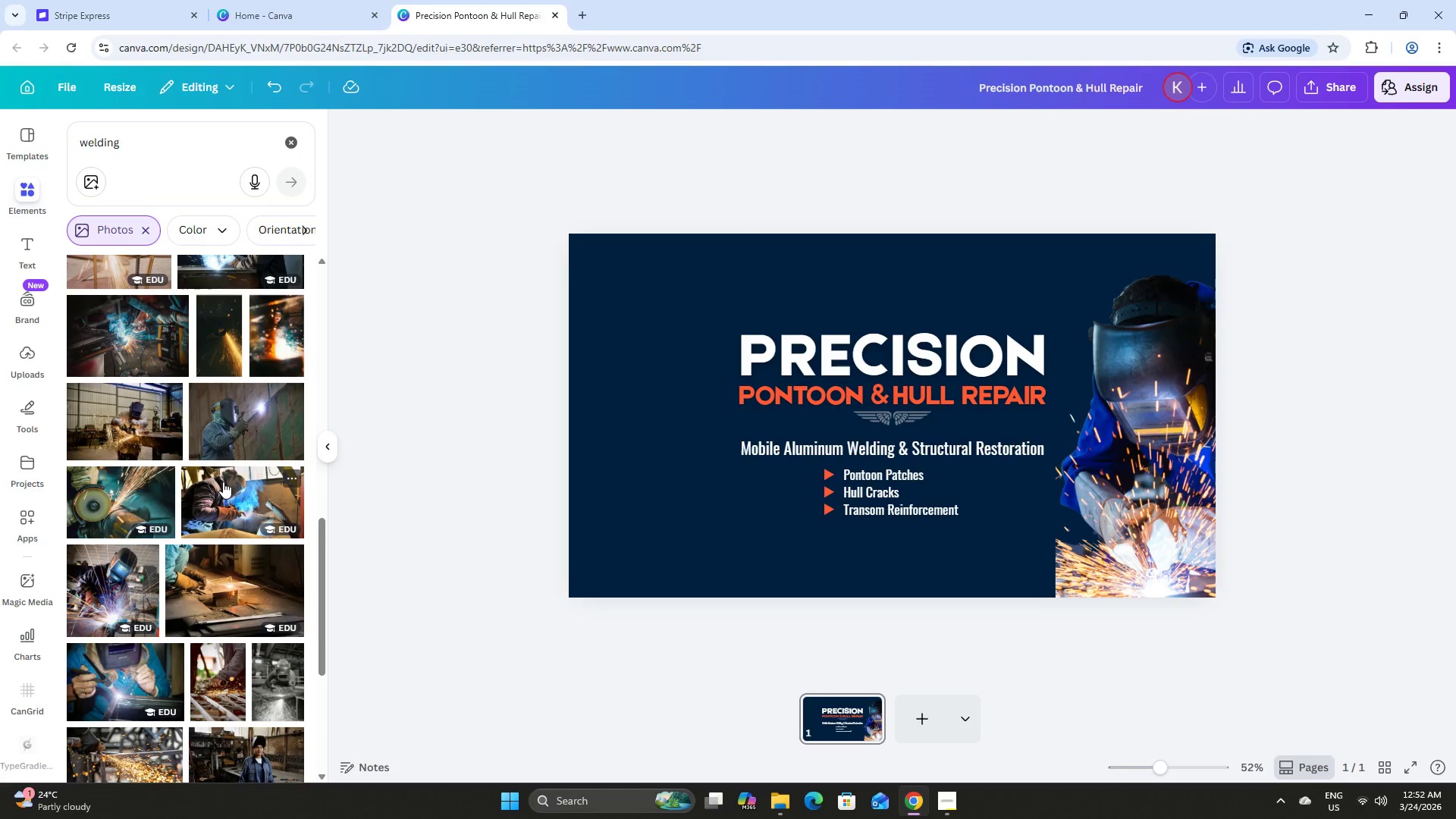 
scroll: coordinate [223, 482], scroll_direction: up, amount: 4.0
 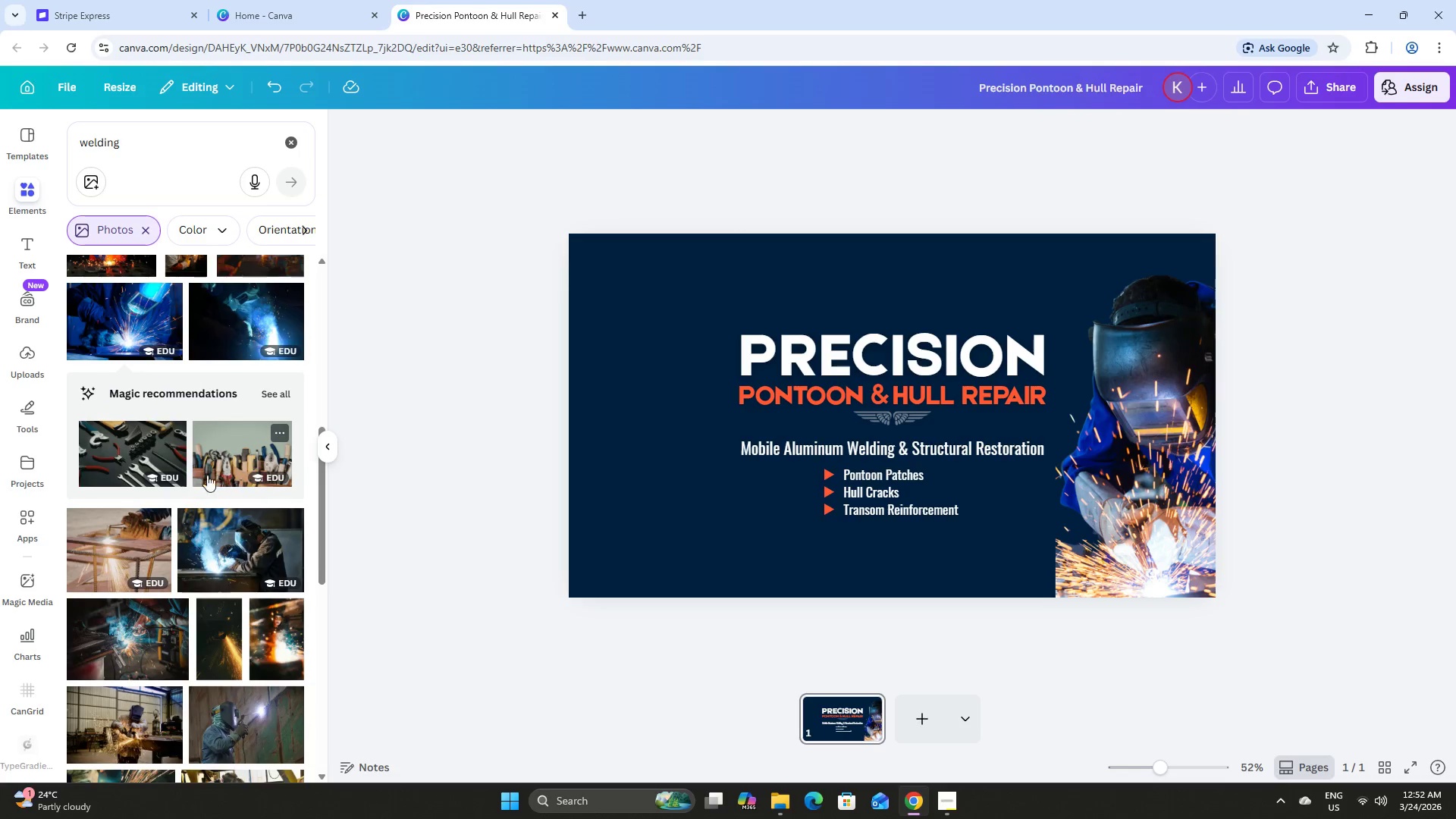 
left_click([116, 454])
 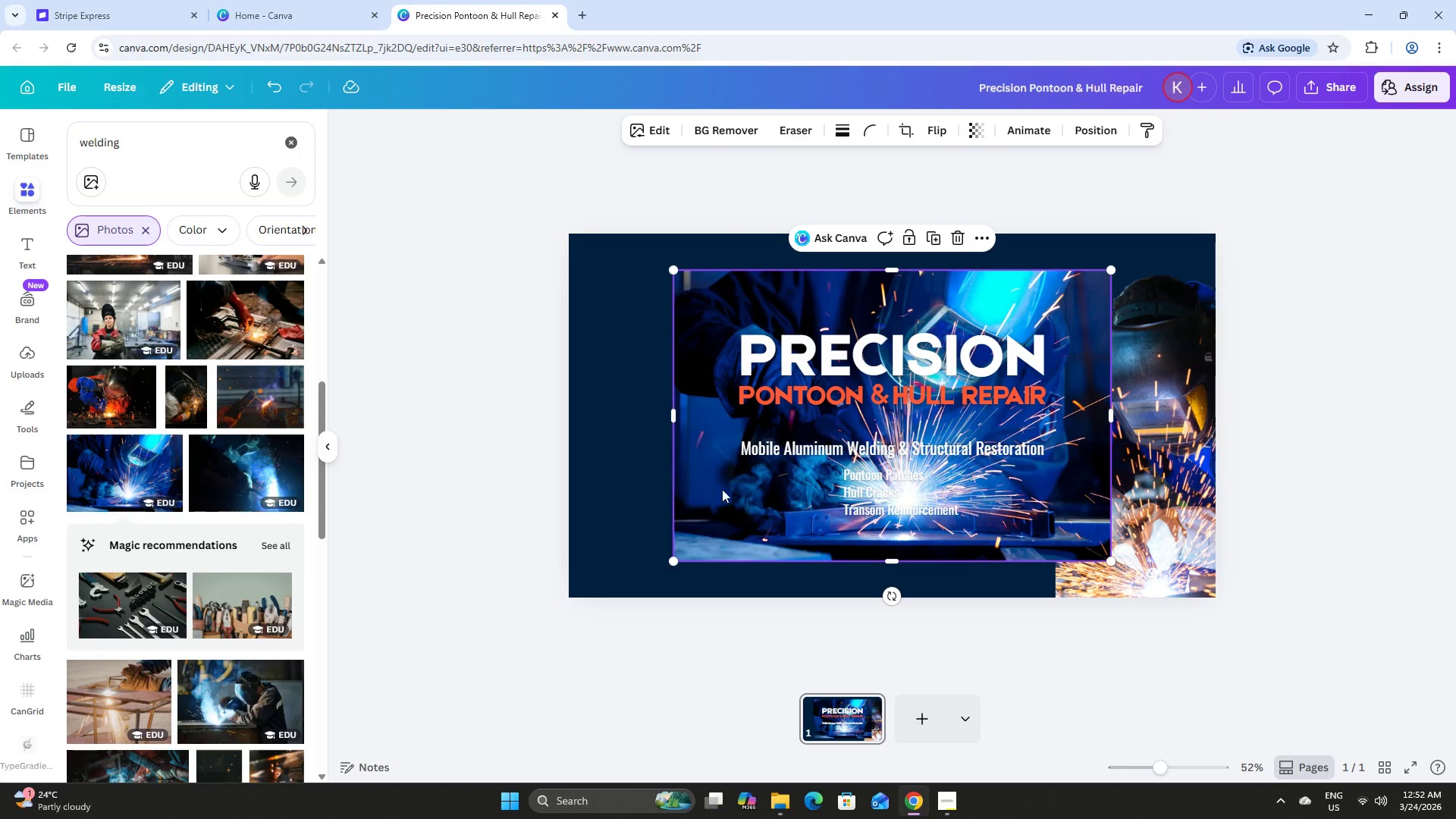 
scroll: coordinate [200, 472], scroll_direction: up, amount: 2.0
 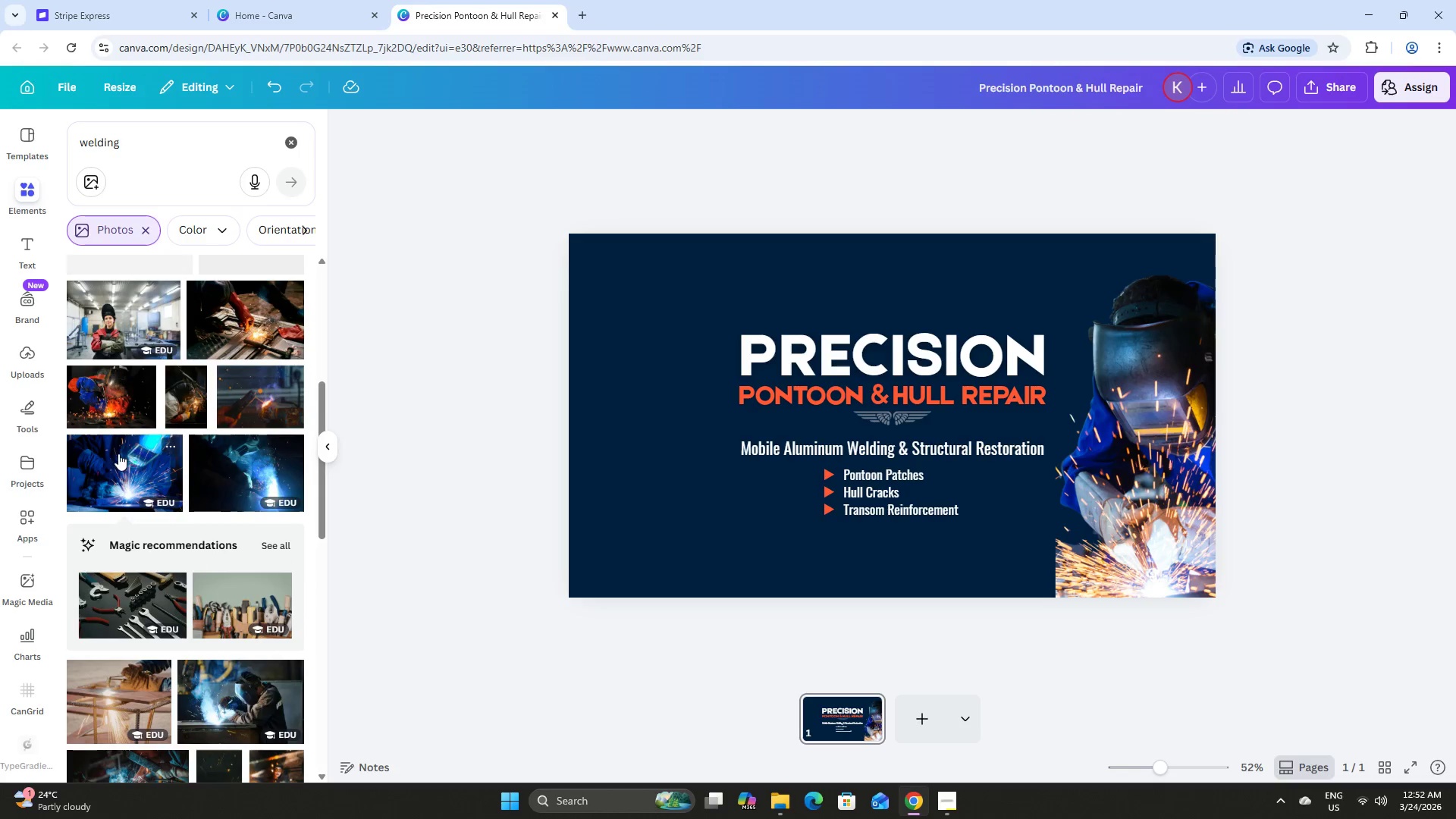 
left_click_drag(start_coordinate=[744, 496], to_coordinate=[472, 469])
 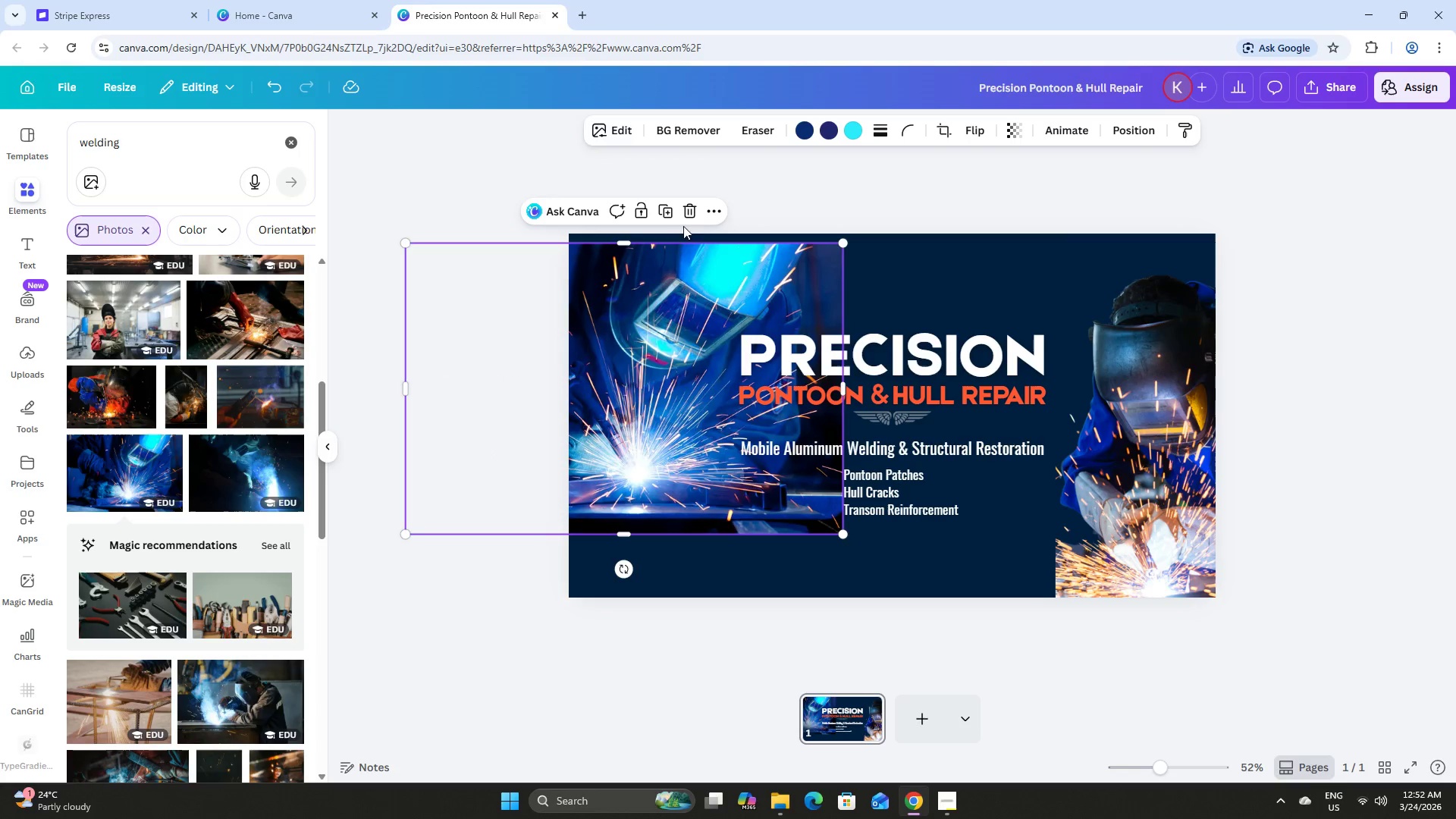 
left_click([696, 210])
 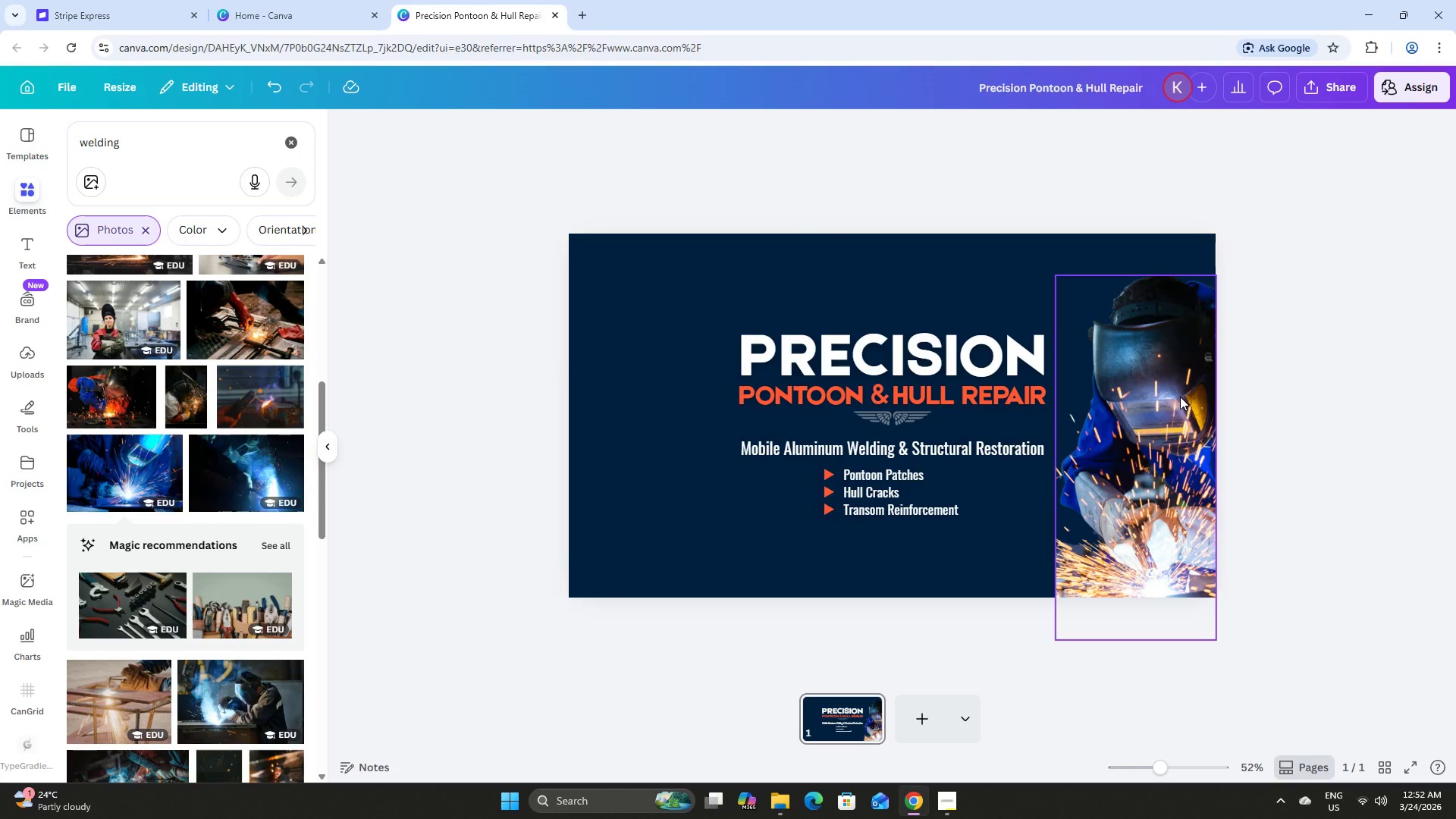 
left_click([1180, 397])
 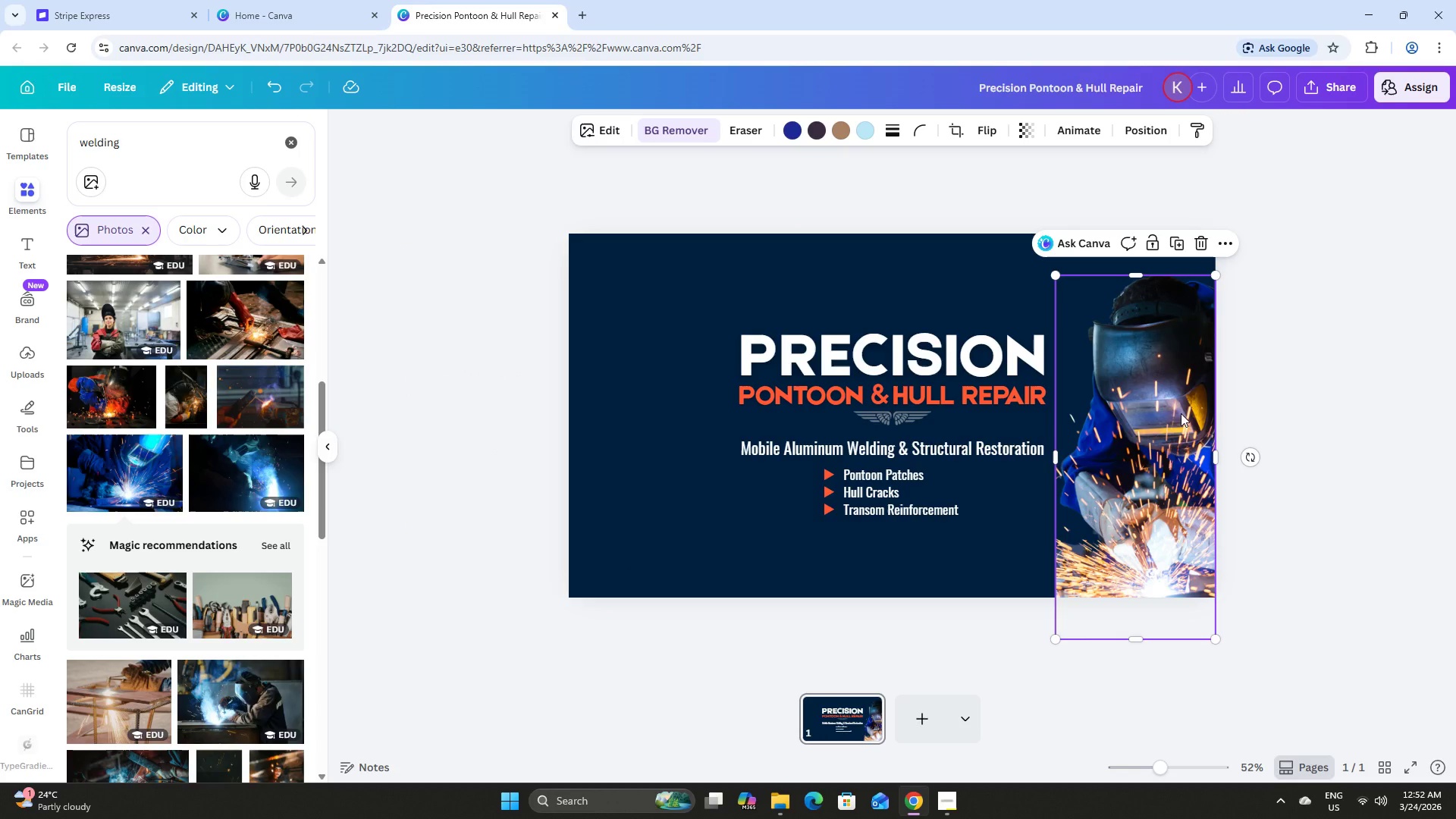 
left_click([1272, 414])
 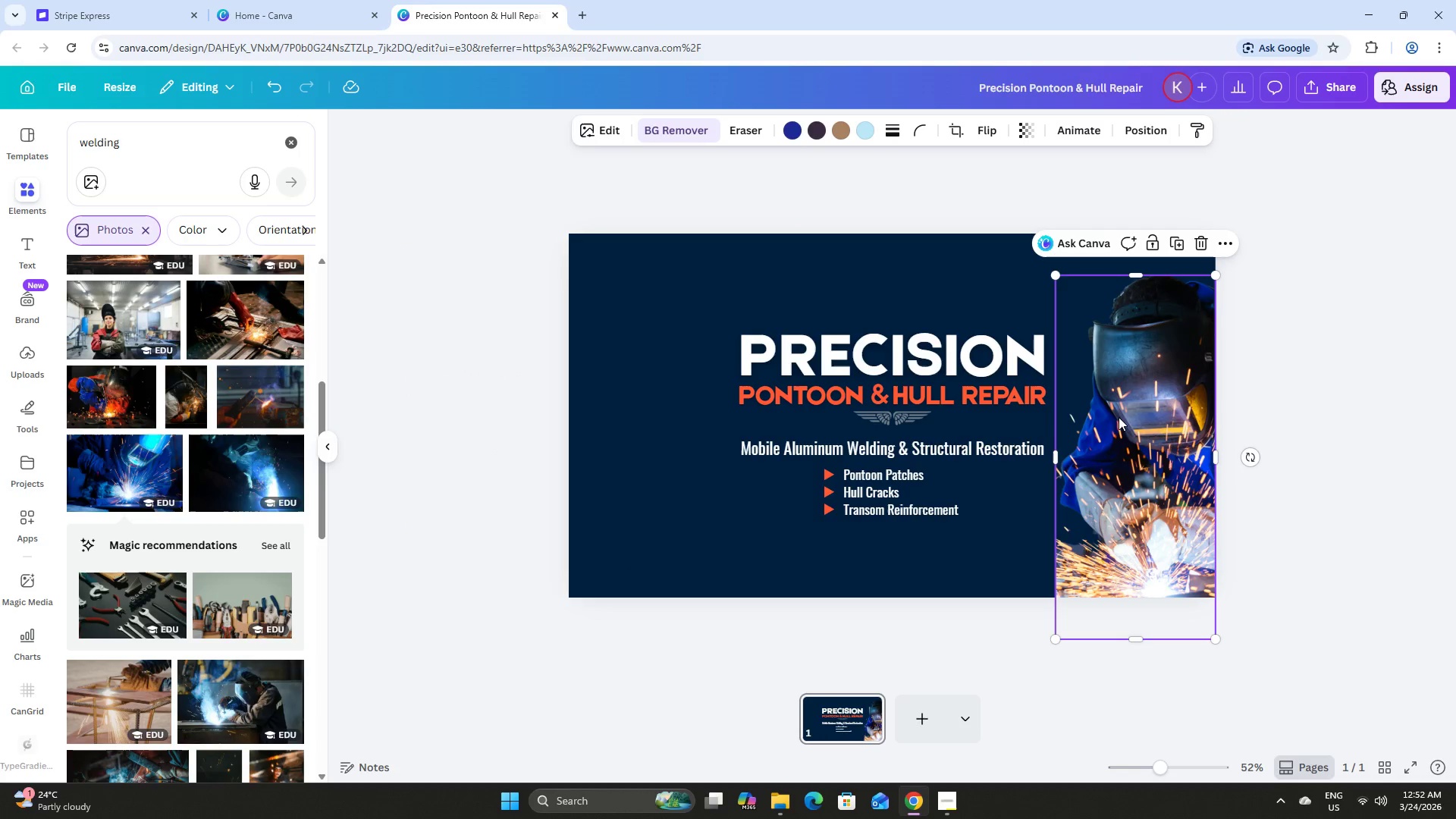 
double_click([1280, 384])
 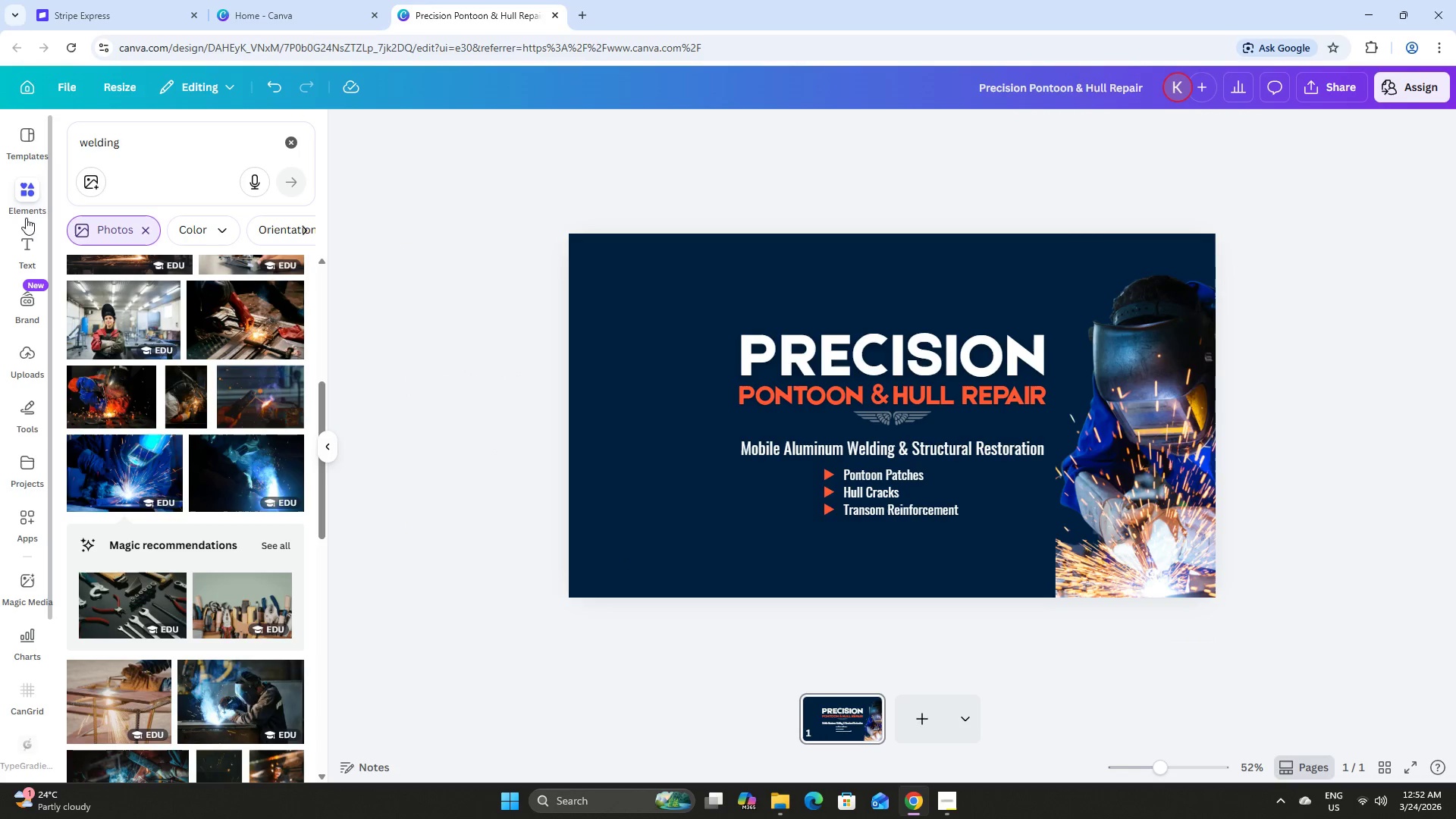 
left_click_drag(start_coordinate=[159, 145], to_coordinate=[0, 144])
 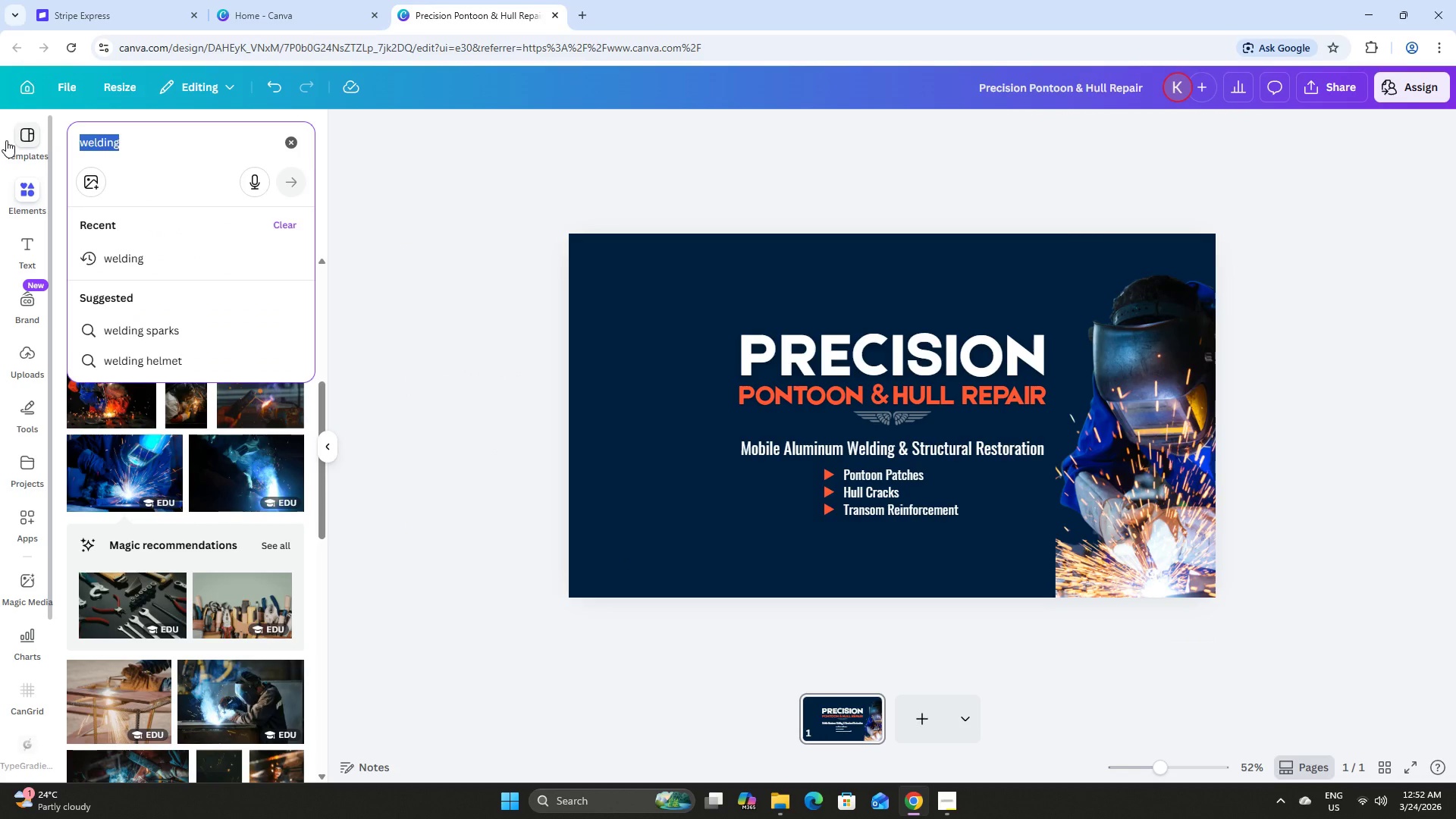 
type(vi)
 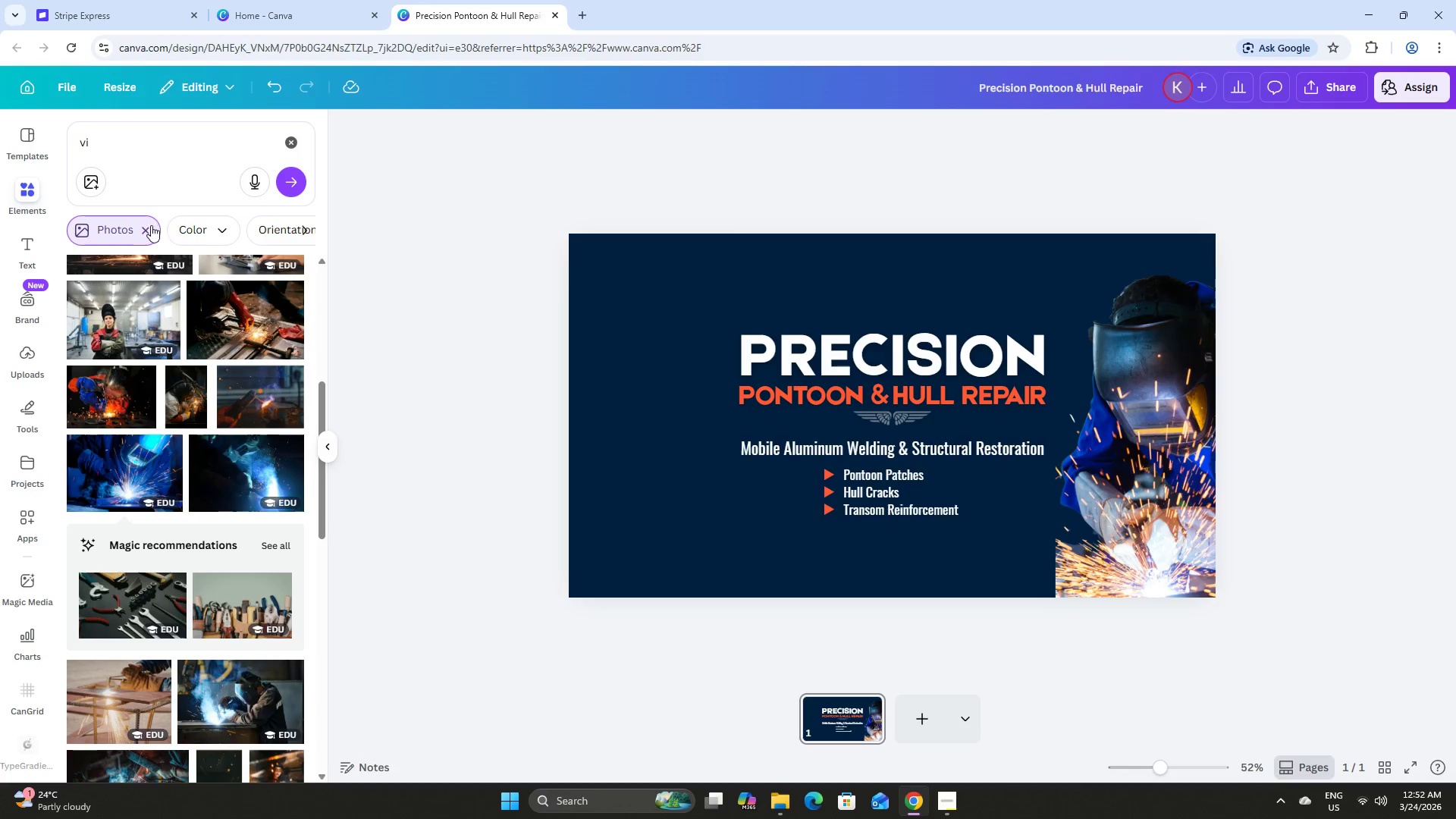 
double_click([148, 138])
 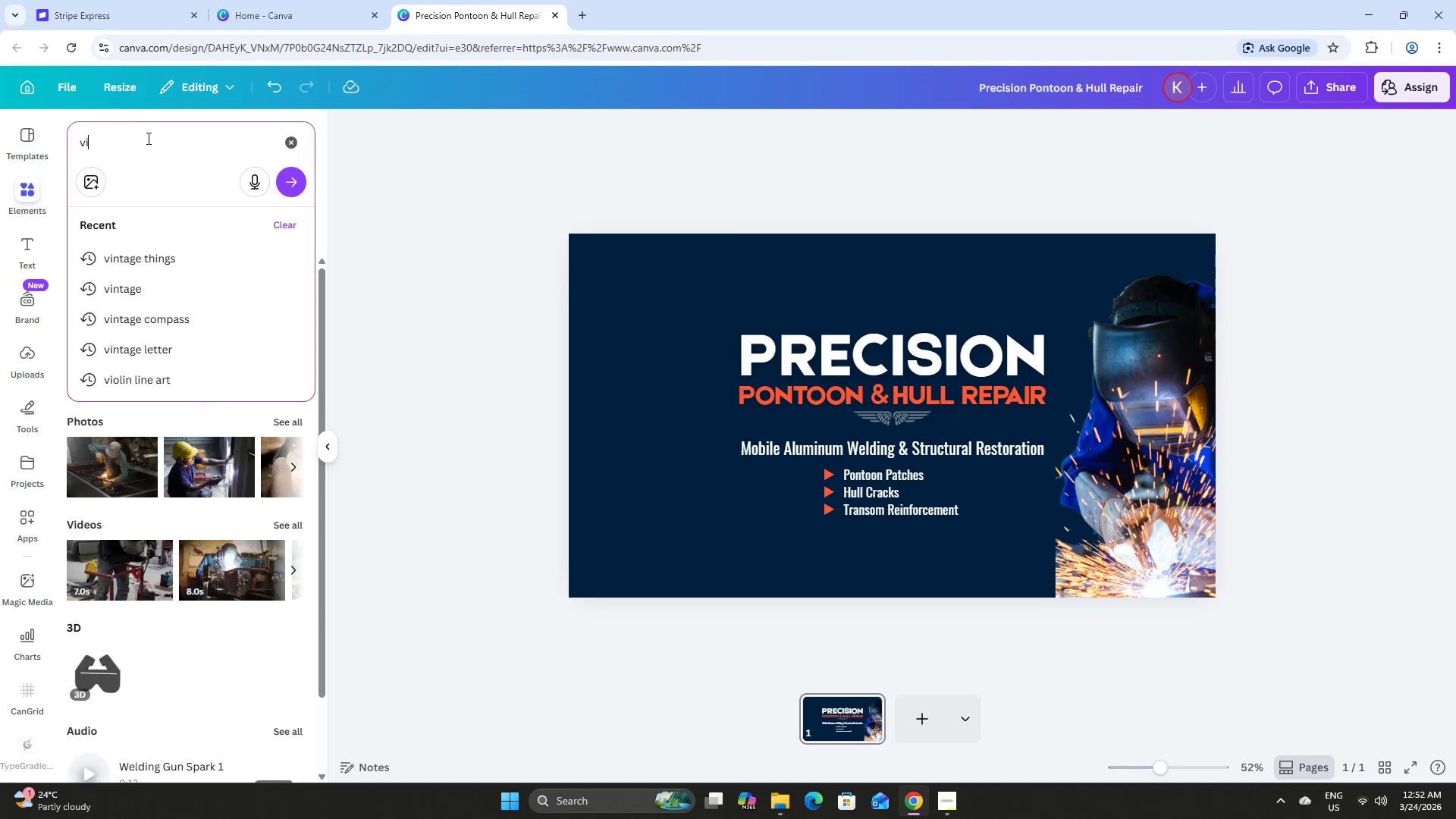 
left_click_drag(start_coordinate=[140, 138], to_coordinate=[57, 136])
 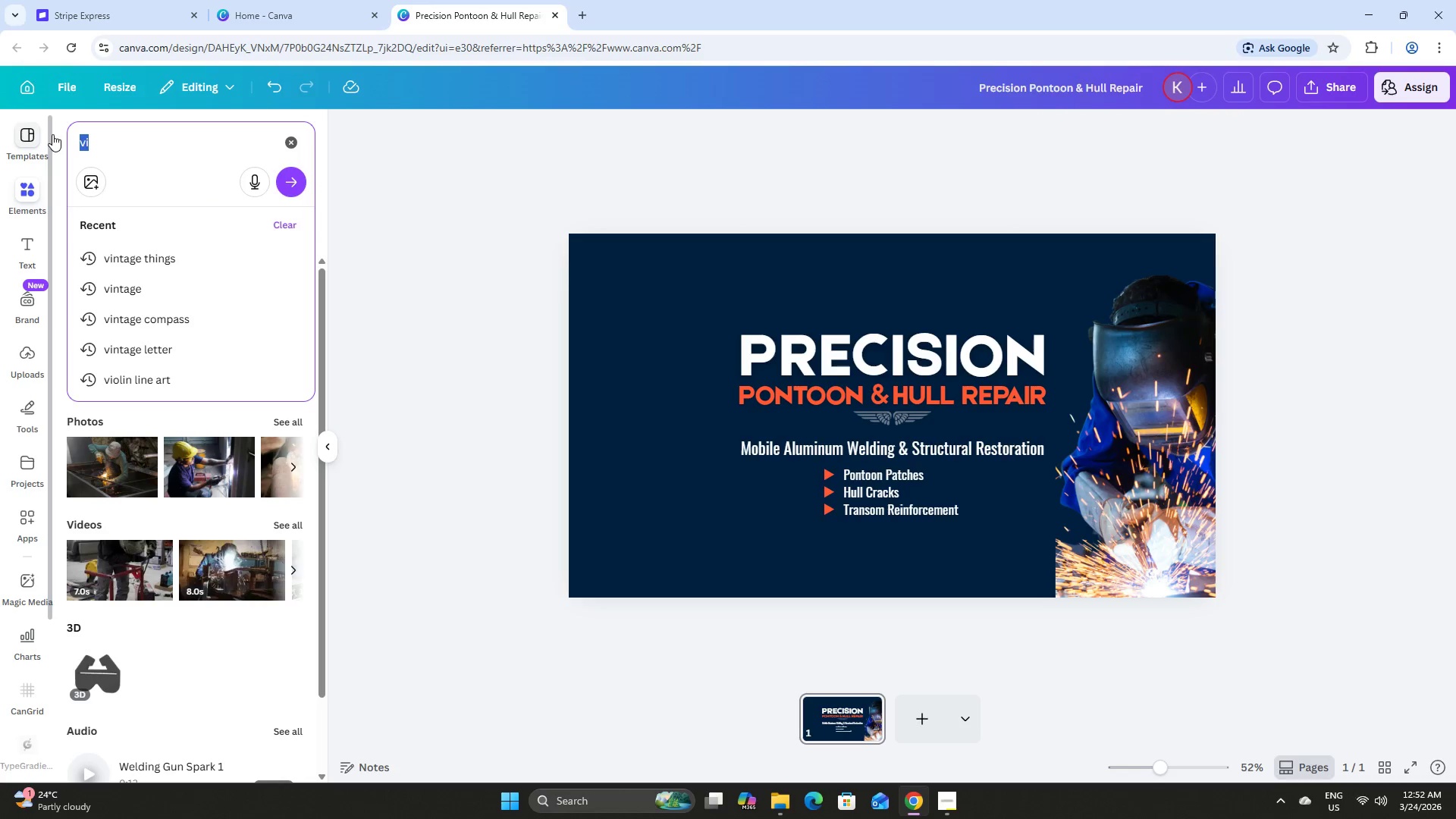 
type(vignette)
 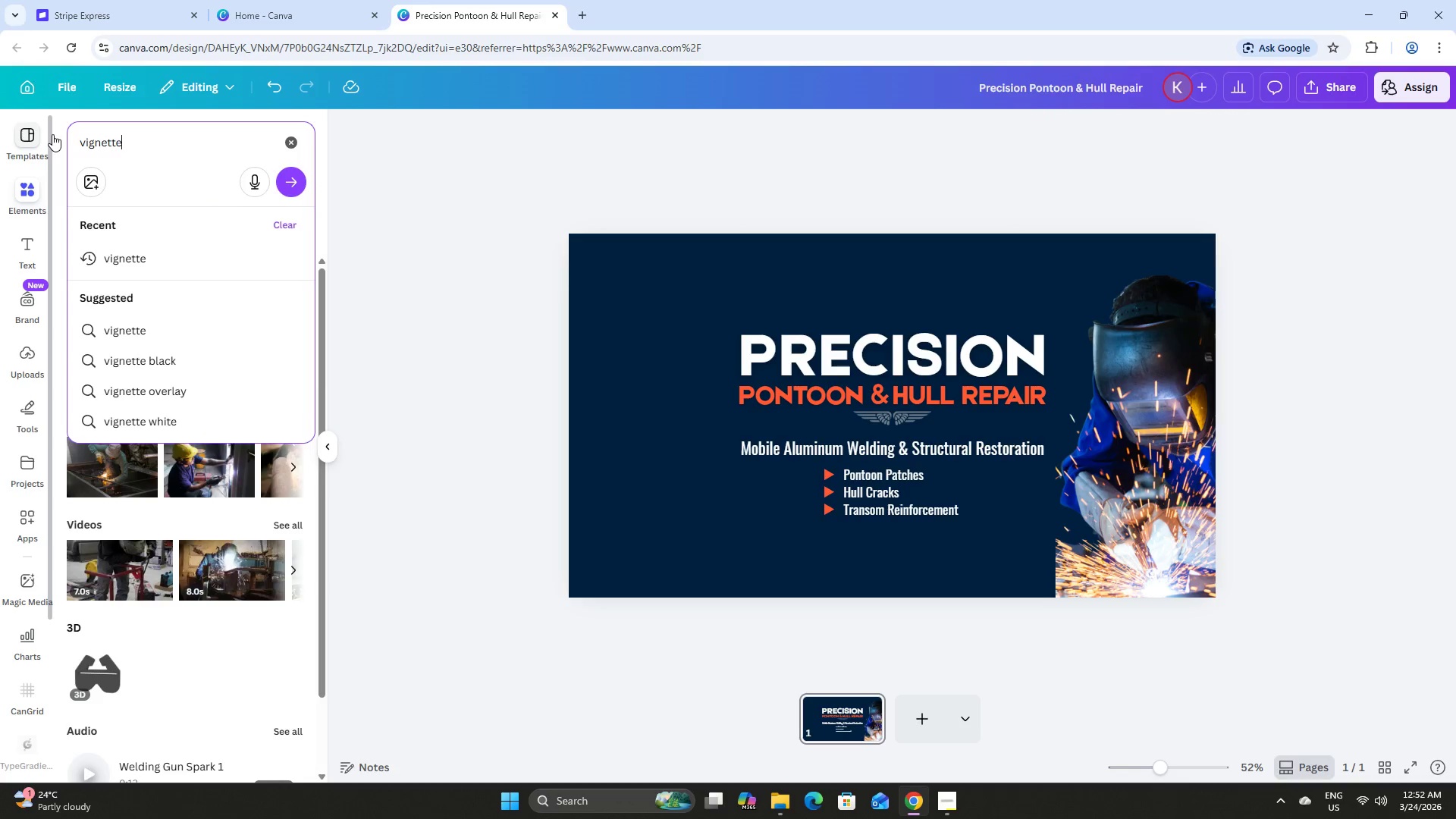 
key(Enter)
 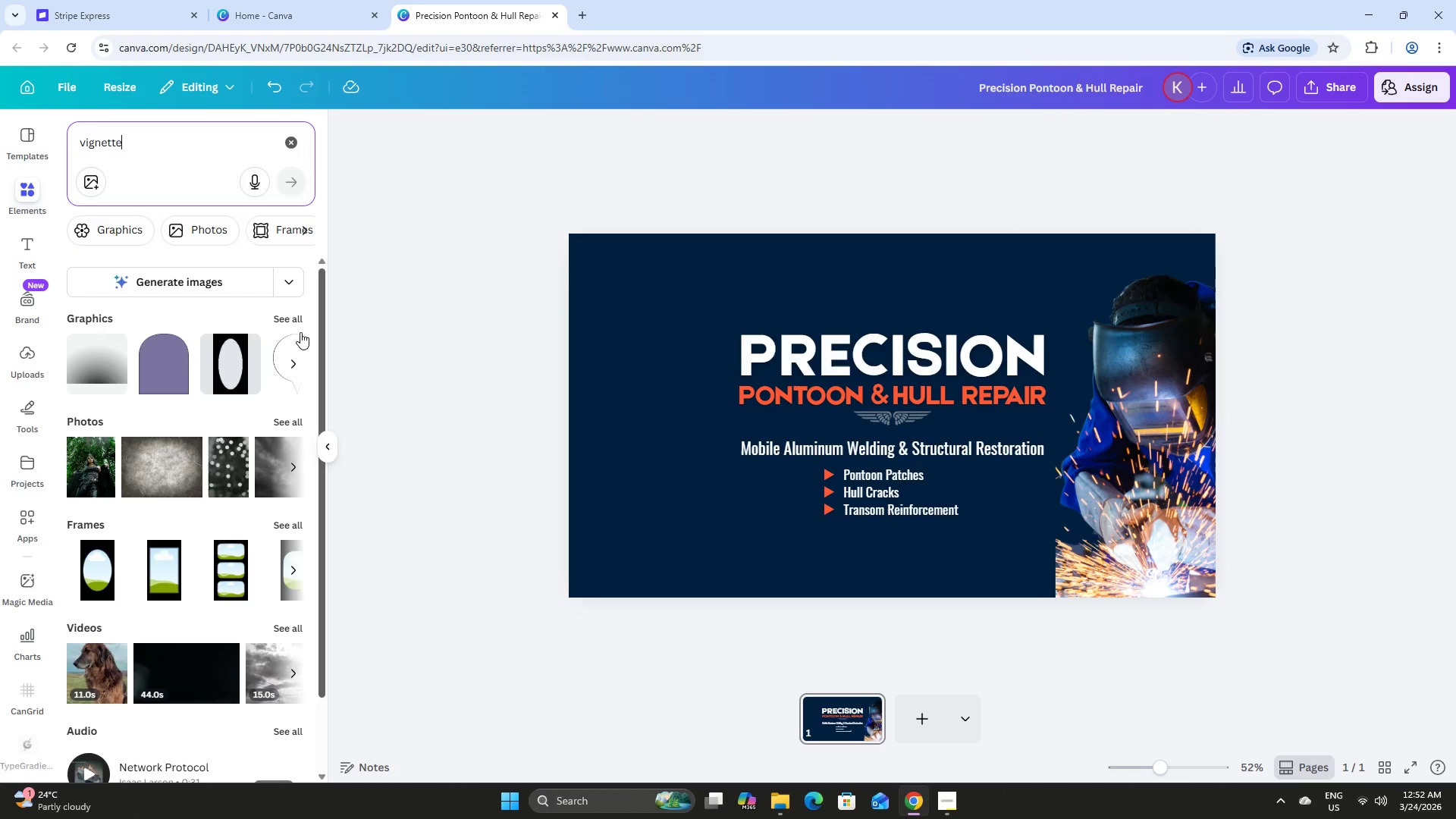 
left_click([80, 367])
 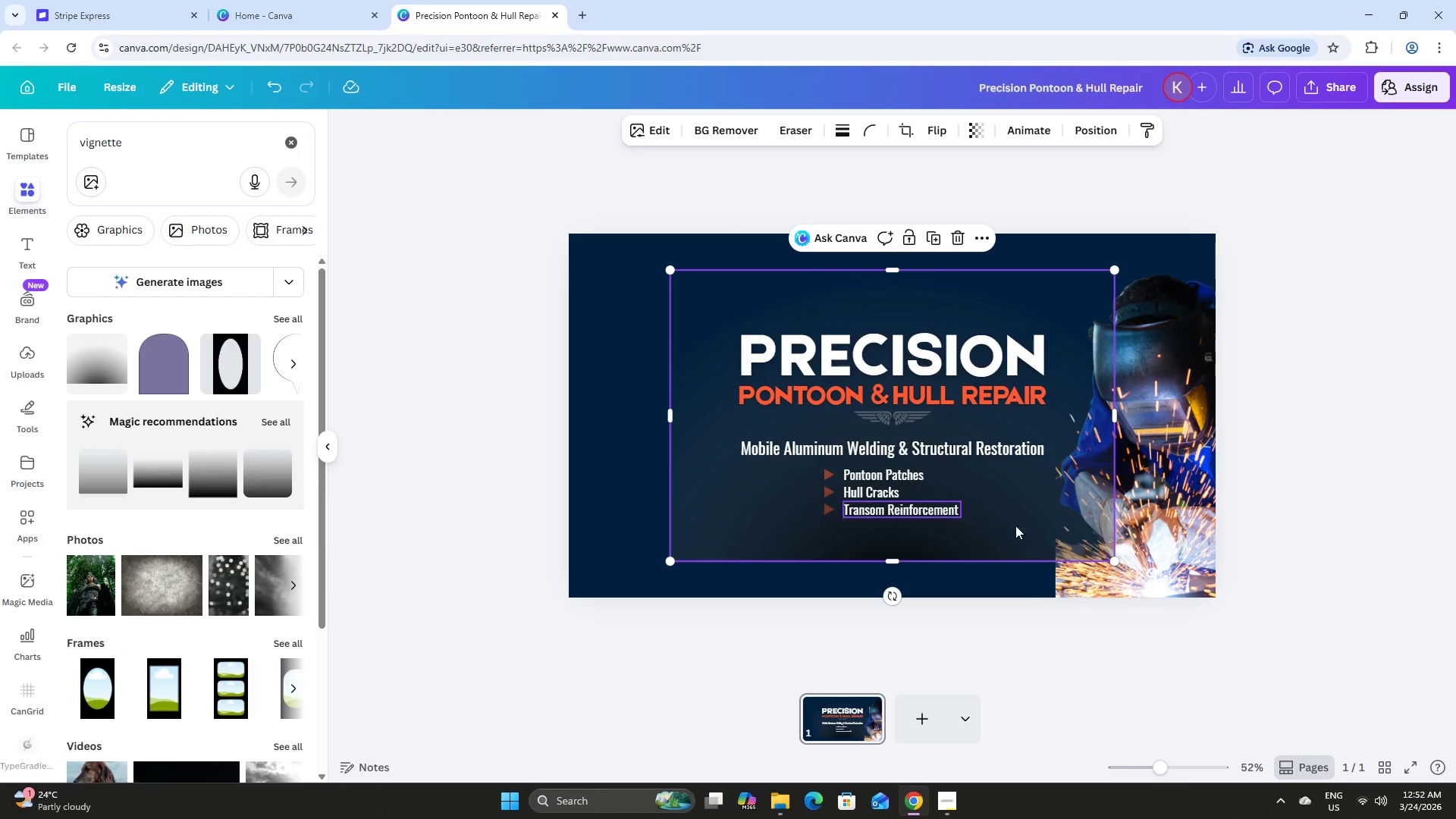 
left_click_drag(start_coordinate=[1027, 526], to_coordinate=[849, 518])
 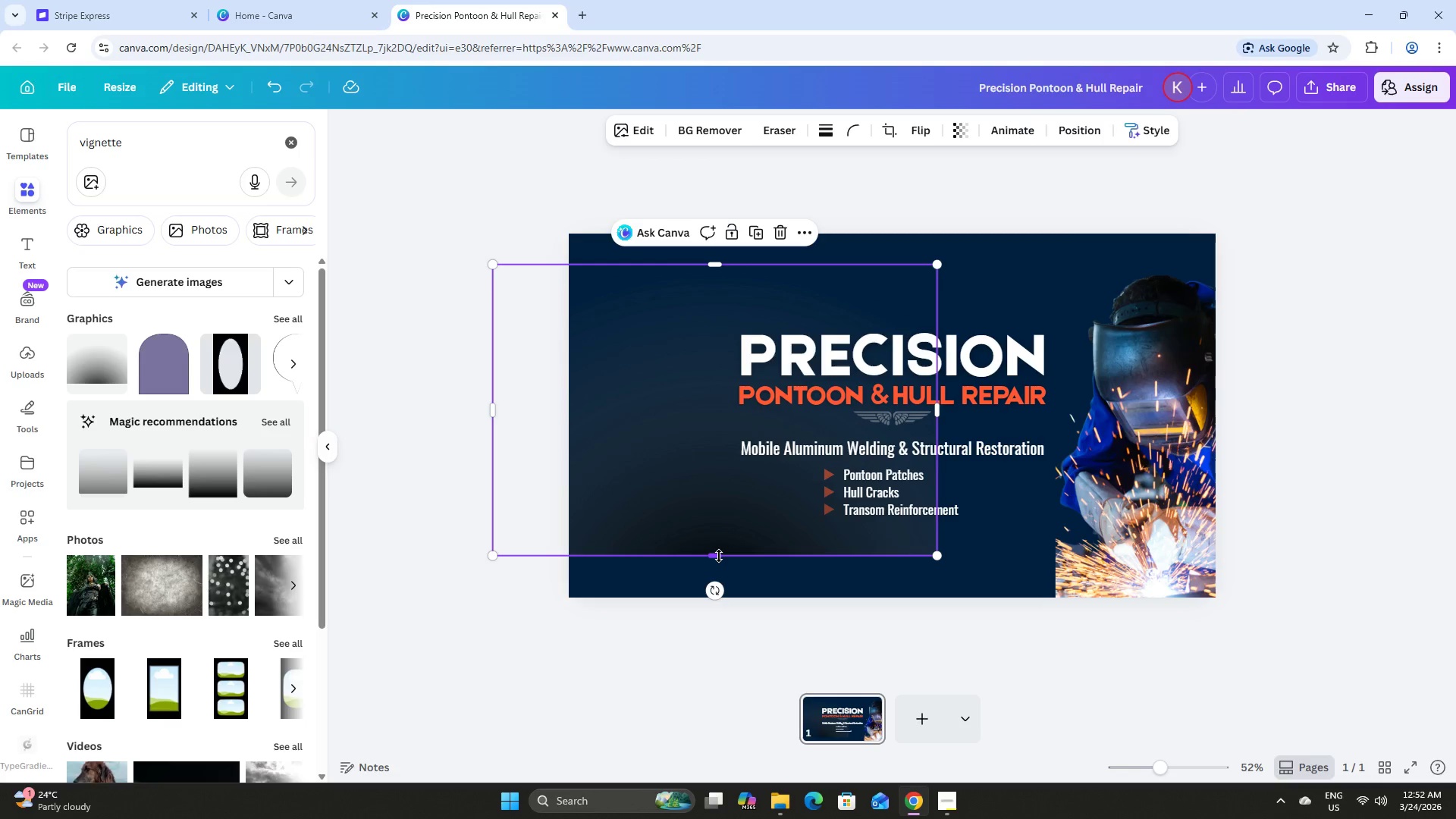 
left_click_drag(start_coordinate=[744, 547], to_coordinate=[1163, 595])
 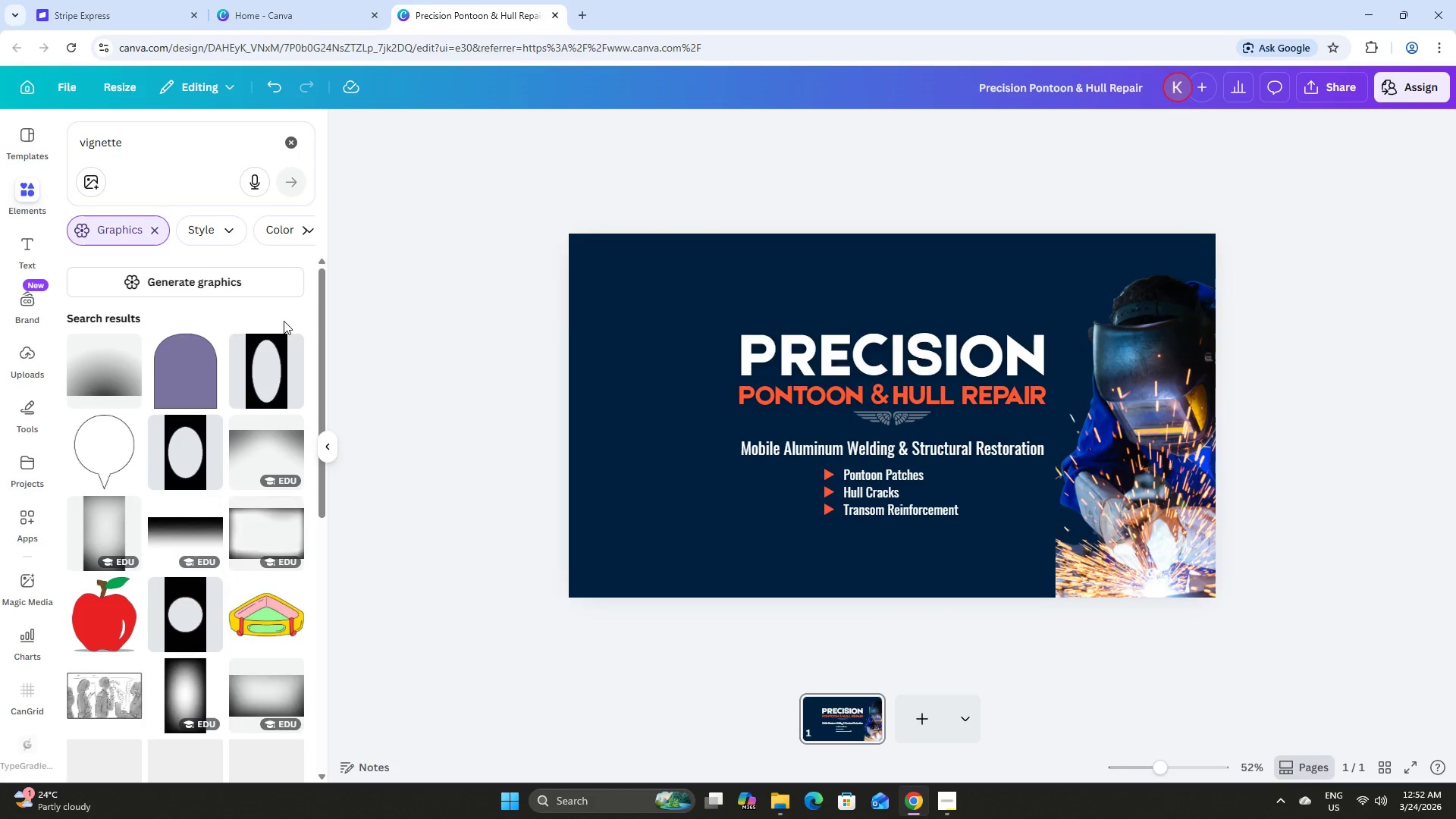 
scroll: coordinate [243, 403], scroll_direction: down, amount: 2.0
 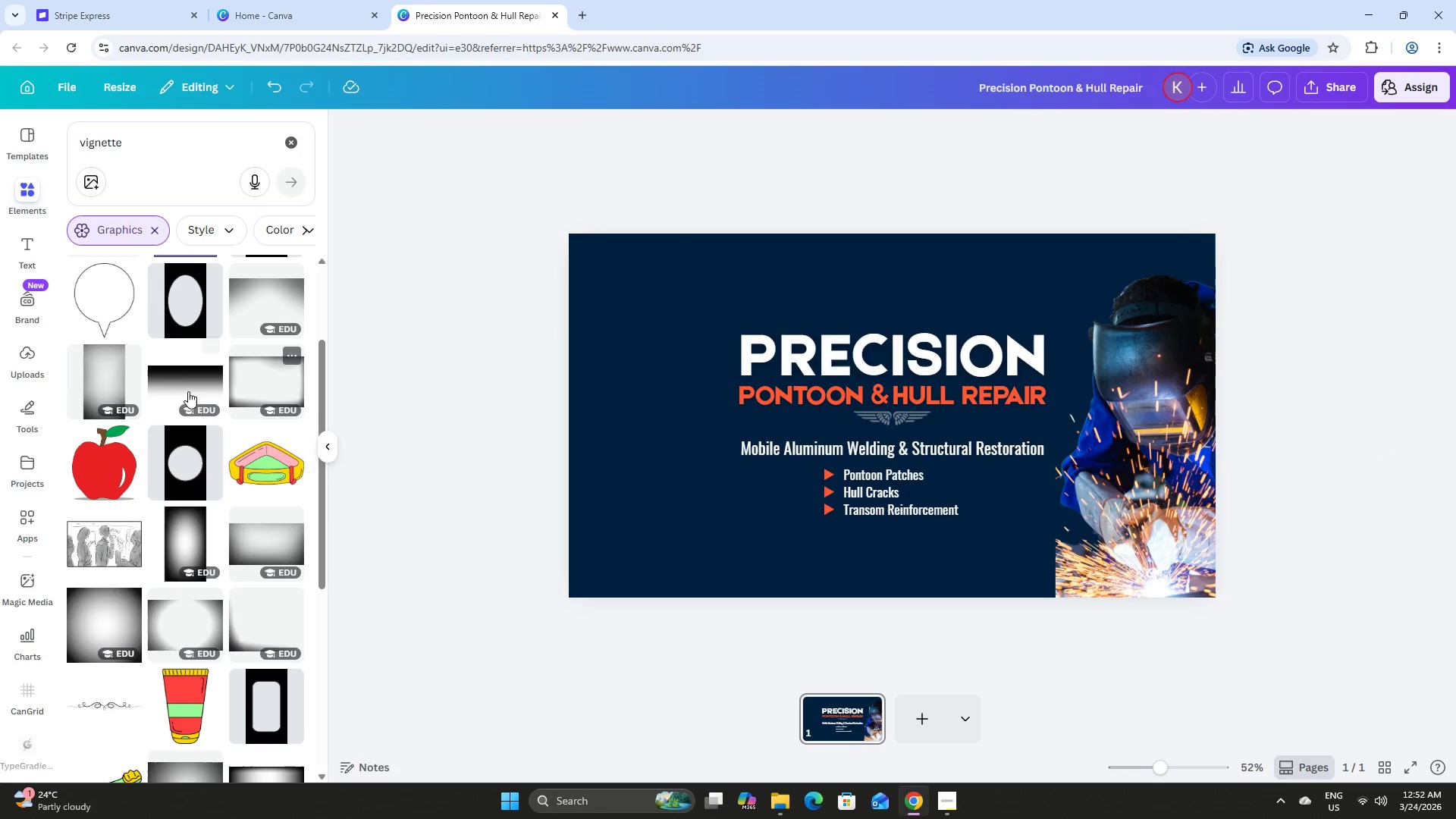 
left_click([179, 375])
 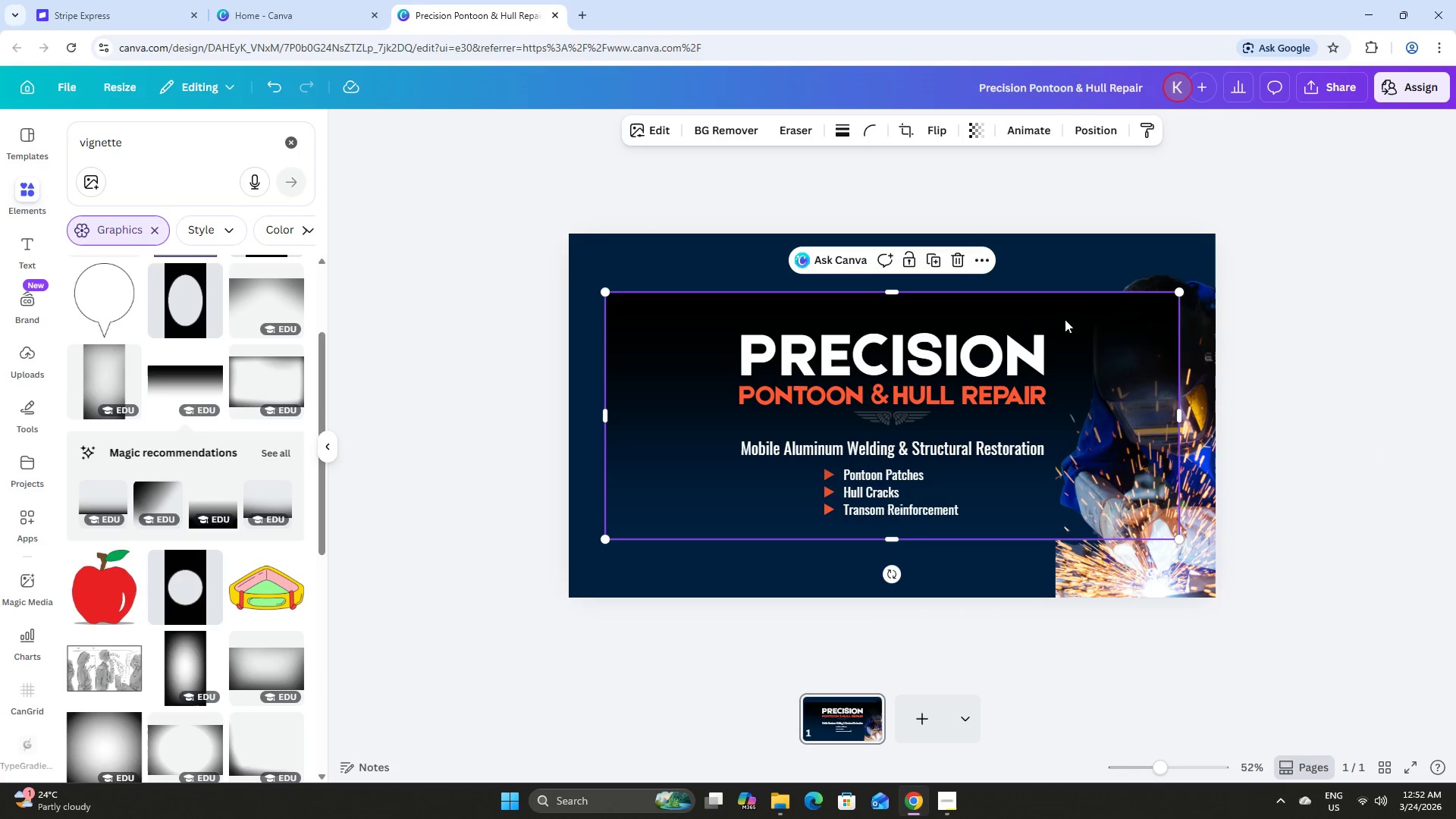 
left_click_drag(start_coordinate=[1088, 312], to_coordinate=[1247, 560])
 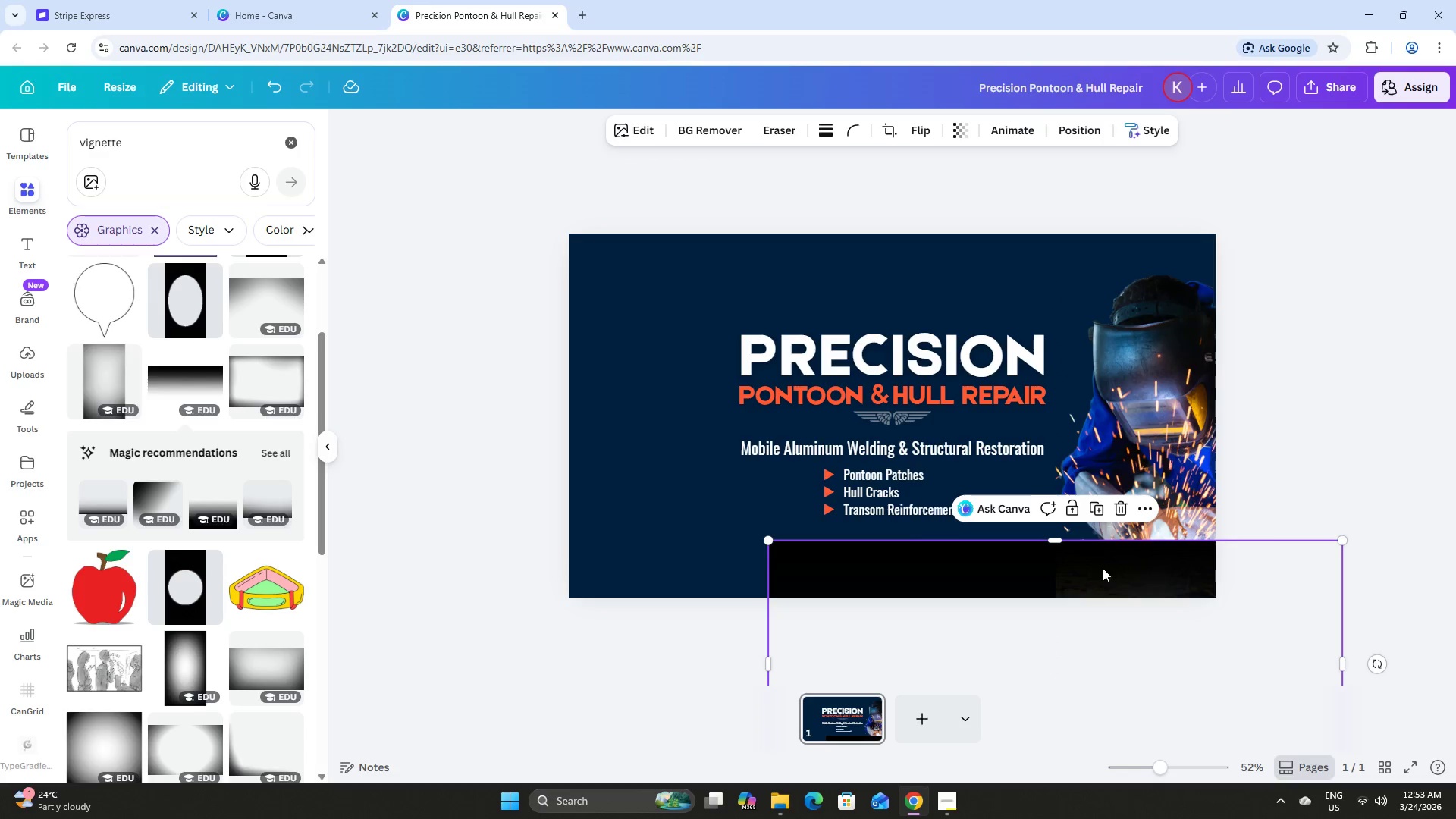 
left_click_drag(start_coordinate=[1103, 563], to_coordinate=[878, 269])
 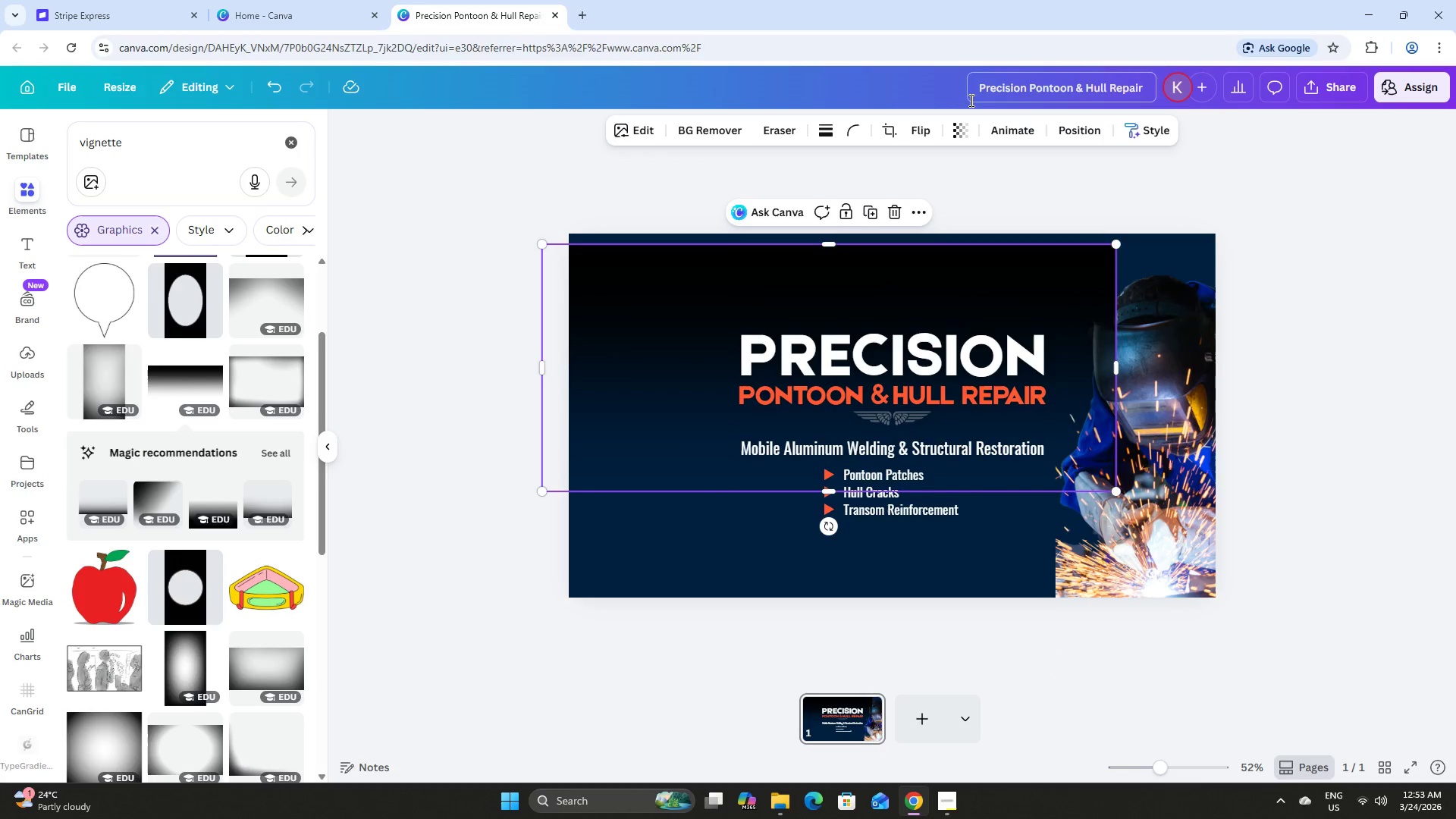 
left_click([909, 138])
 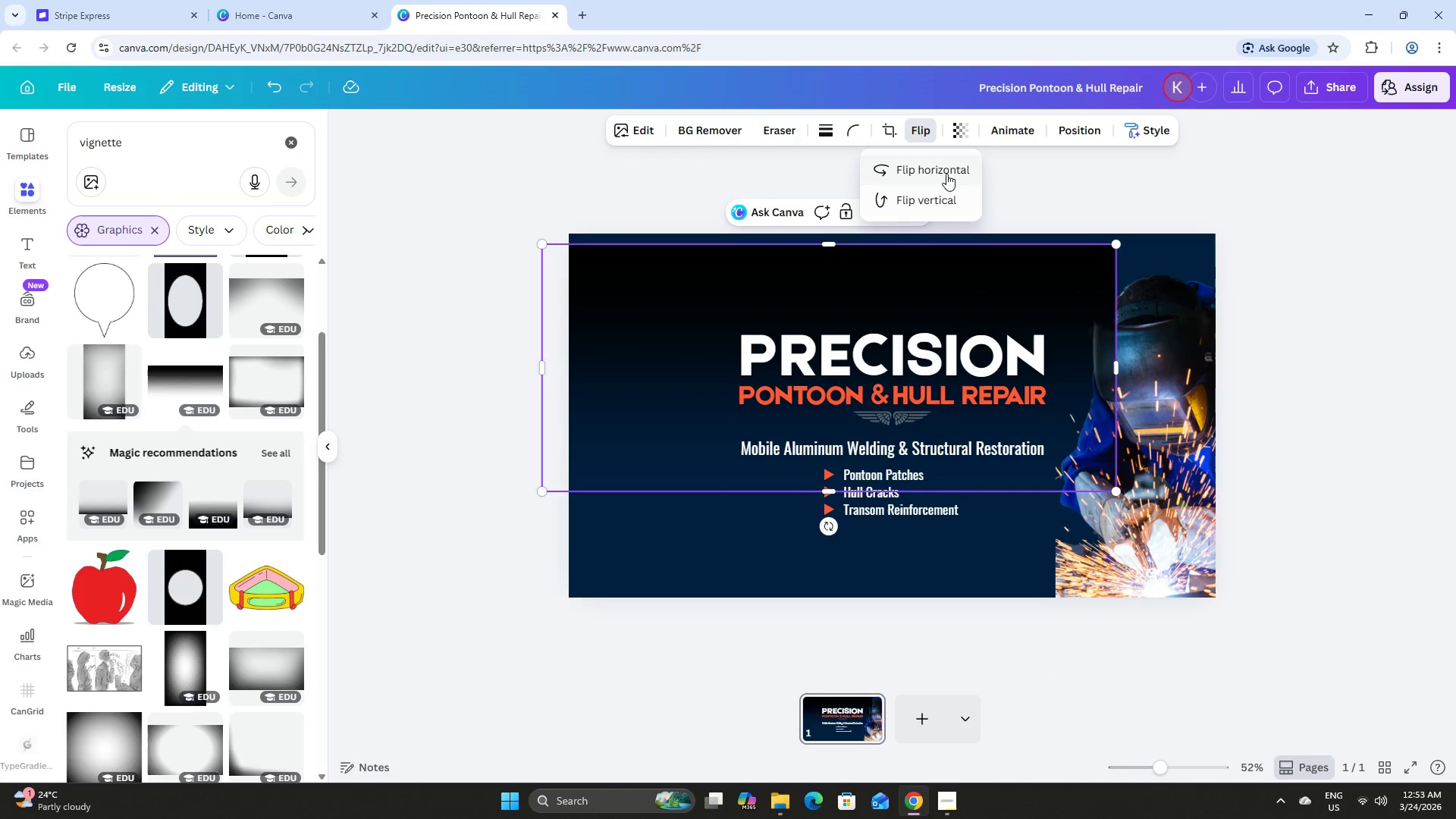 
left_click([949, 198])
 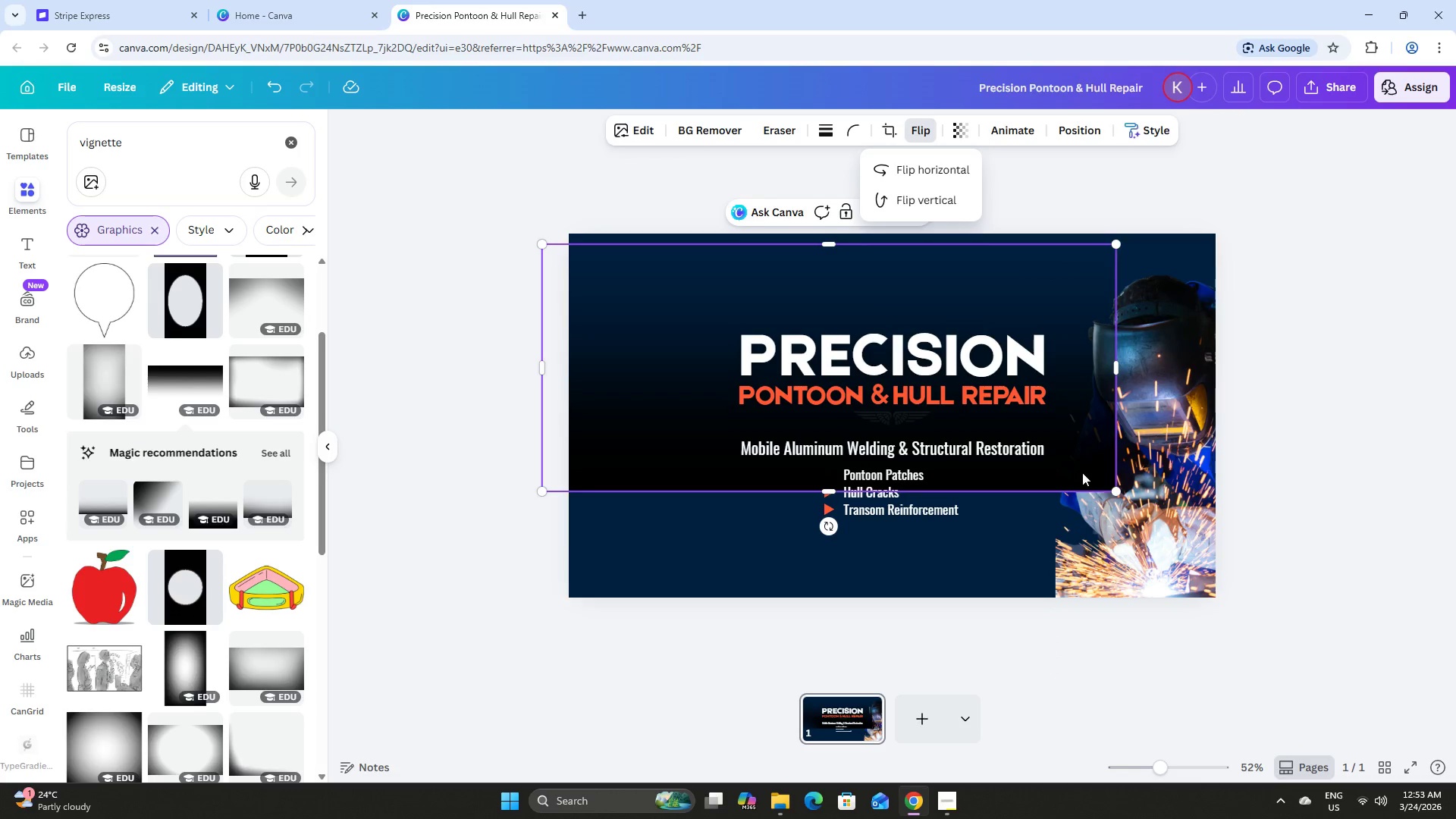 
left_click_drag(start_coordinate=[1048, 473], to_coordinate=[1147, 579])
 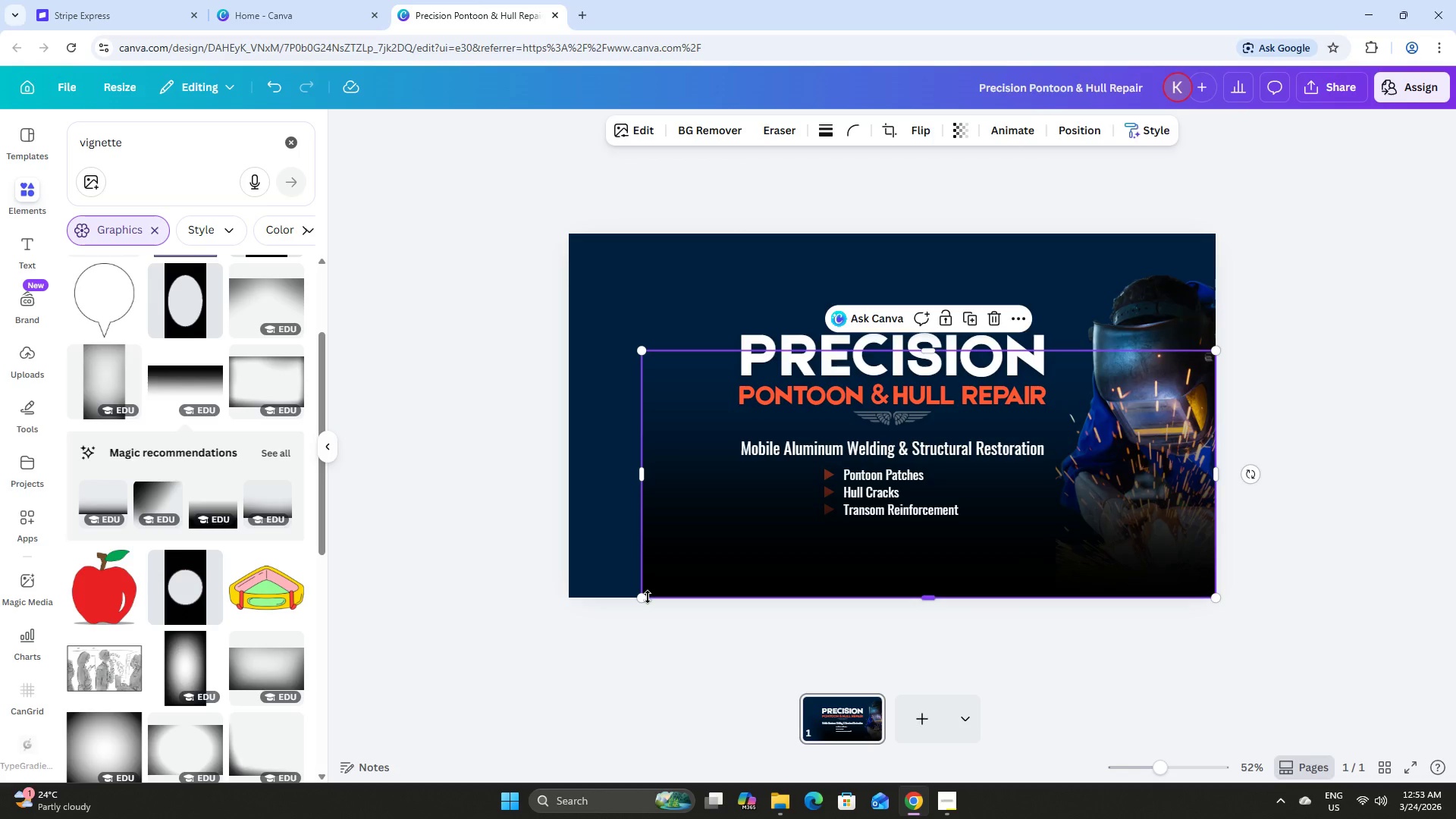 
left_click_drag(start_coordinate=[644, 596], to_coordinate=[553, 596])
 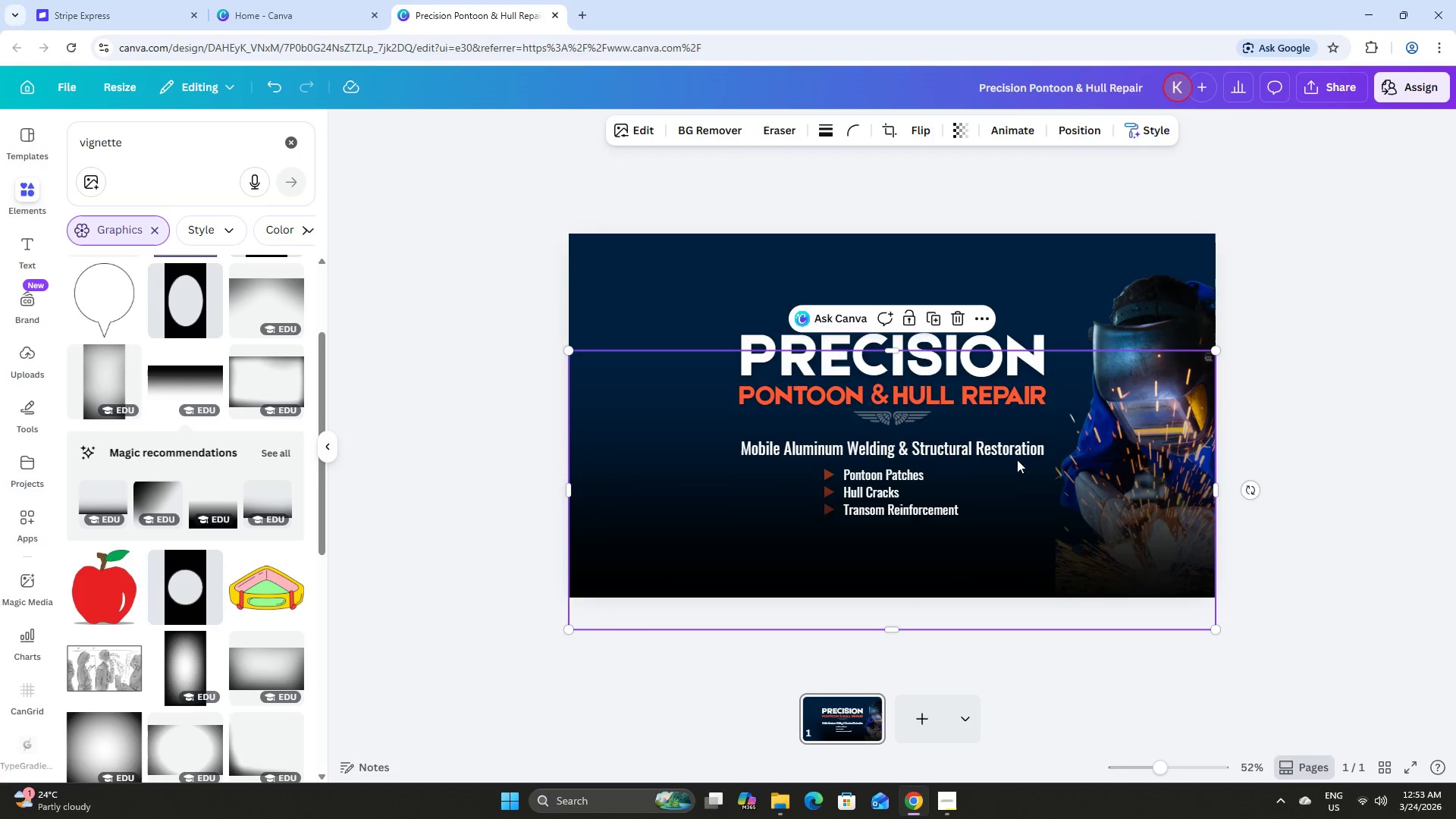 
left_click_drag(start_coordinate=[893, 353], to_coordinate=[889, 434])
 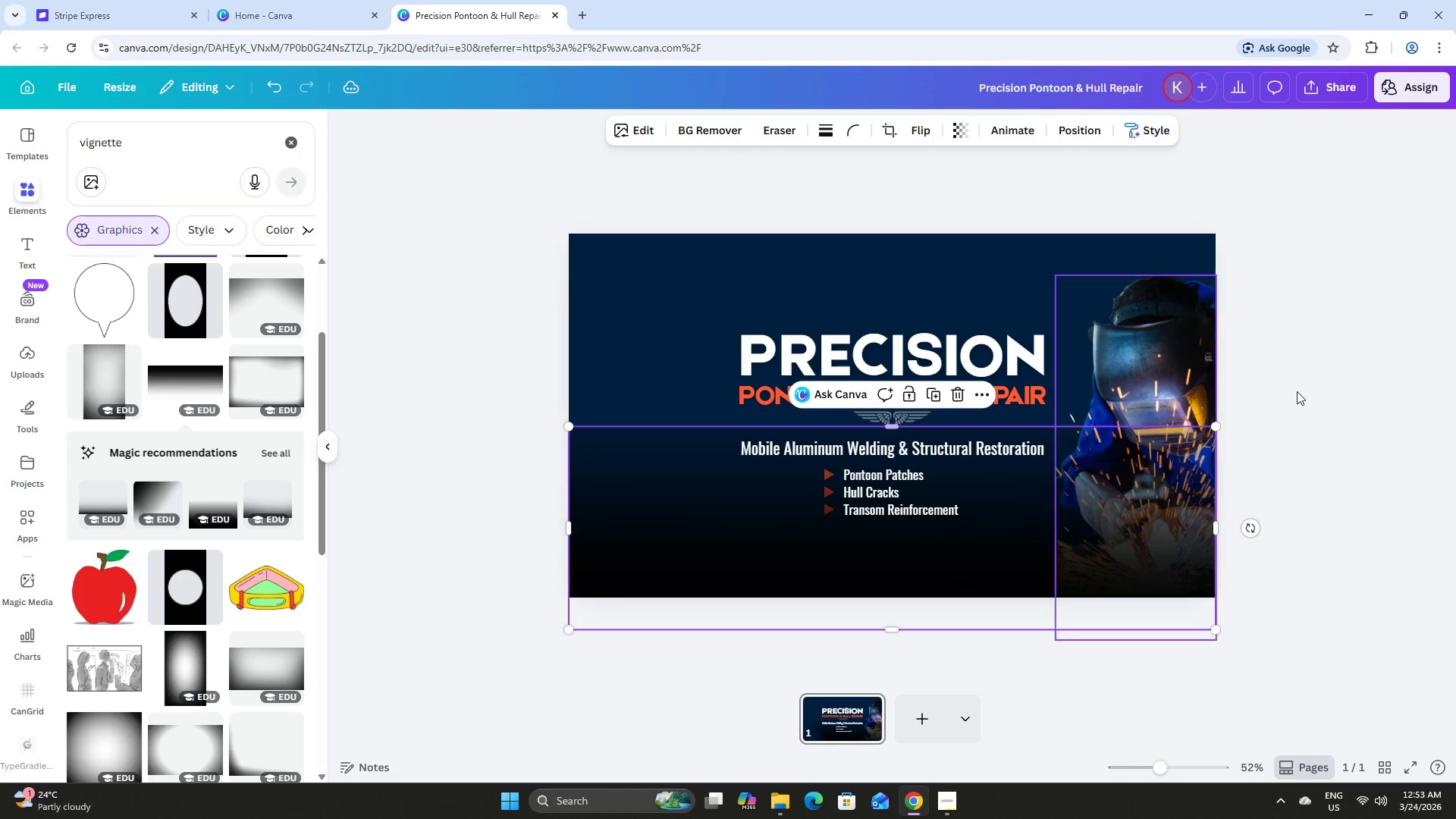 
left_click([1304, 388])
 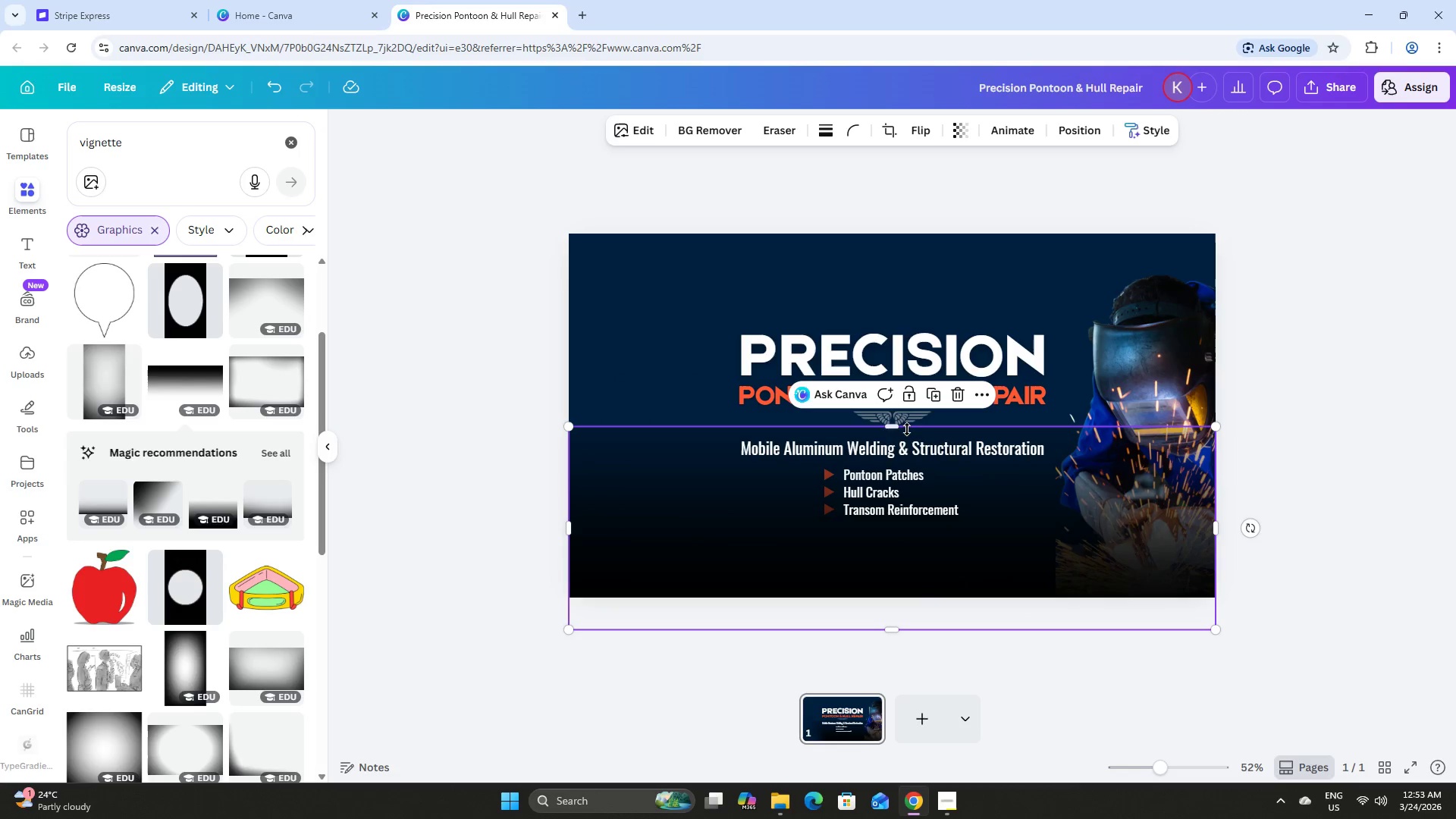 
left_click_drag(start_coordinate=[897, 427], to_coordinate=[912, 234])
 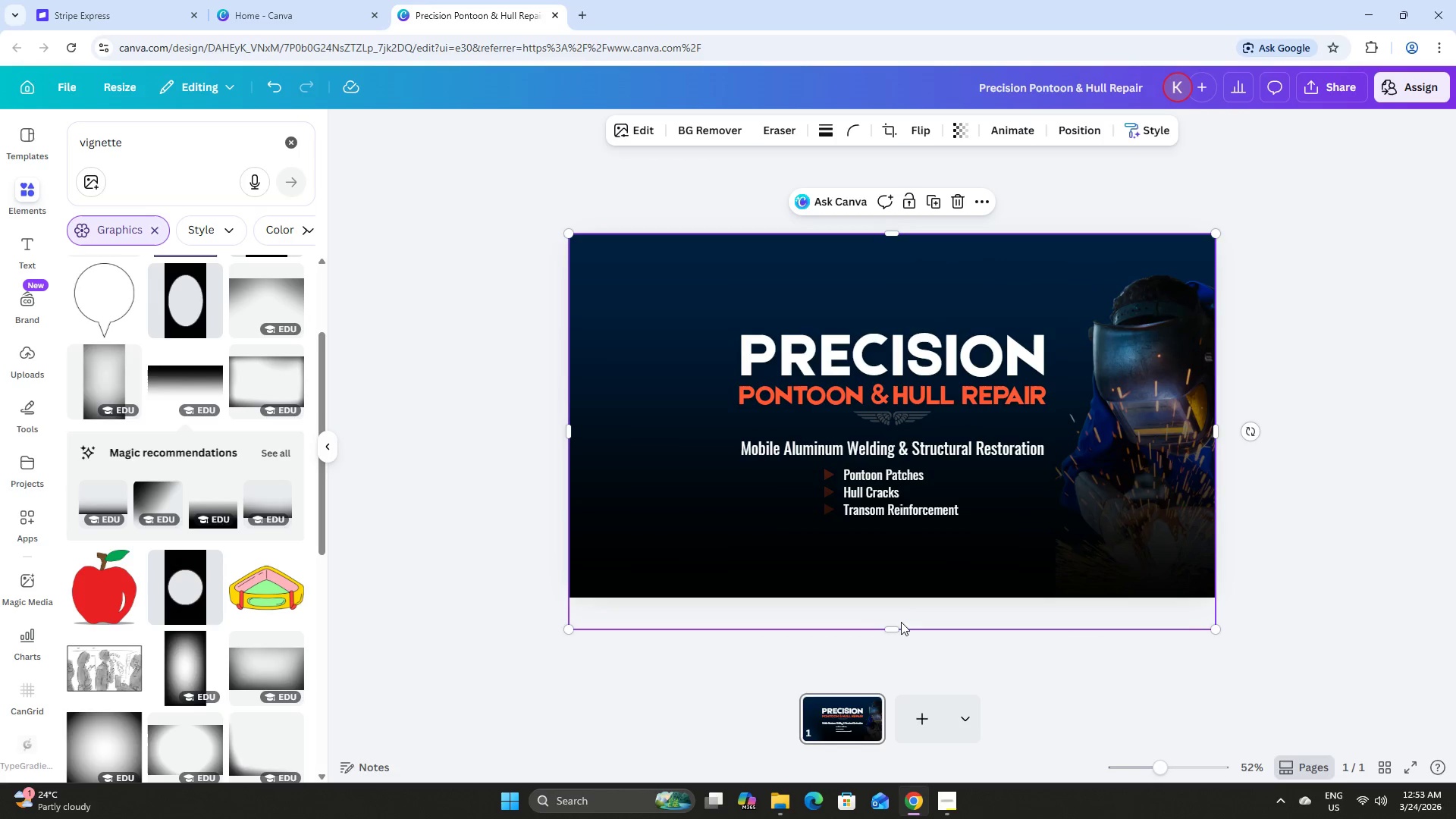 
left_click_drag(start_coordinate=[895, 626], to_coordinate=[901, 597])
 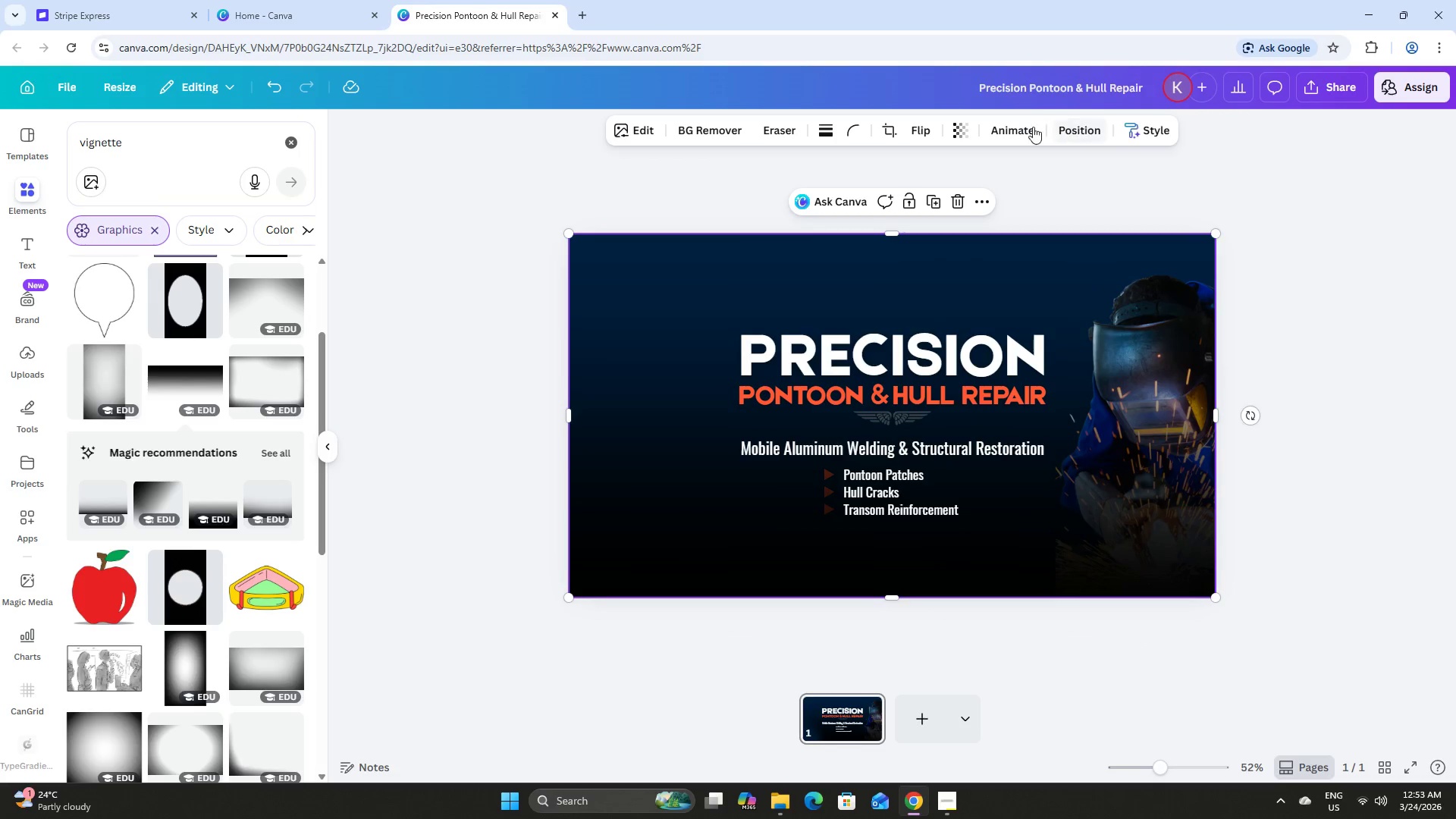 
left_click([971, 129])
 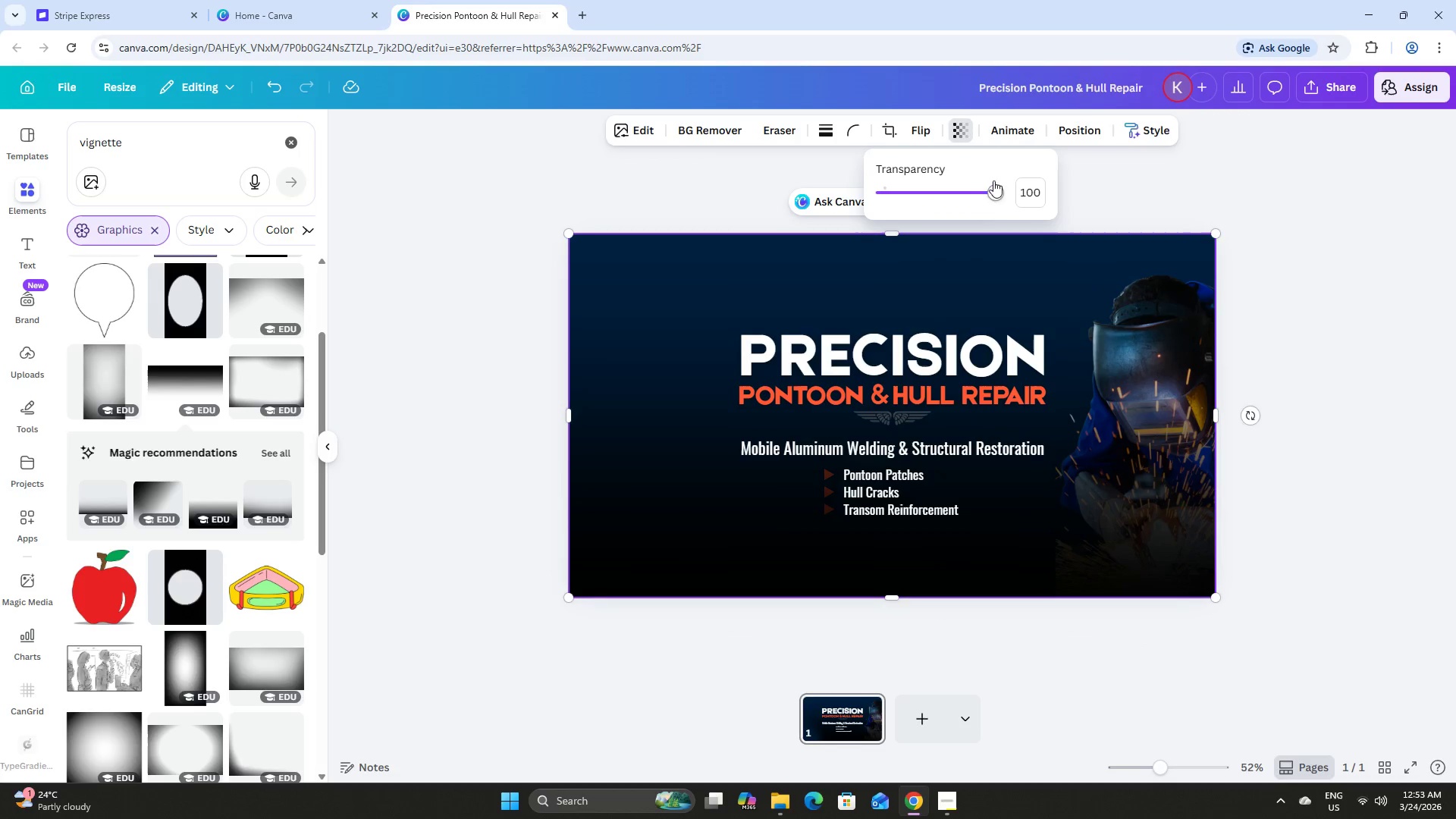 
left_click_drag(start_coordinate=[991, 187], to_coordinate=[1150, 217])
 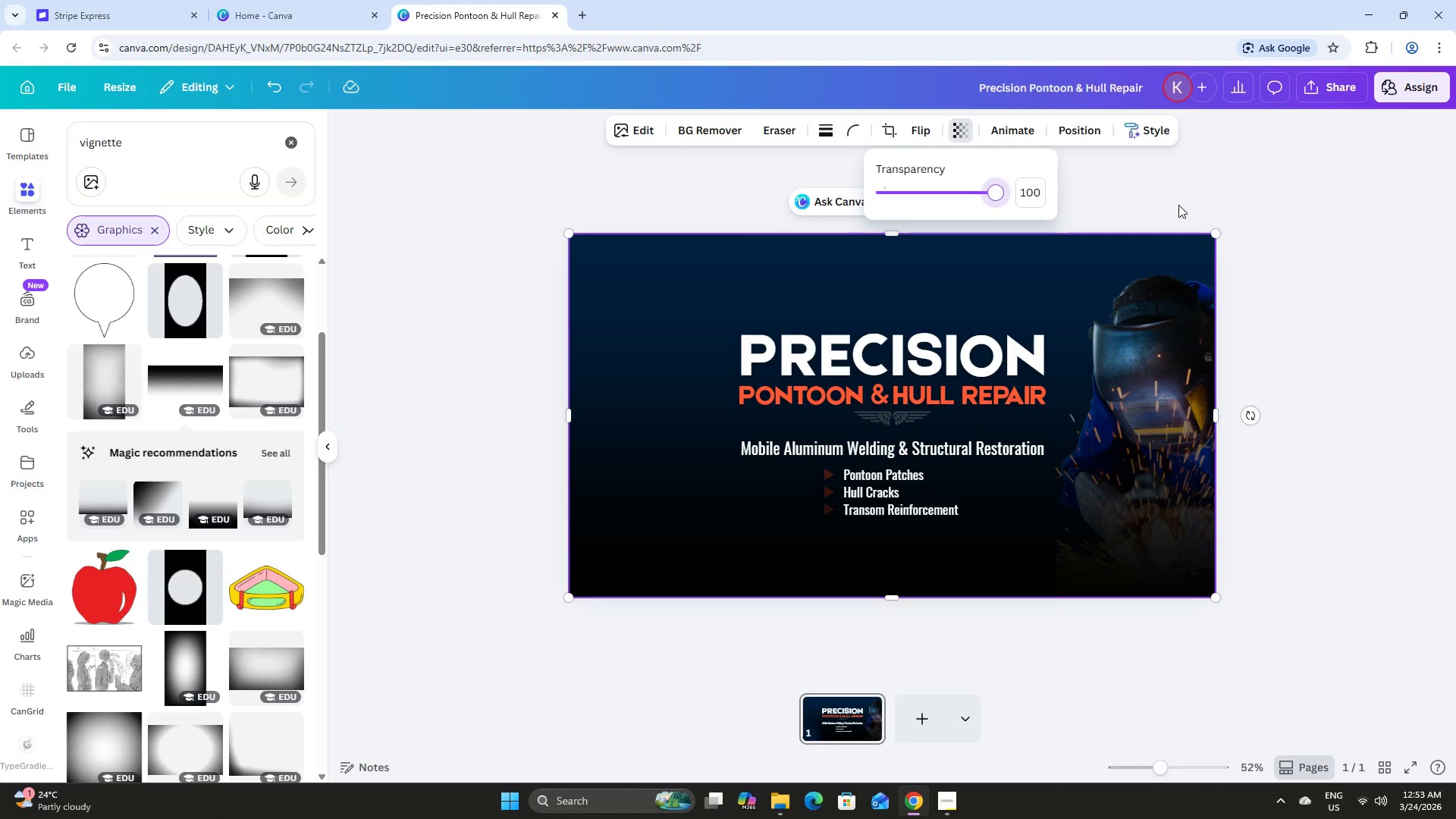 
left_click([1192, 187])
 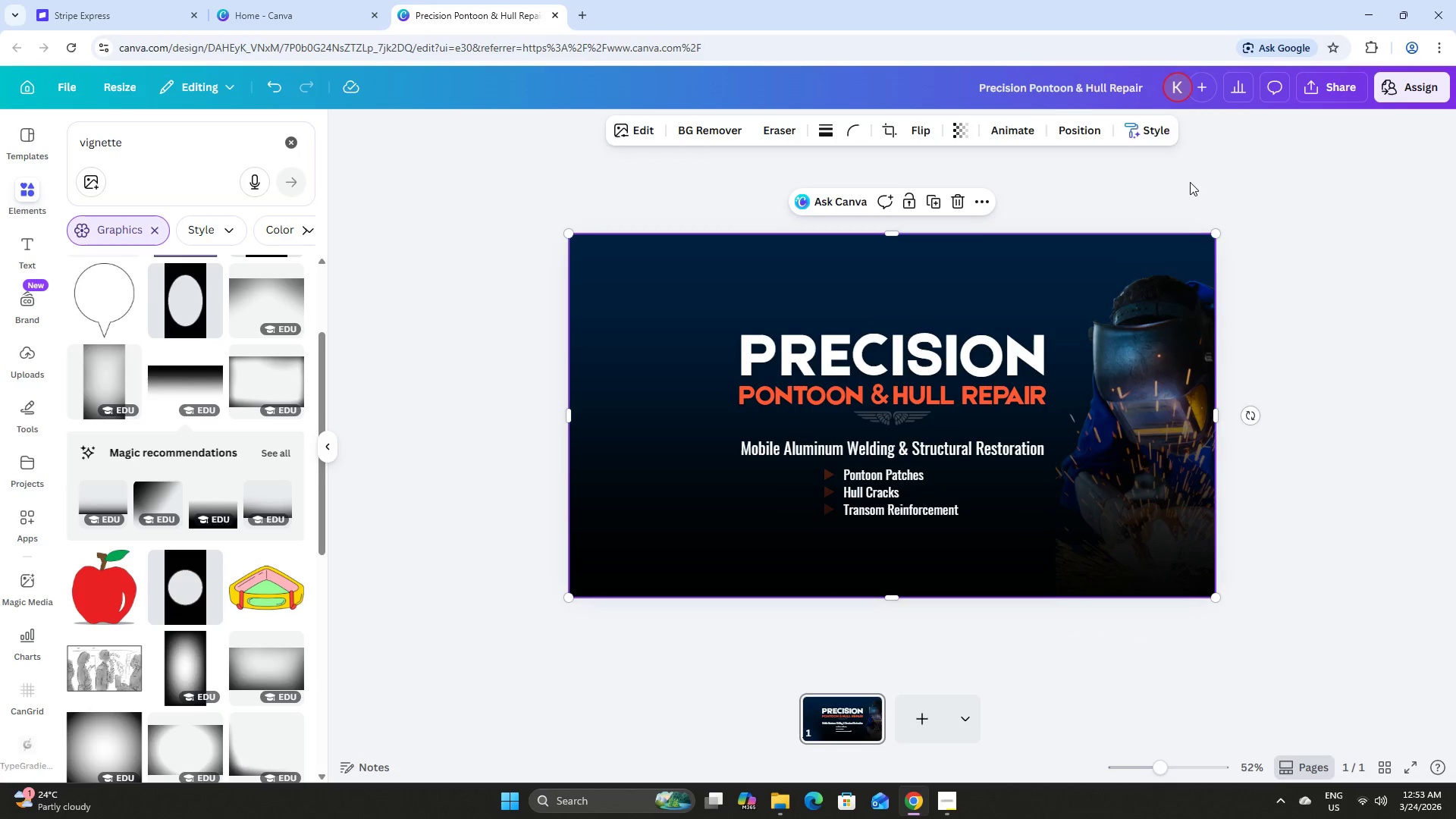 
left_click([1200, 177])
 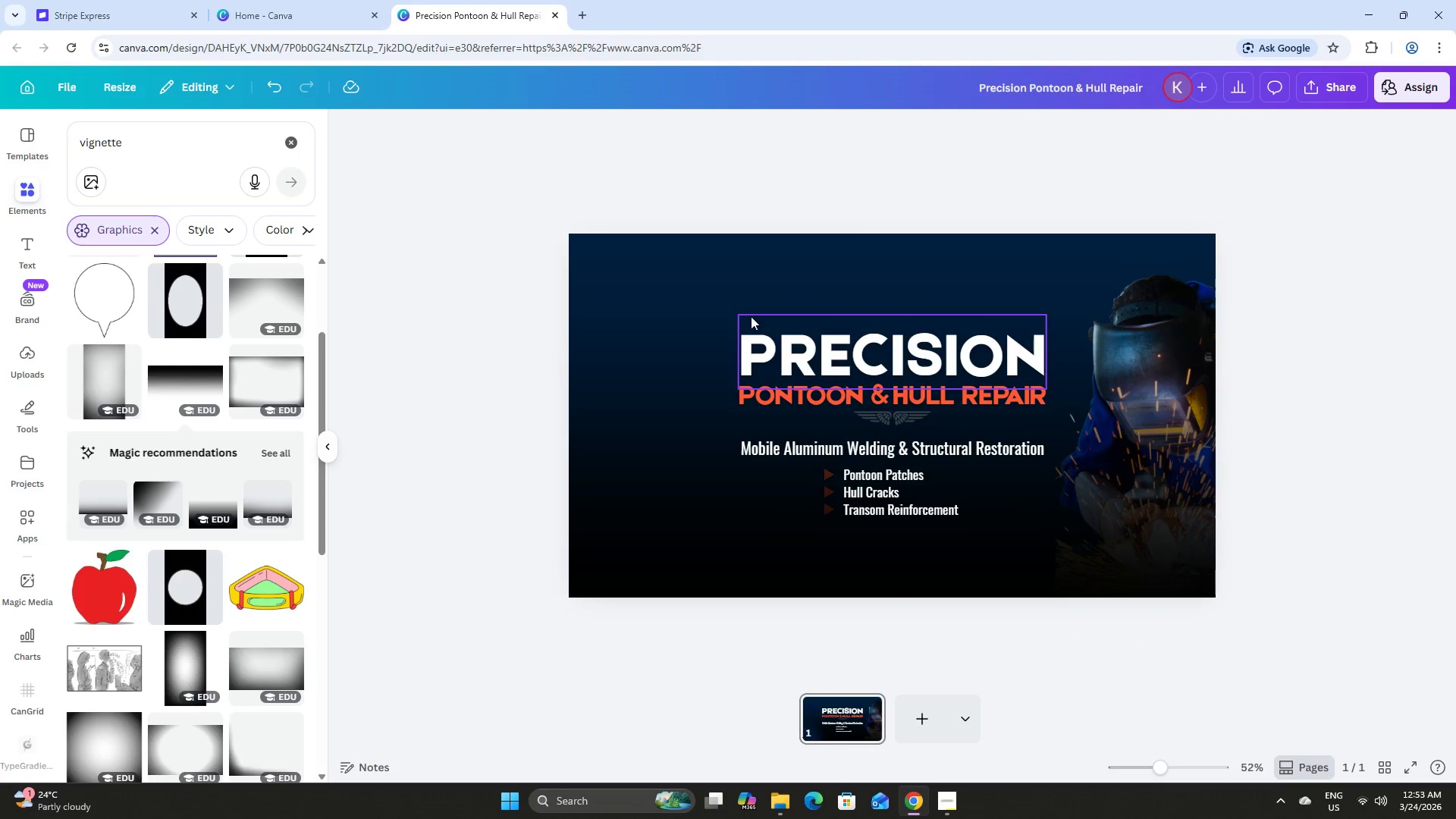 
left_click([673, 253])
 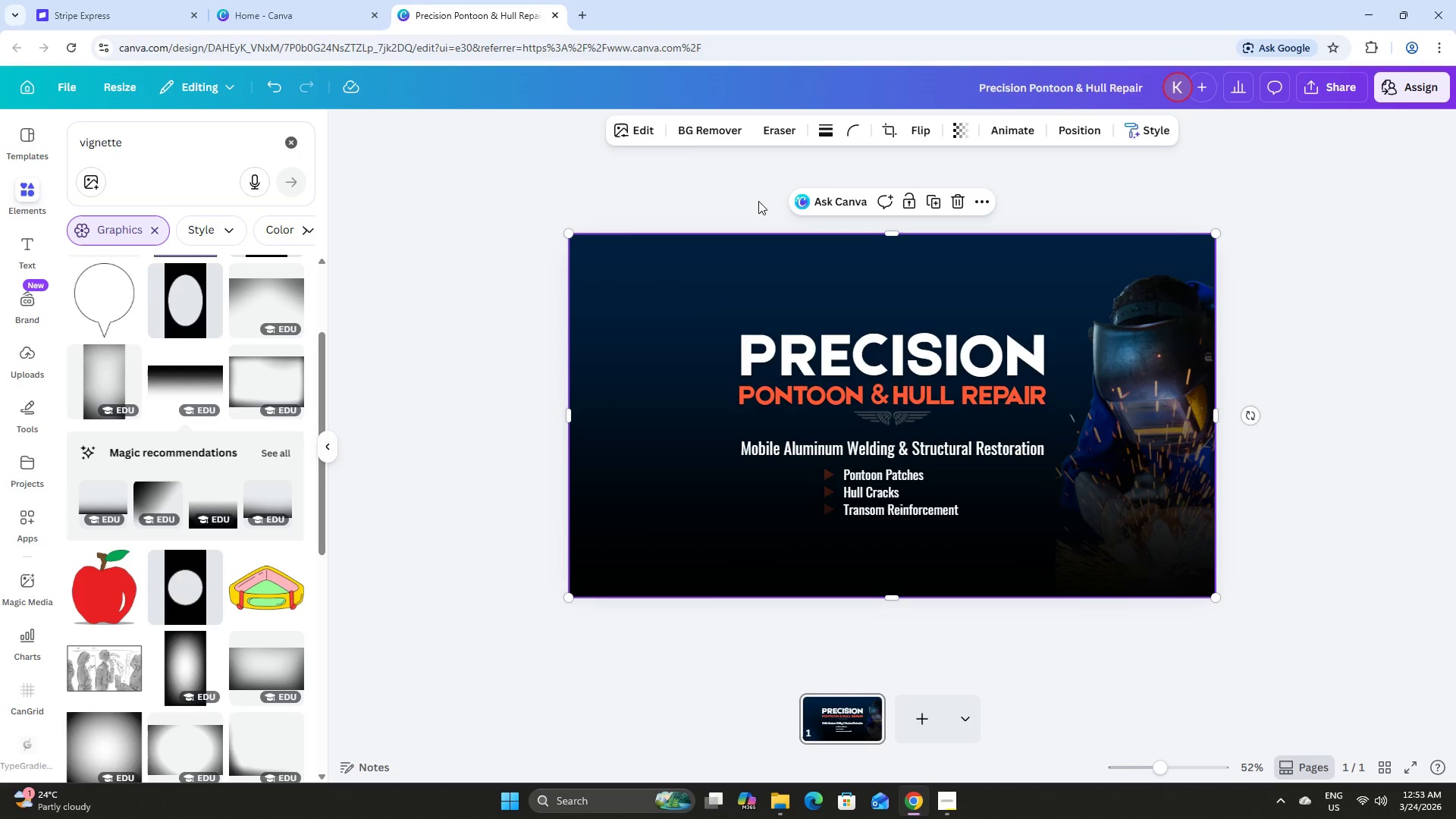 
left_click([635, 124])
 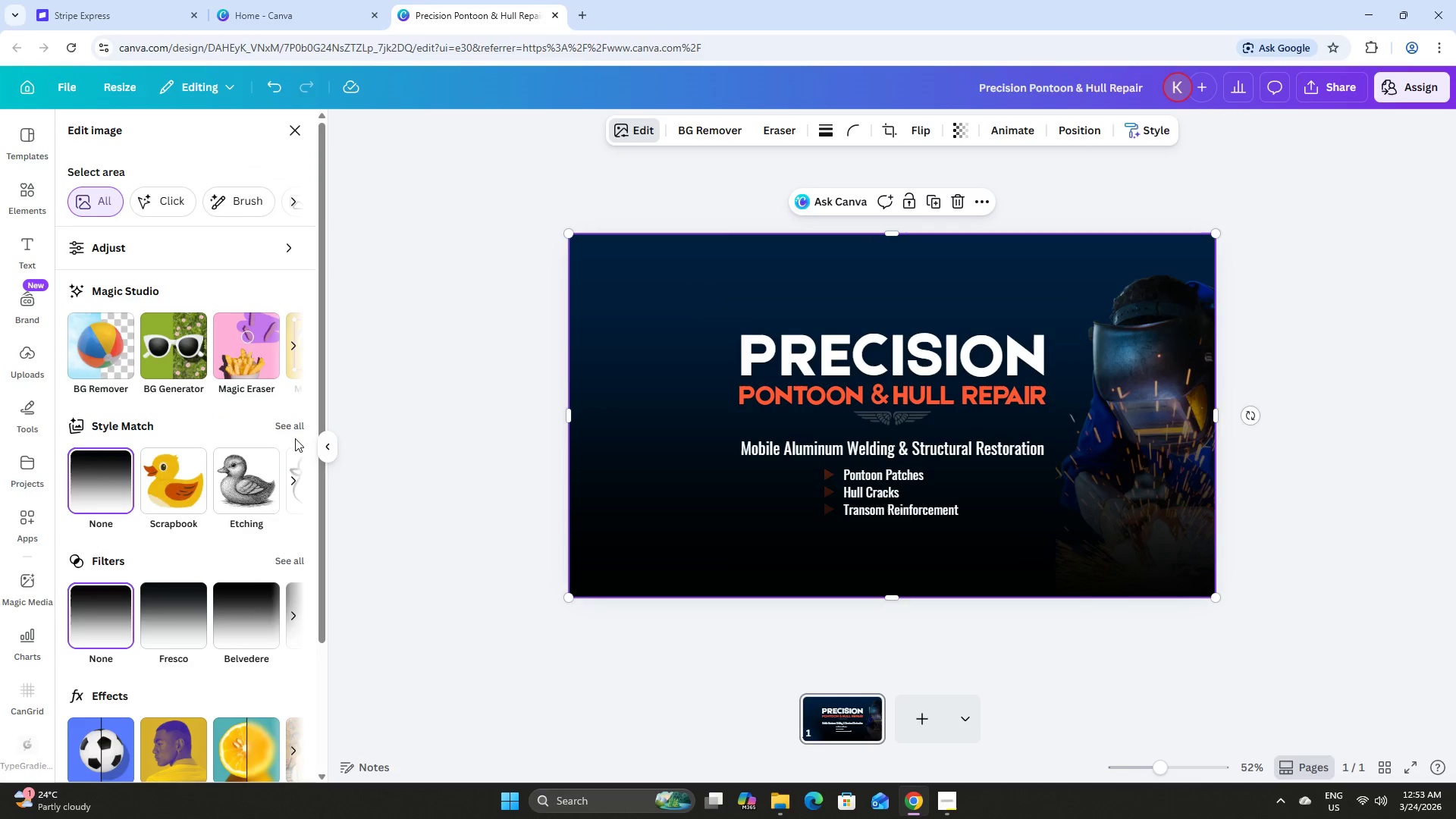 
left_click([289, 425])
 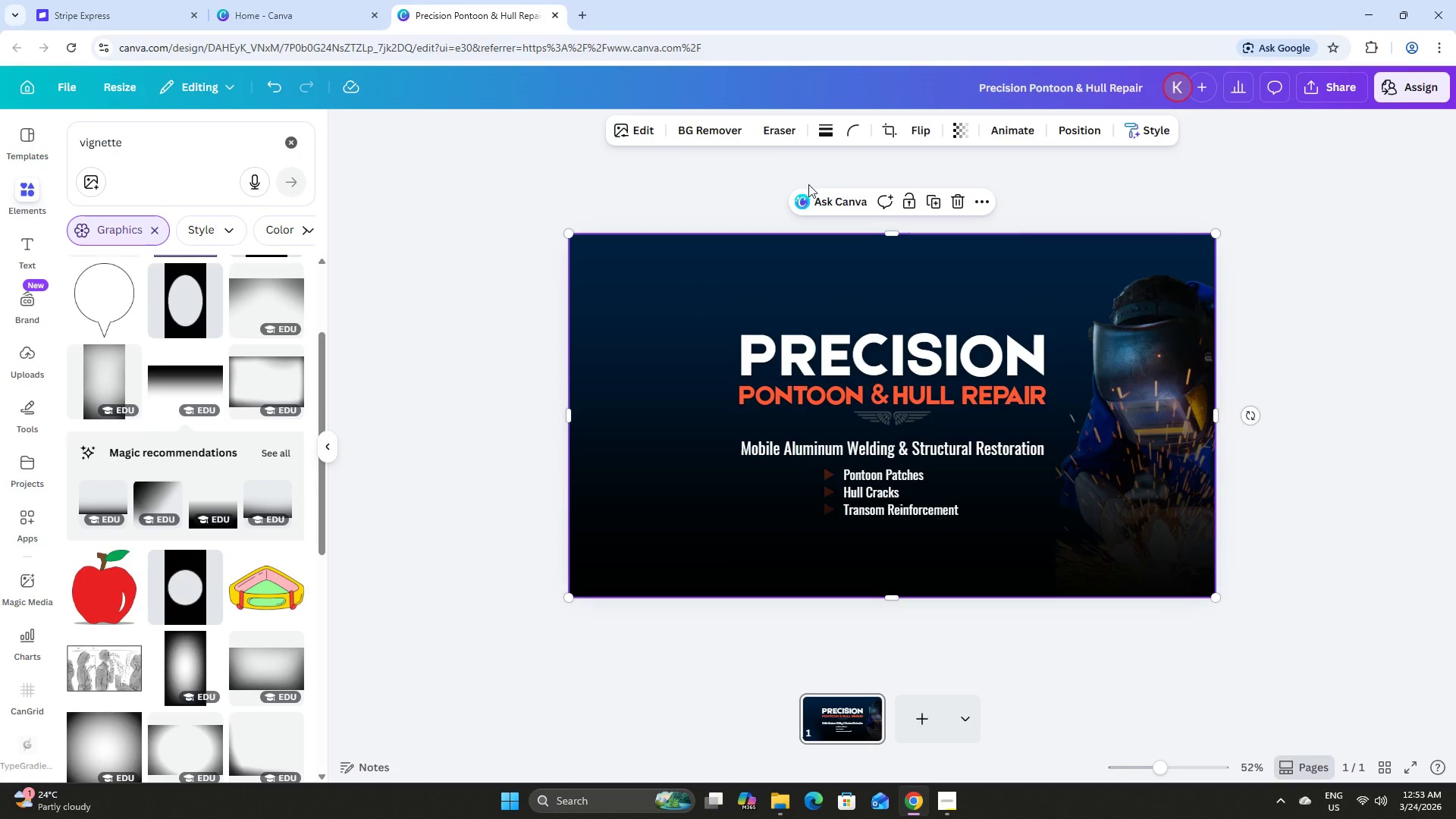 
left_click([959, 202])
 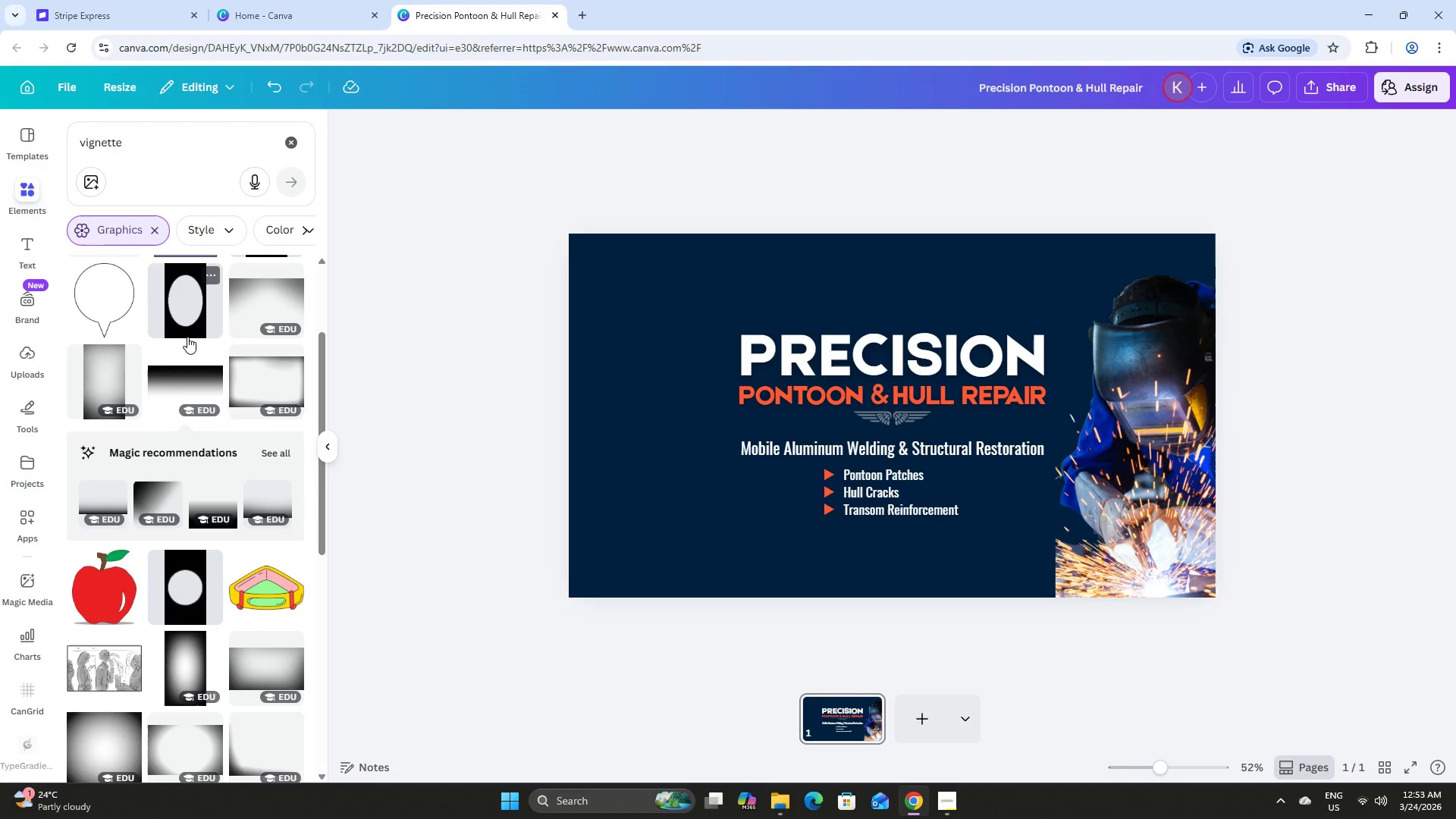 
scroll: coordinate [187, 337], scroll_direction: down, amount: 2.0
 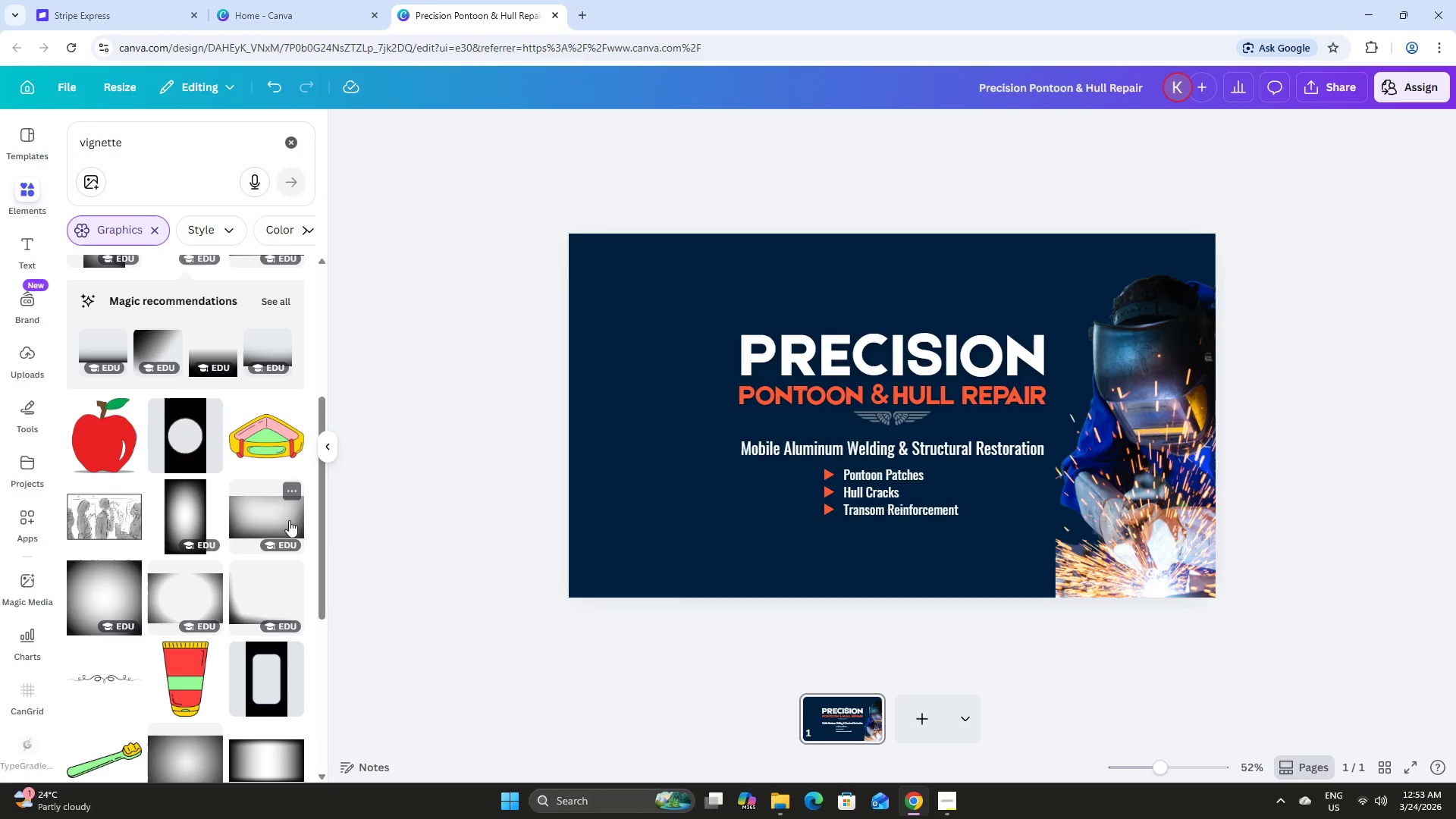 
left_click([271, 512])
 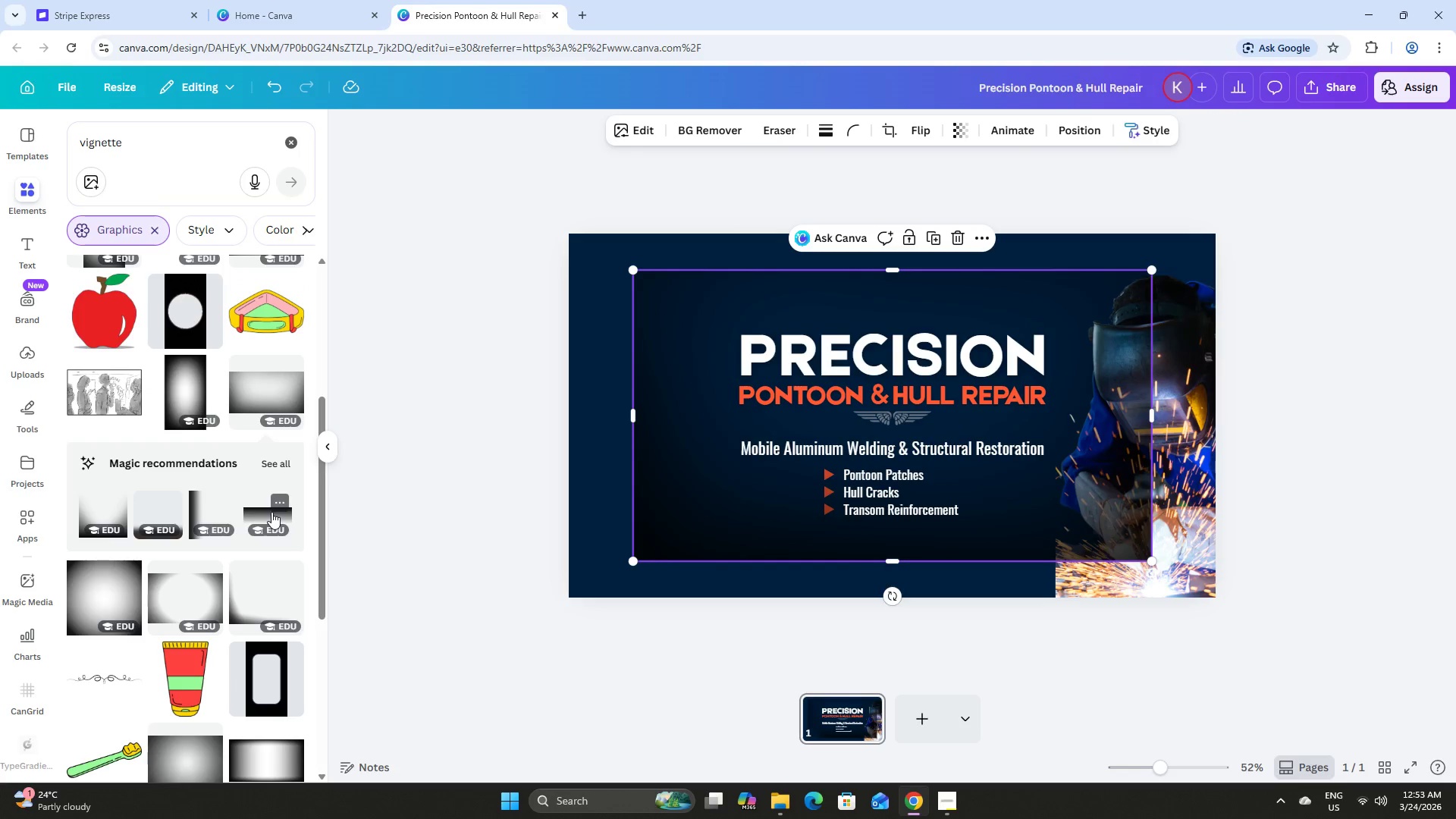 
left_click_drag(start_coordinate=[698, 489], to_coordinate=[694, 475])
 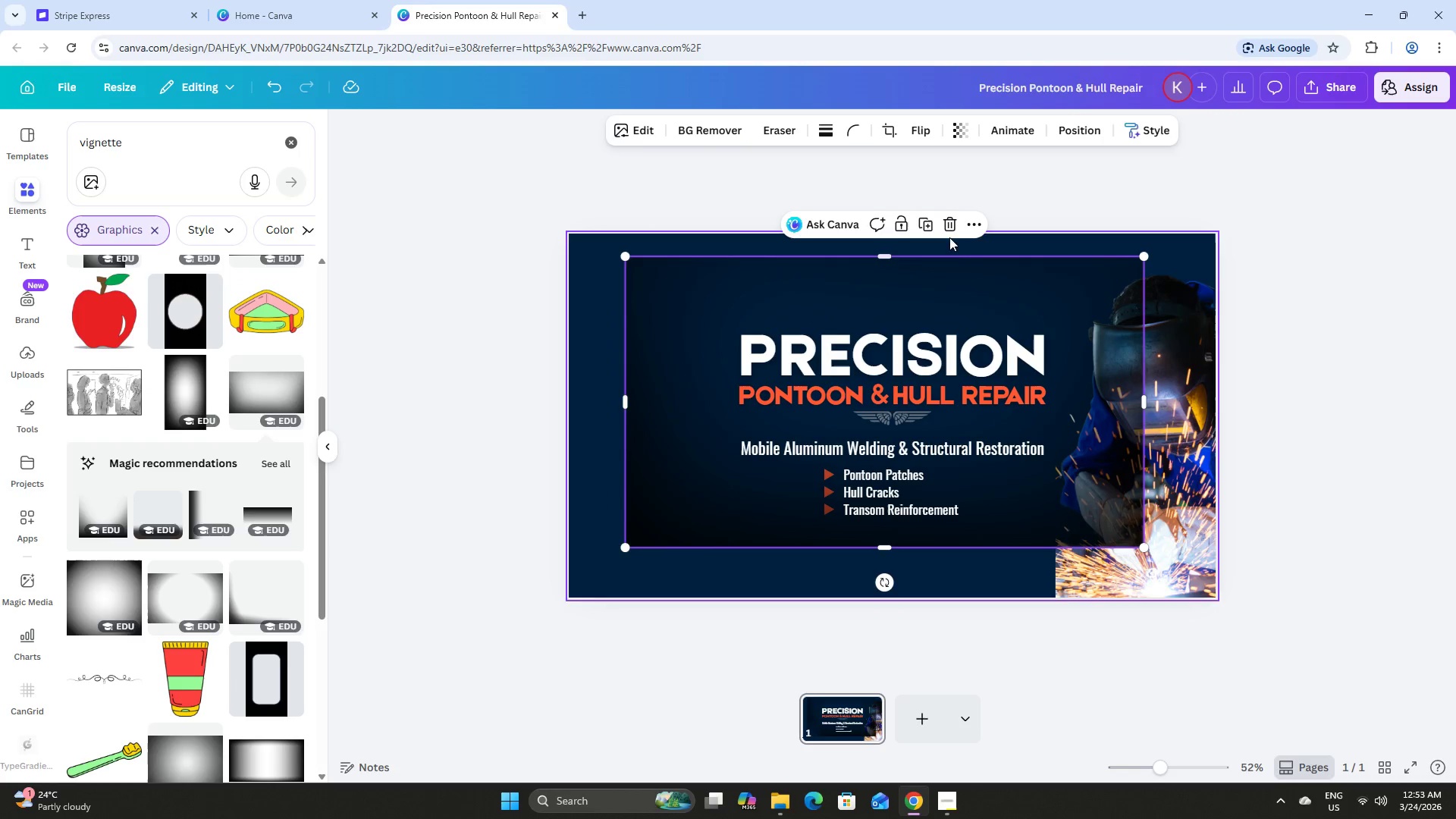 
left_click([952, 226])
 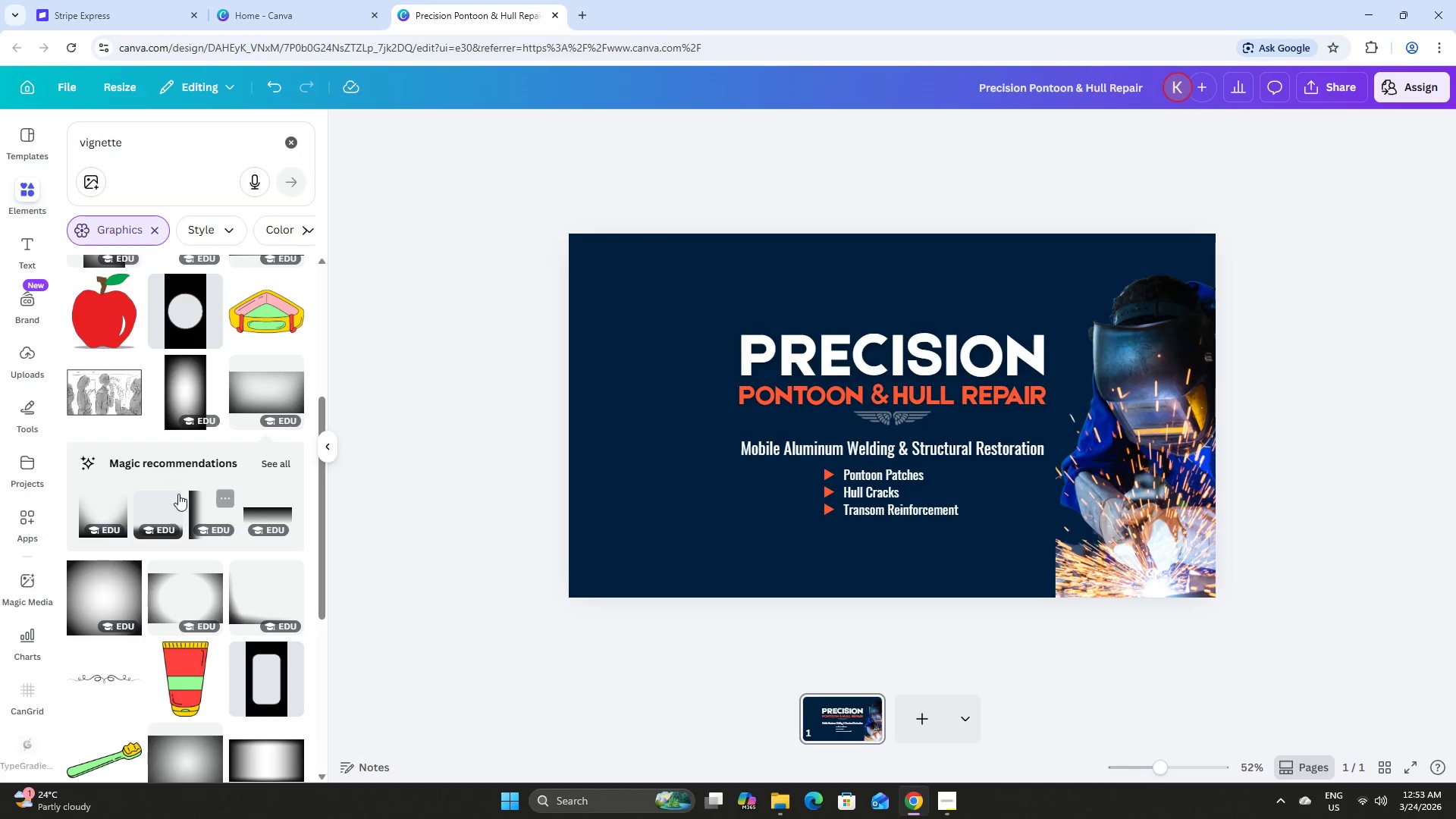 
scroll: coordinate [206, 471], scroll_direction: down, amount: 6.0
 